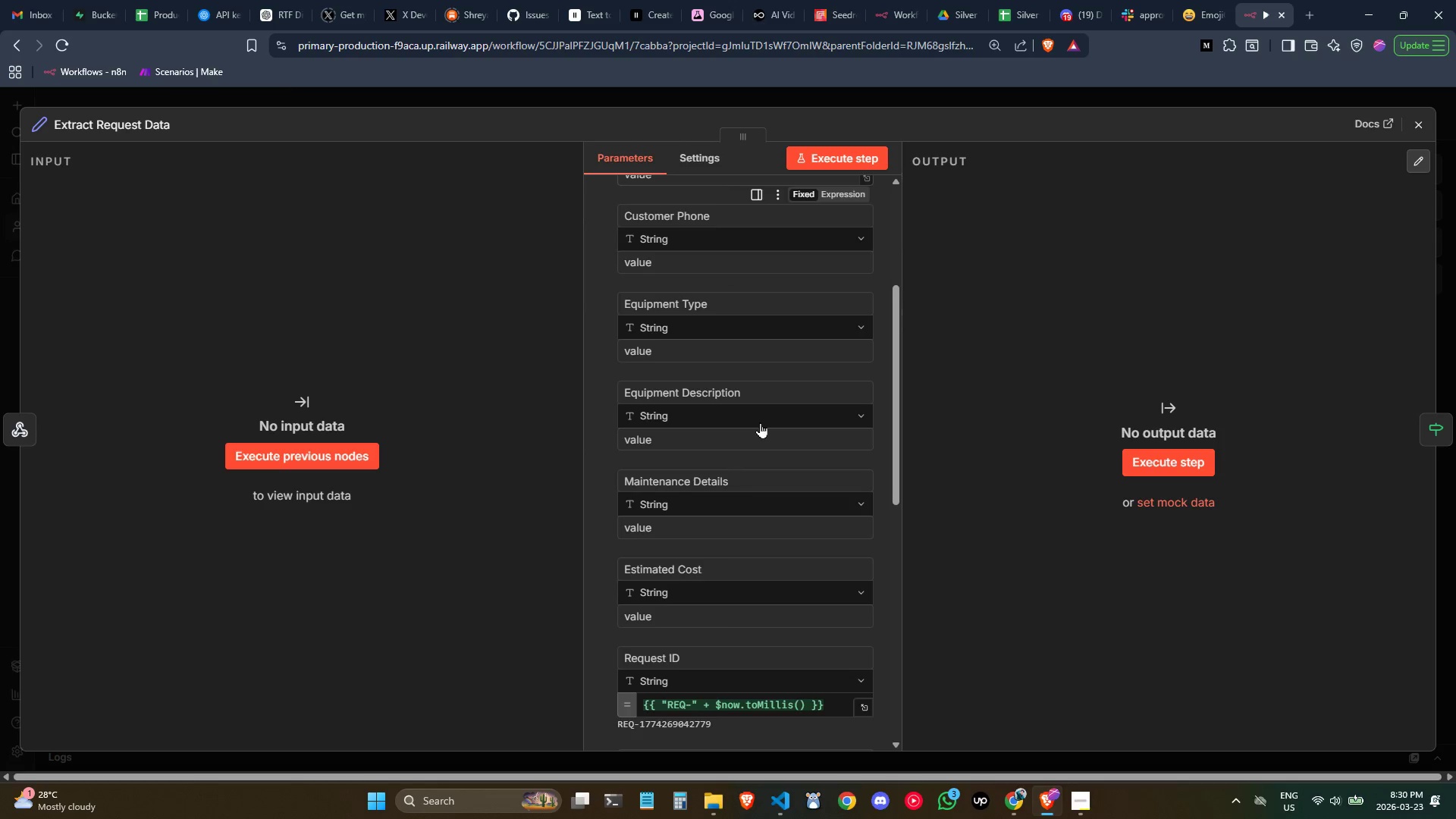 
scroll: coordinate [760, 422], scroll_direction: down, amount: 2.0
 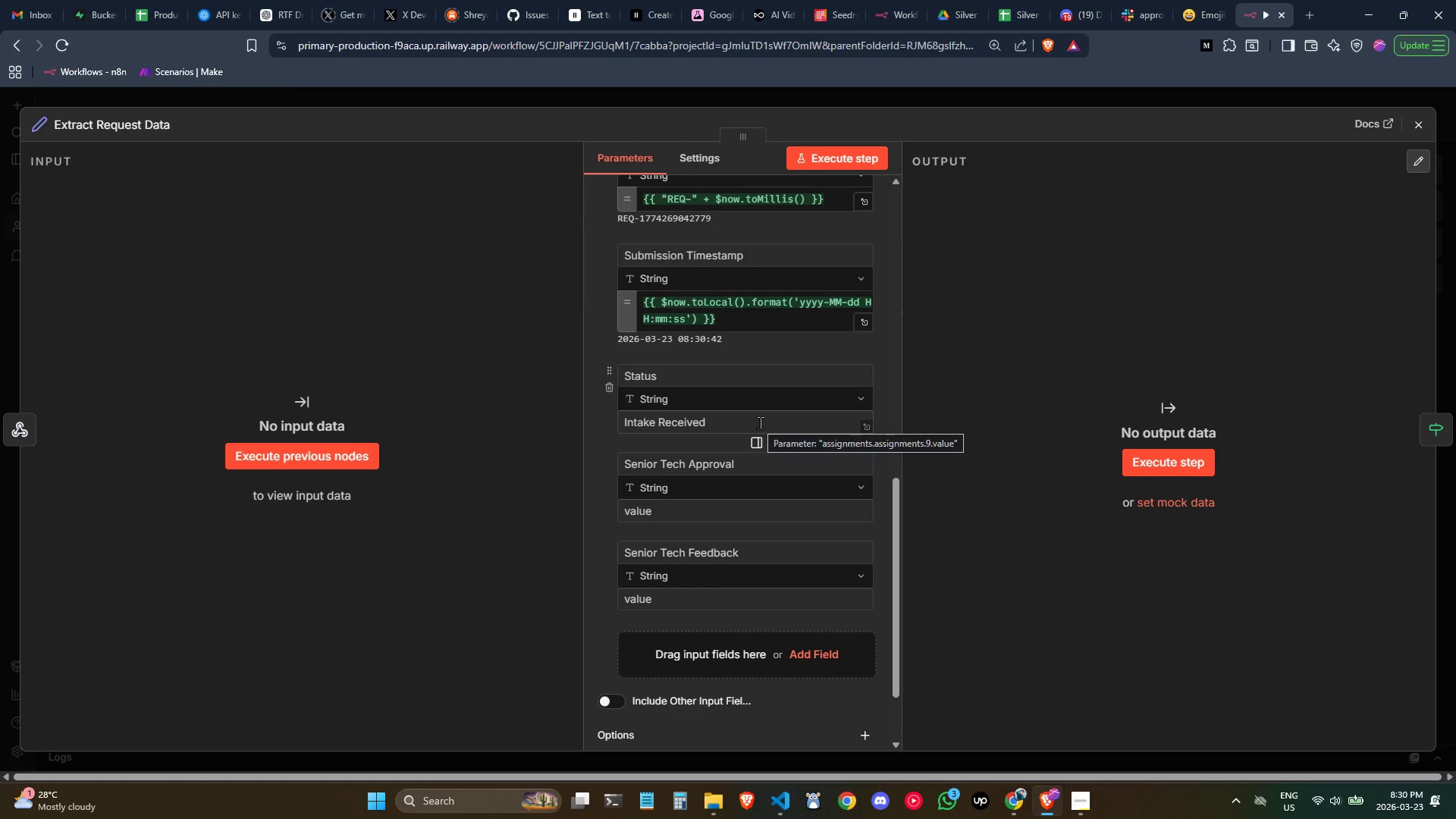 
scroll: coordinate [760, 422], scroll_direction: none, amount: 0.0
 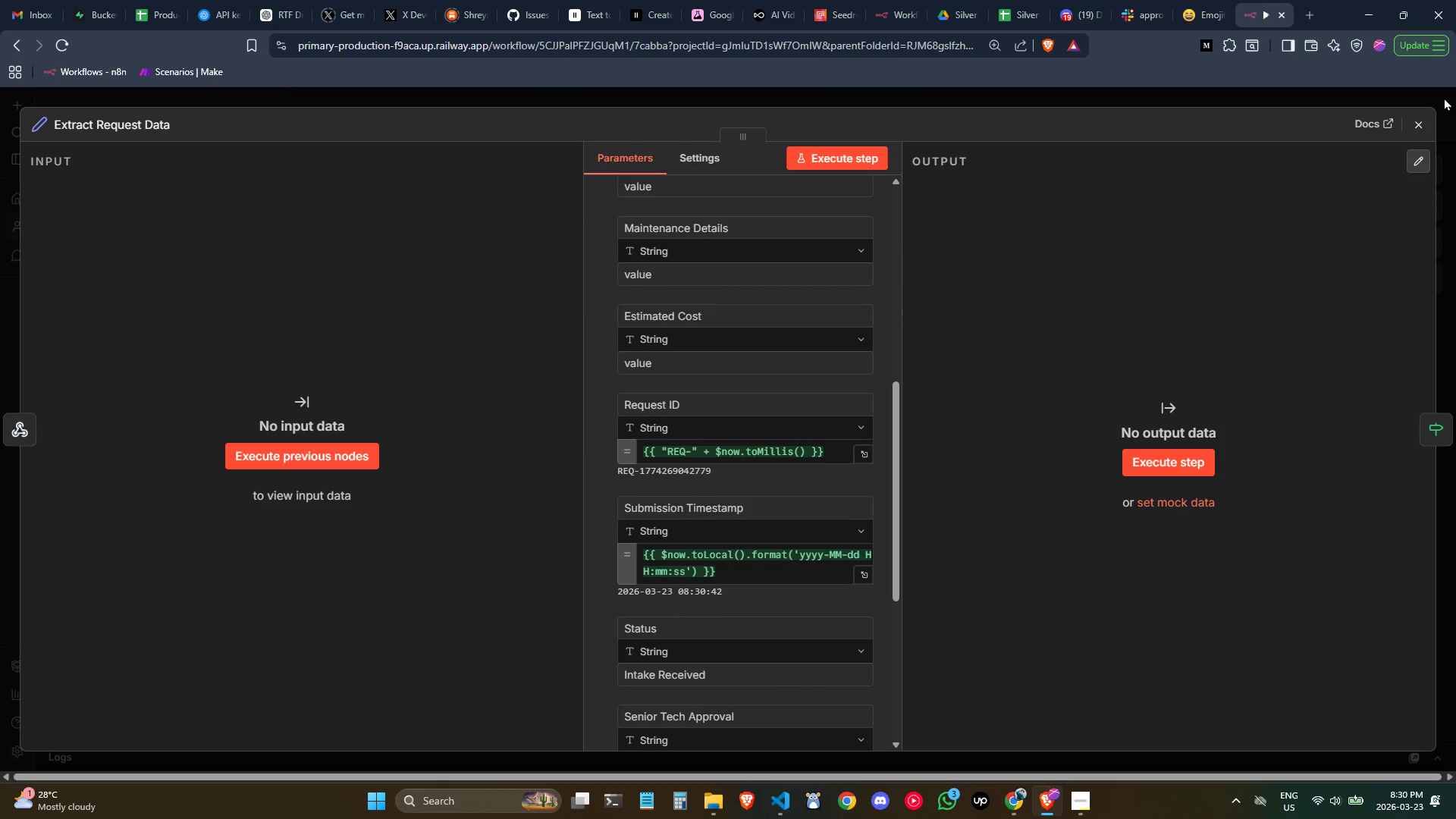 
left_click([1428, 117])
 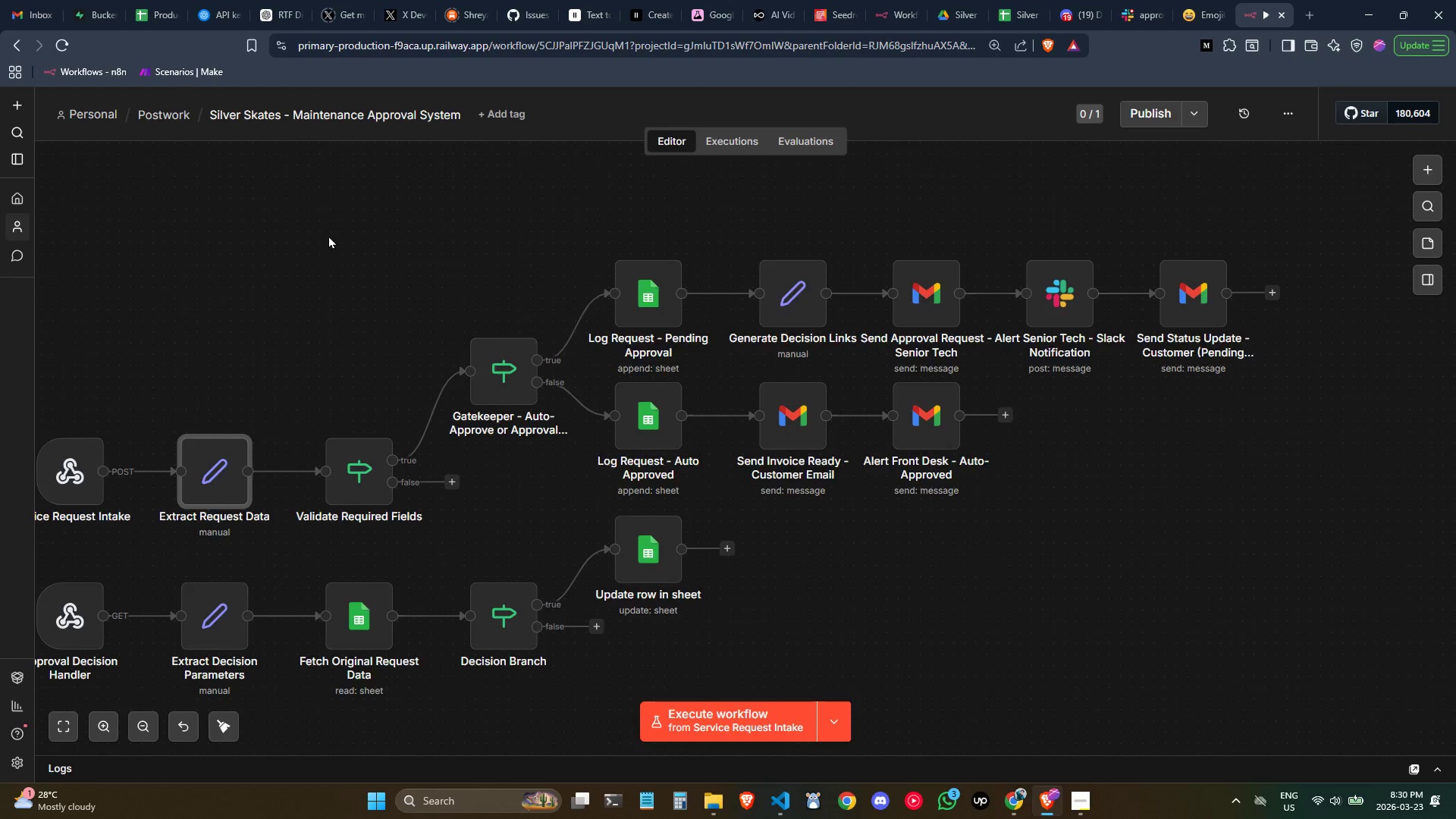 
double_click([419, 412])
 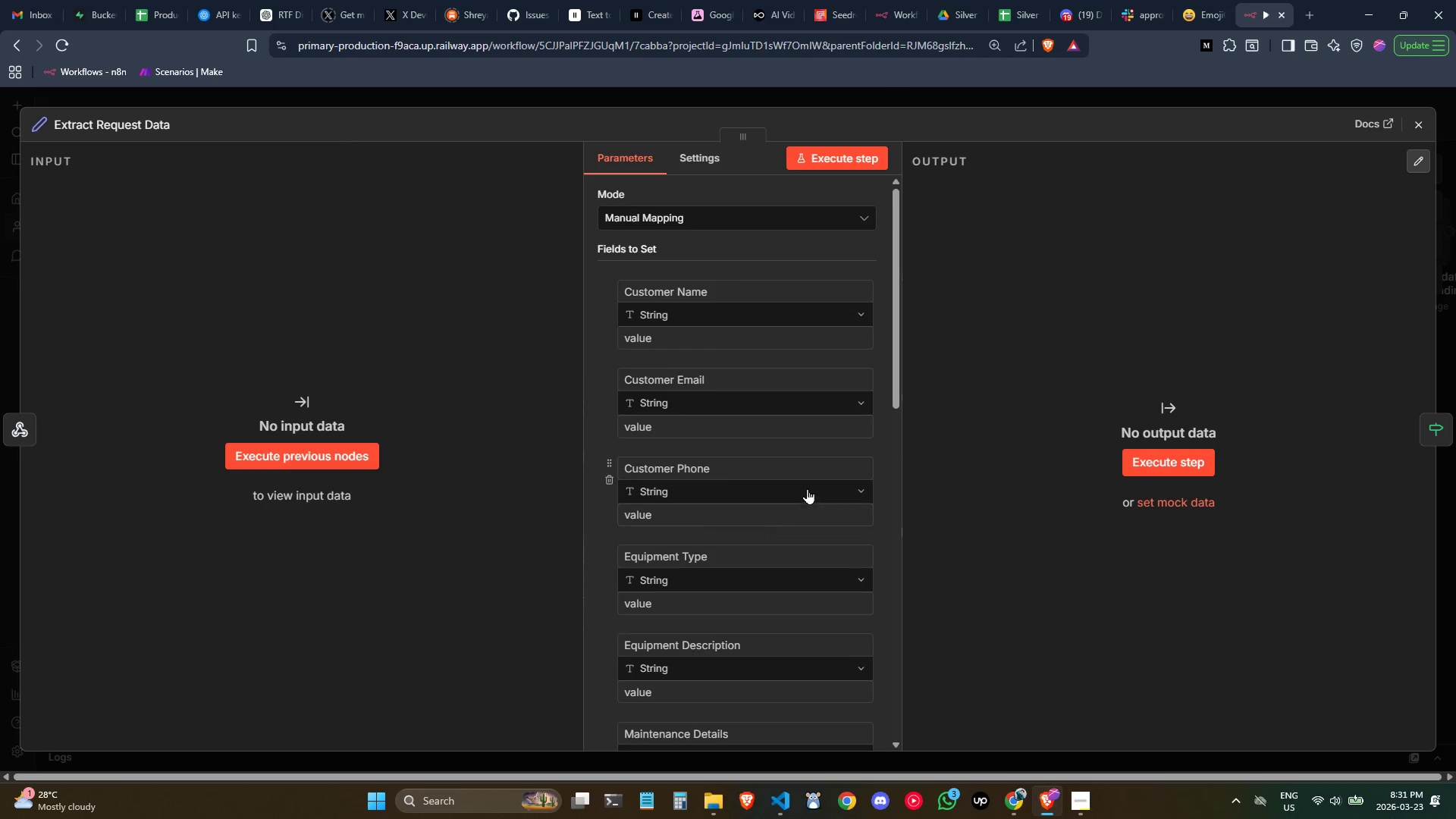 
scroll: coordinate [806, 488], scroll_direction: none, amount: 0.0
 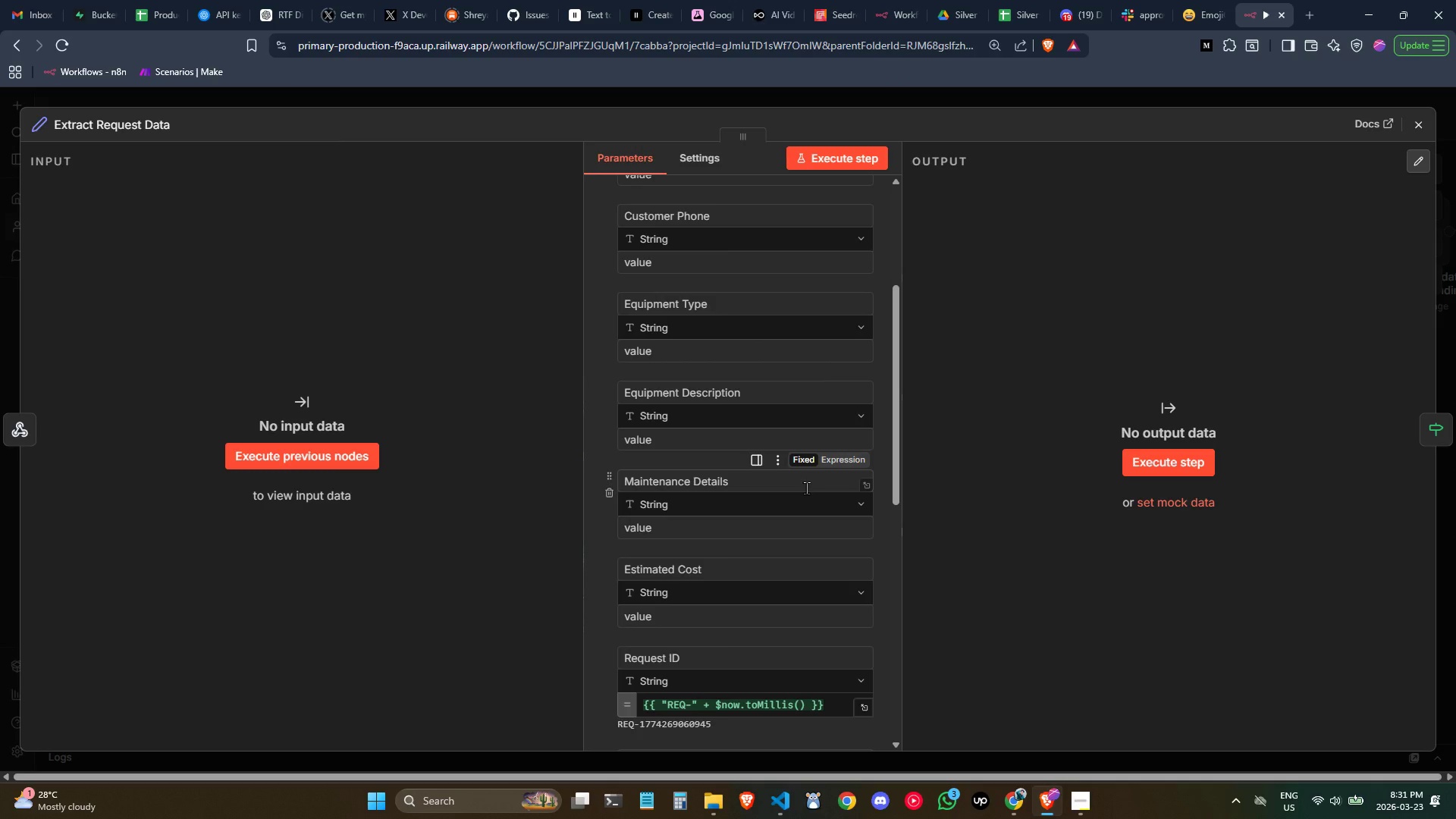 
scroll: coordinate [806, 488], scroll_direction: down, amount: 1.0
 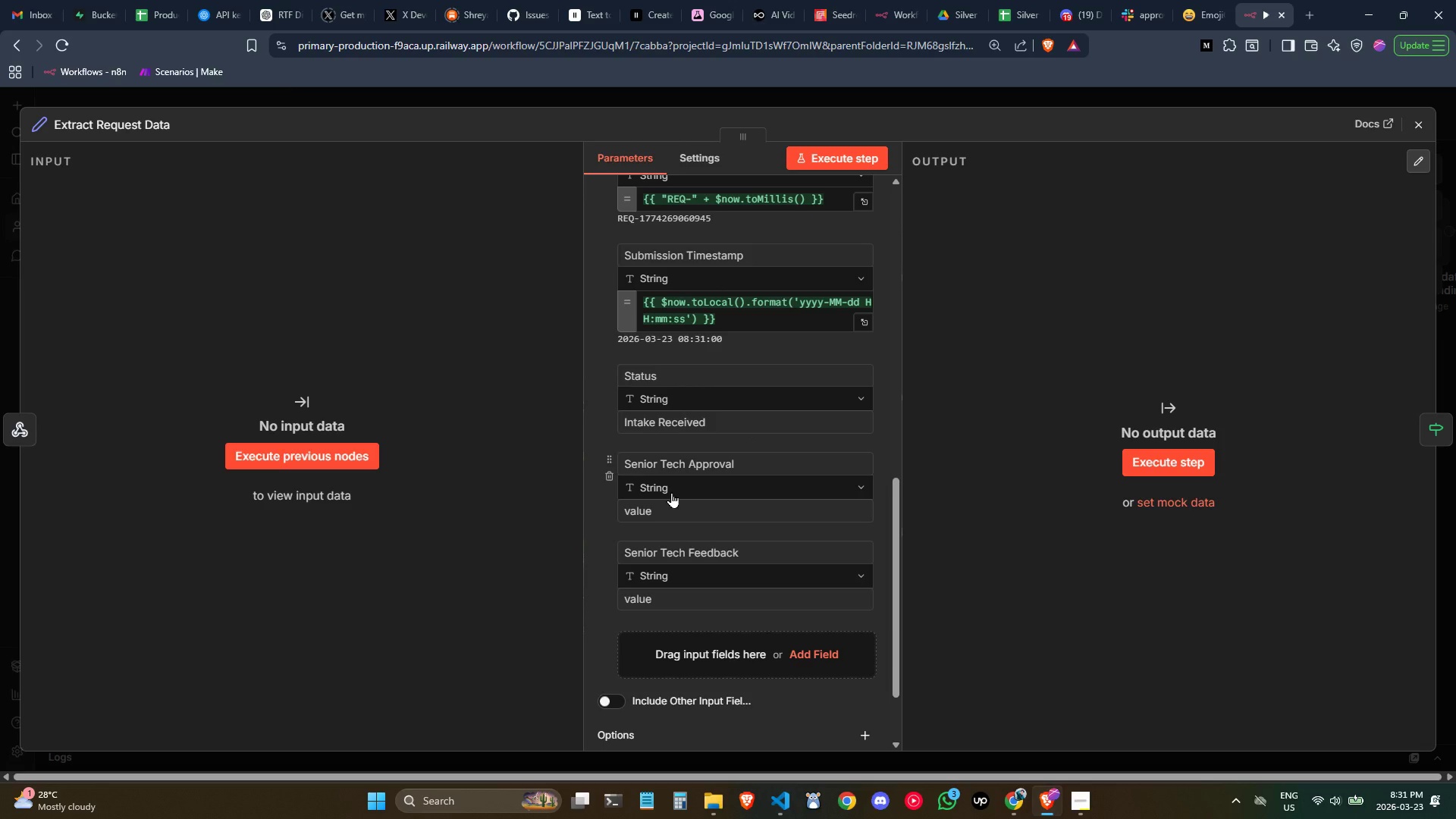 
wait(6.03)
 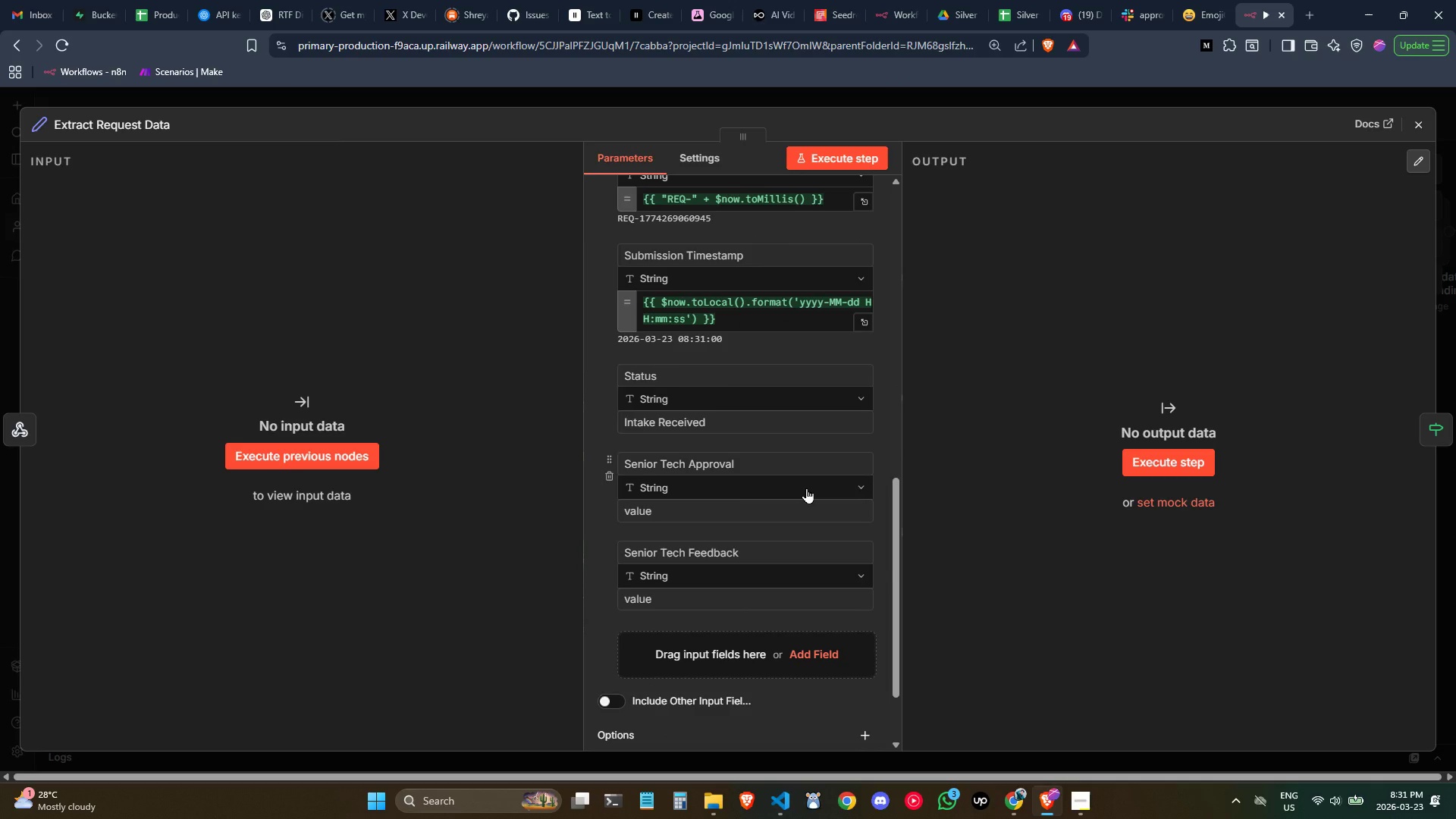 
scroll: coordinate [676, 474], scroll_direction: up, amount: 2.0
 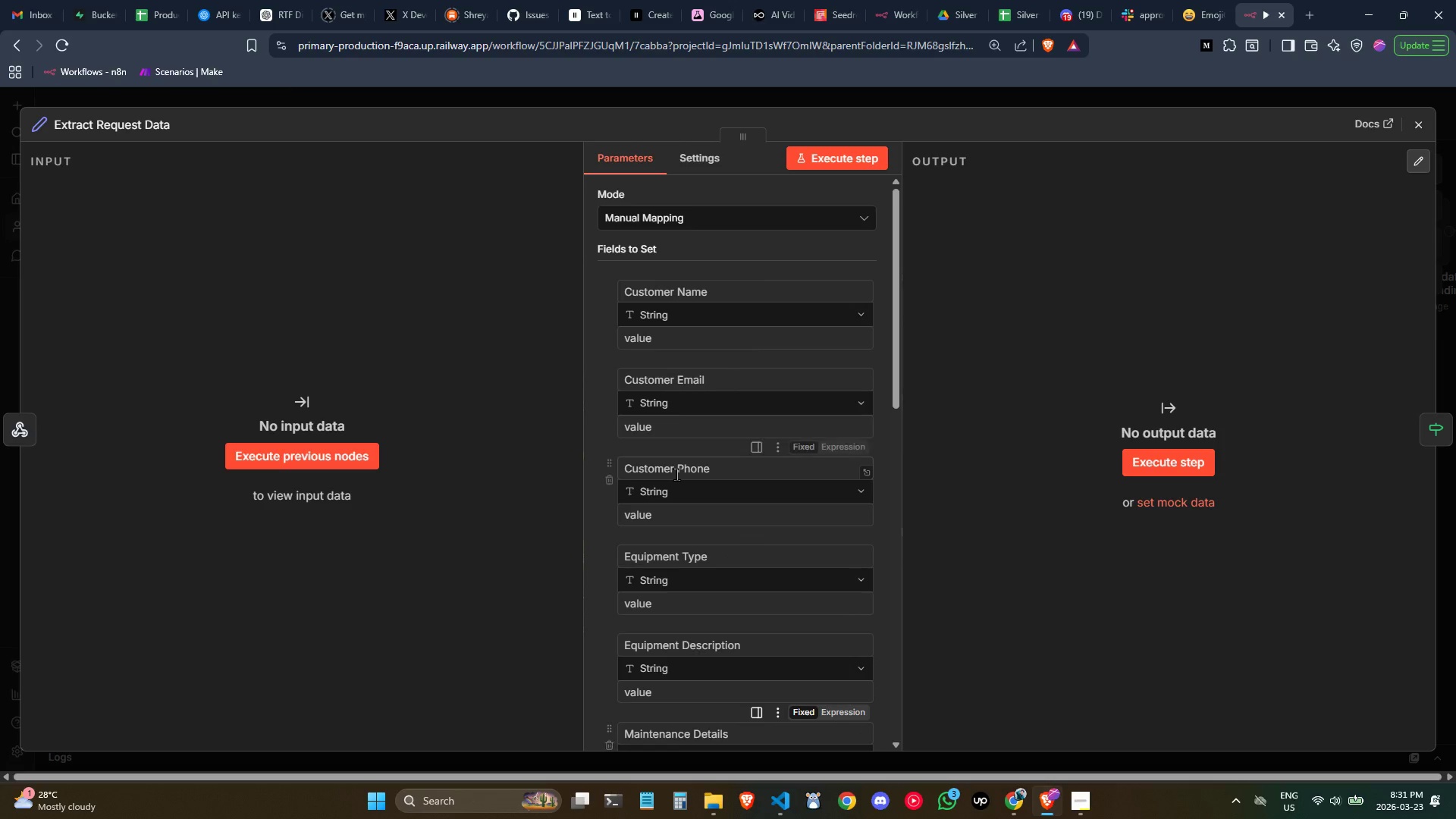 
scroll: coordinate [676, 474], scroll_direction: down, amount: 3.0
 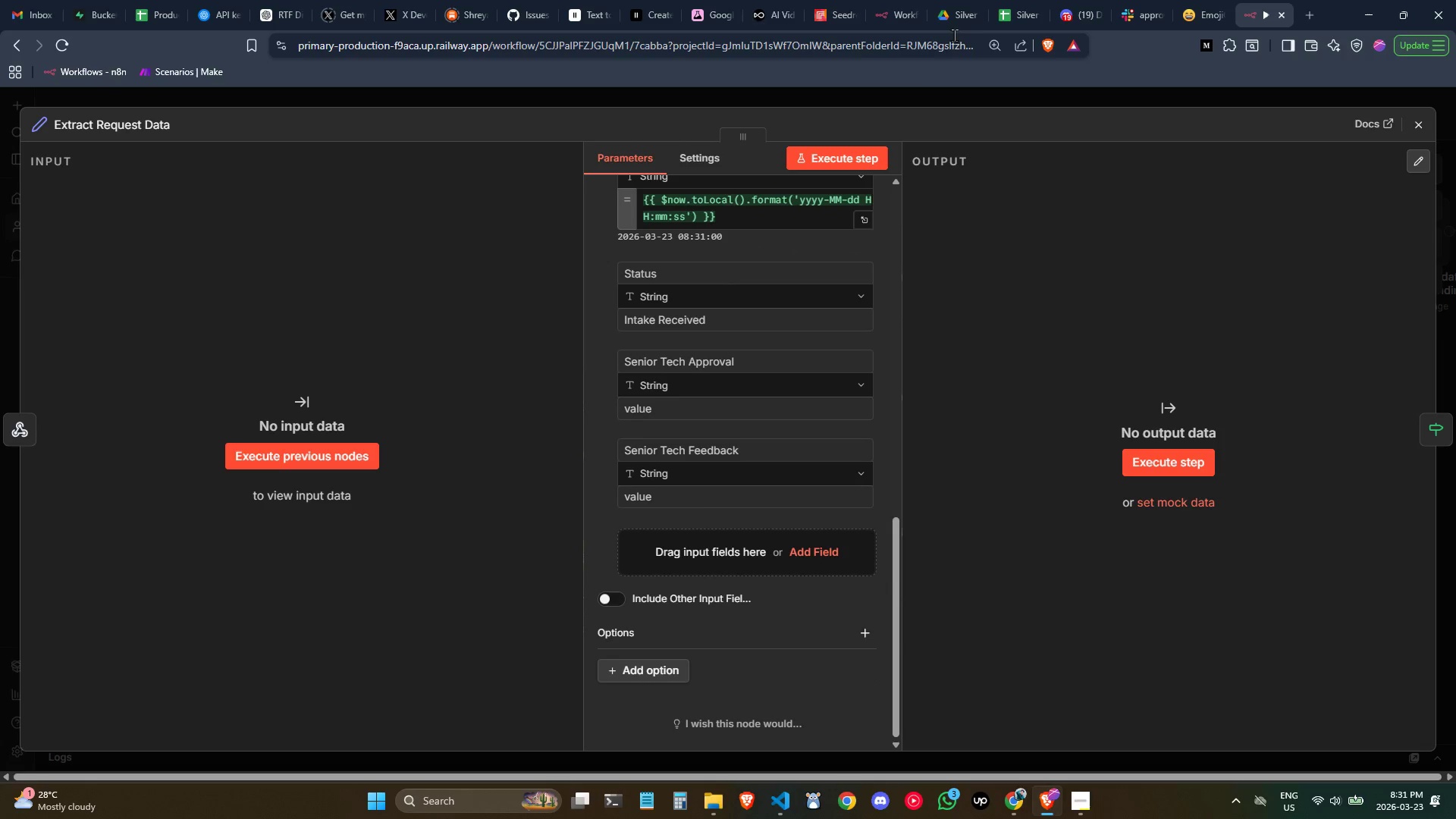 
left_click([1003, 11])
 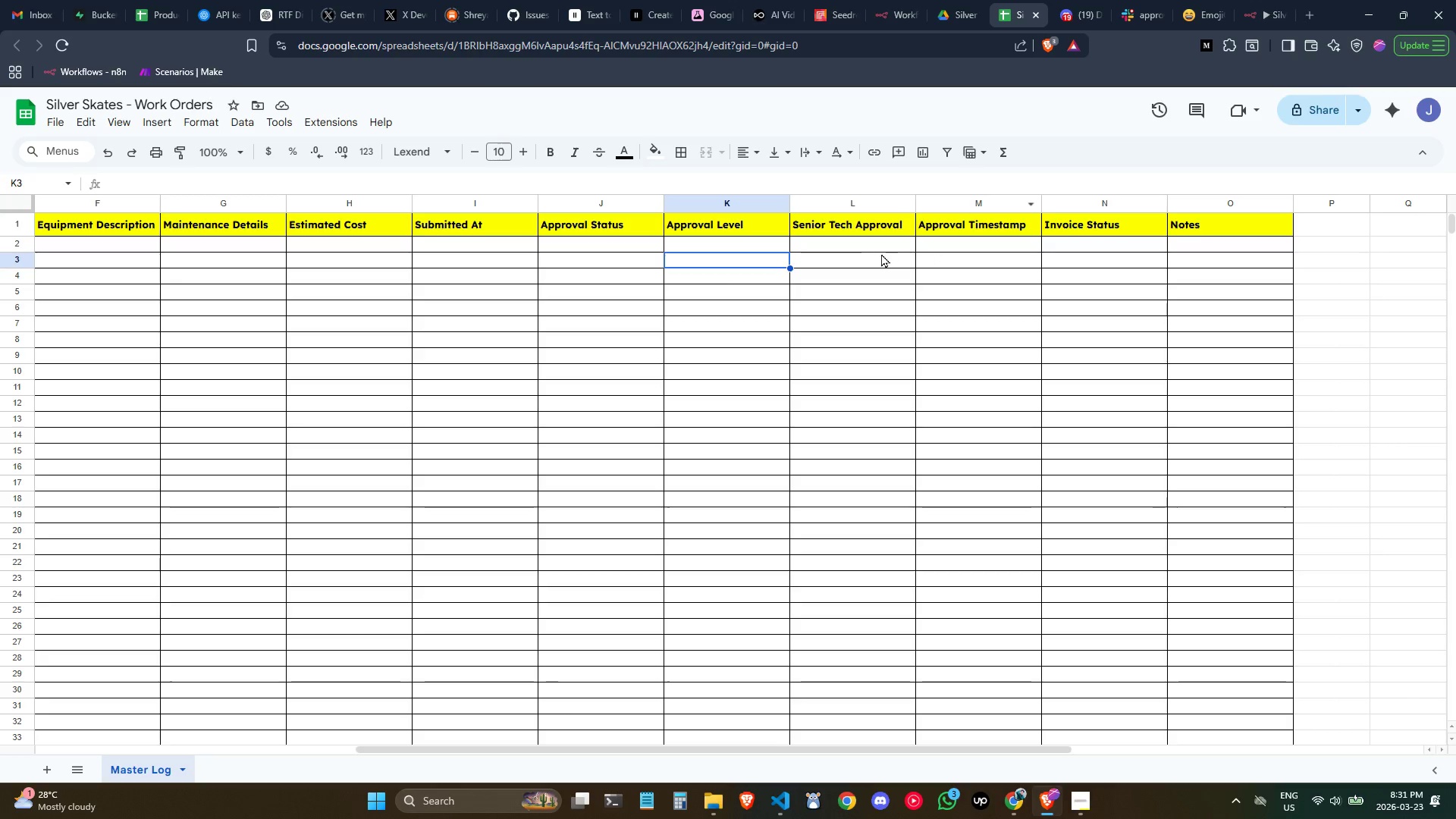 
left_click([874, 249])
 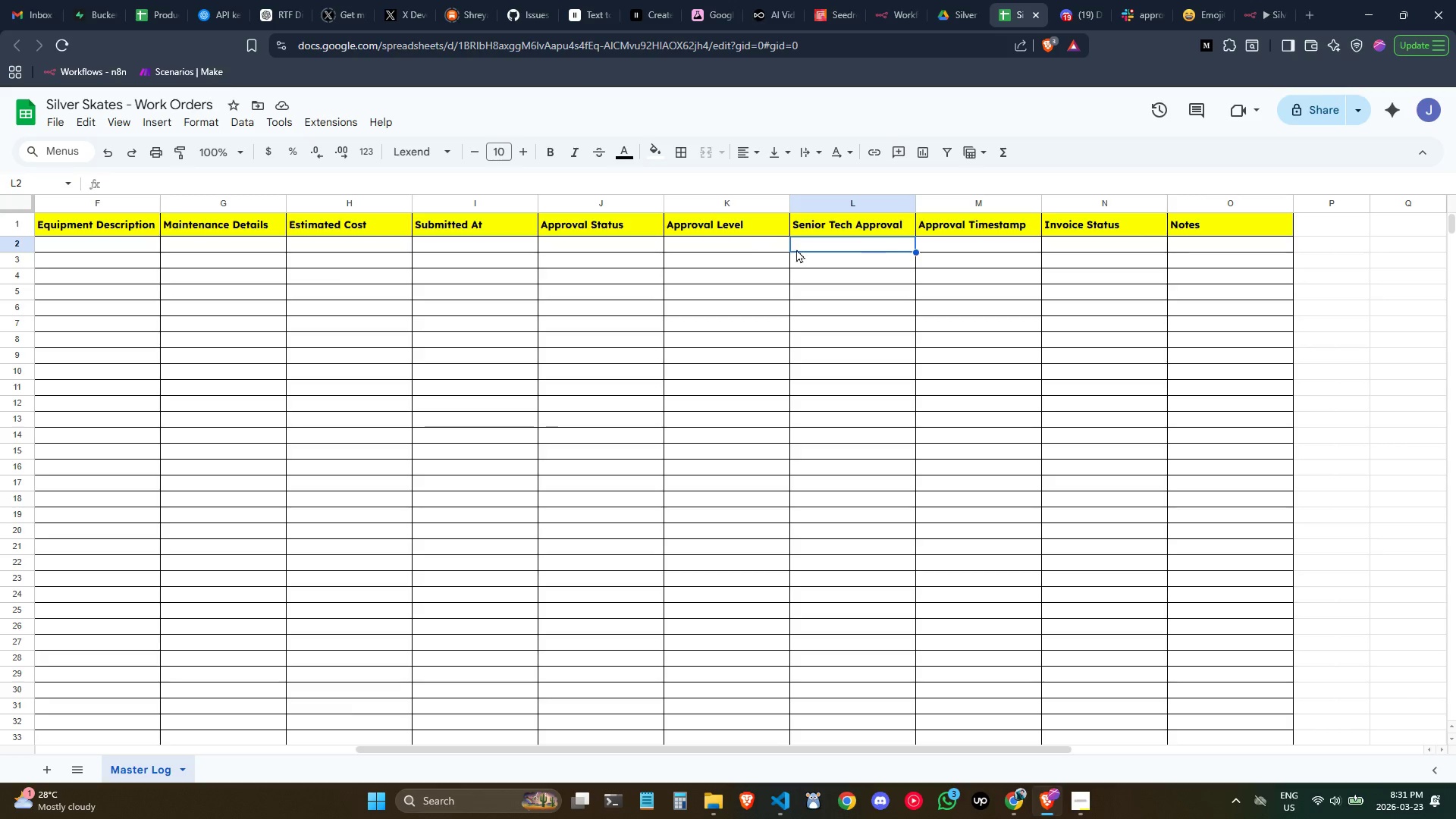 
left_click([743, 244])
 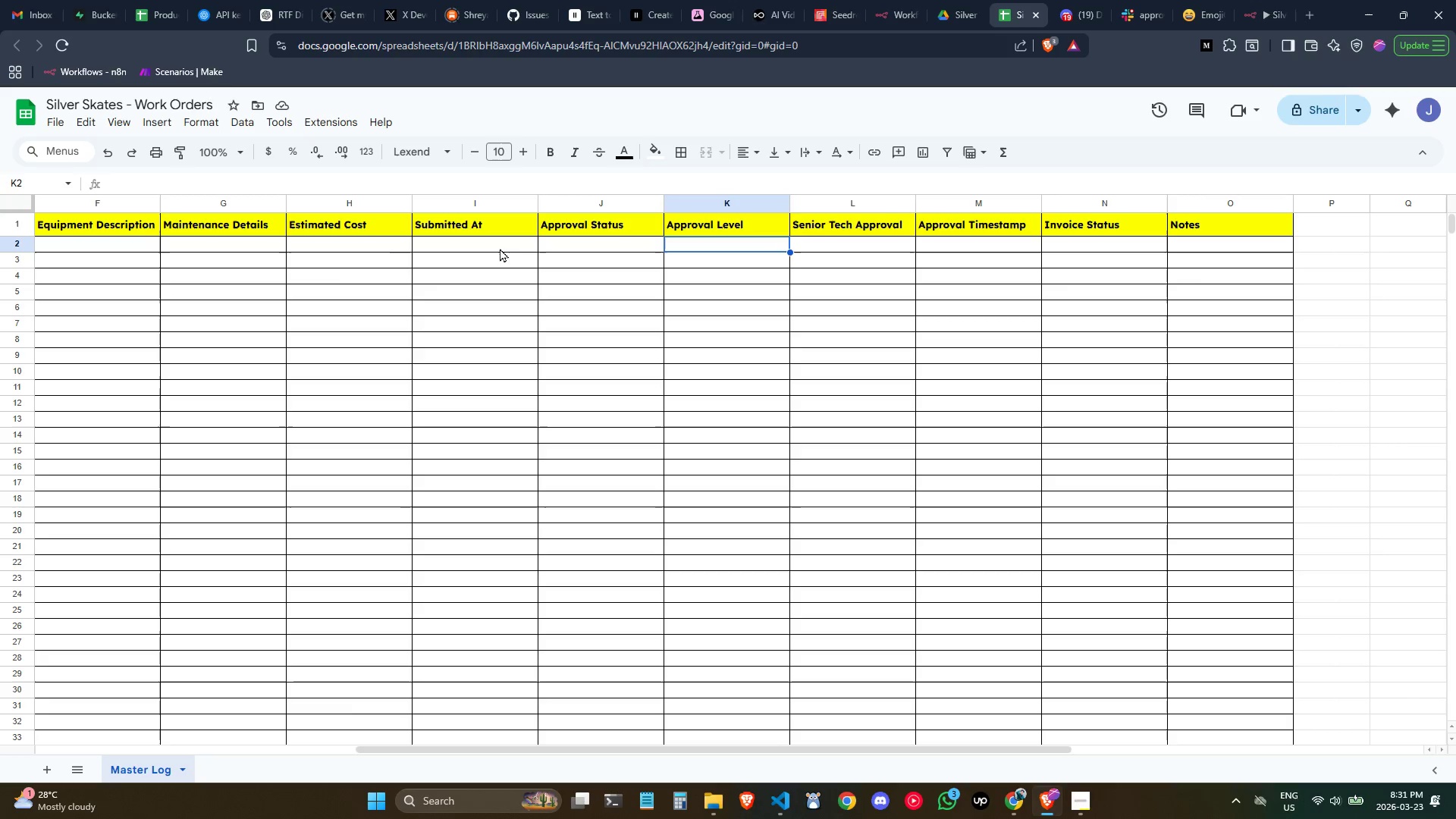 
left_click([485, 248])
 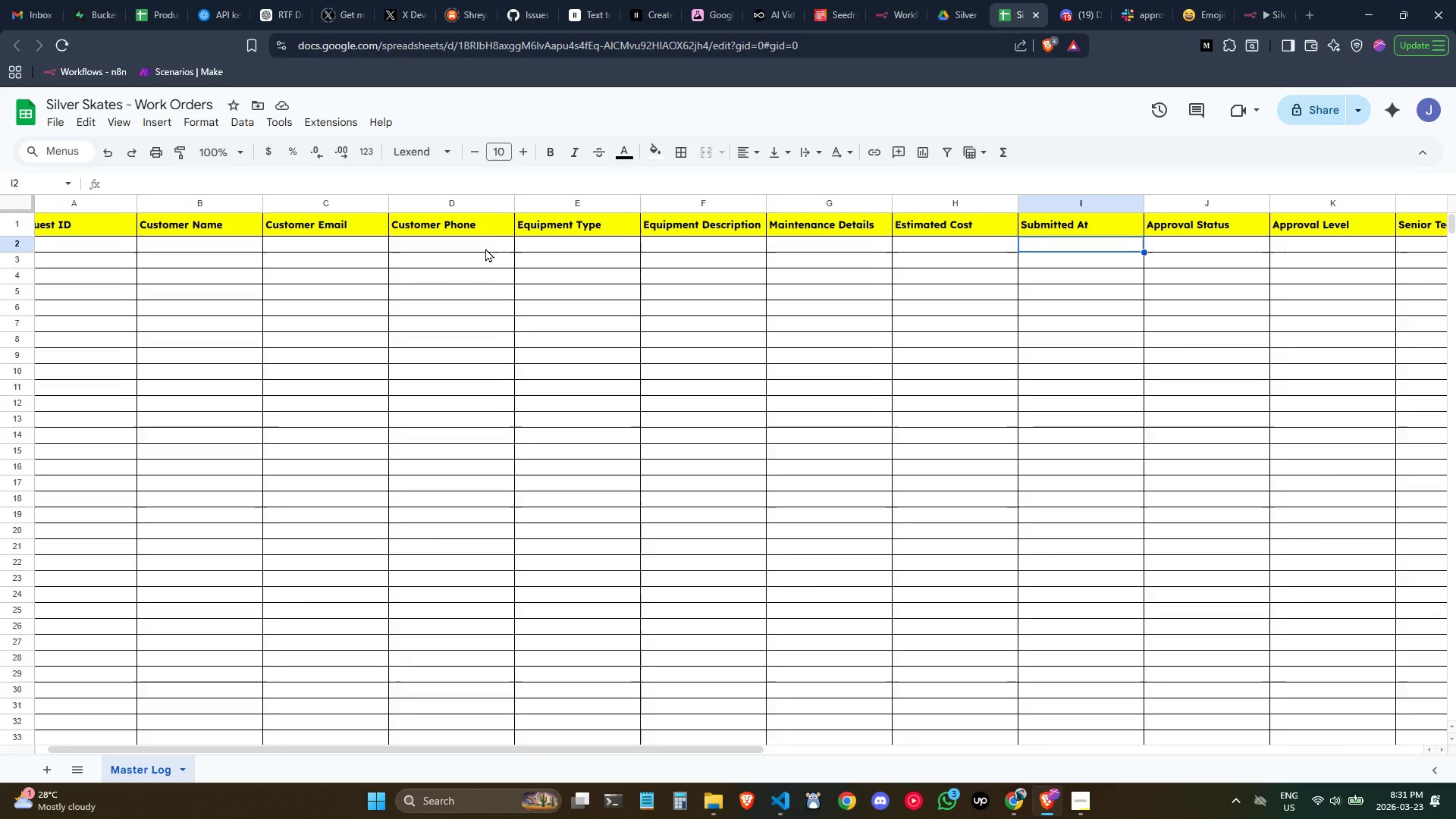 
left_click([485, 248])
 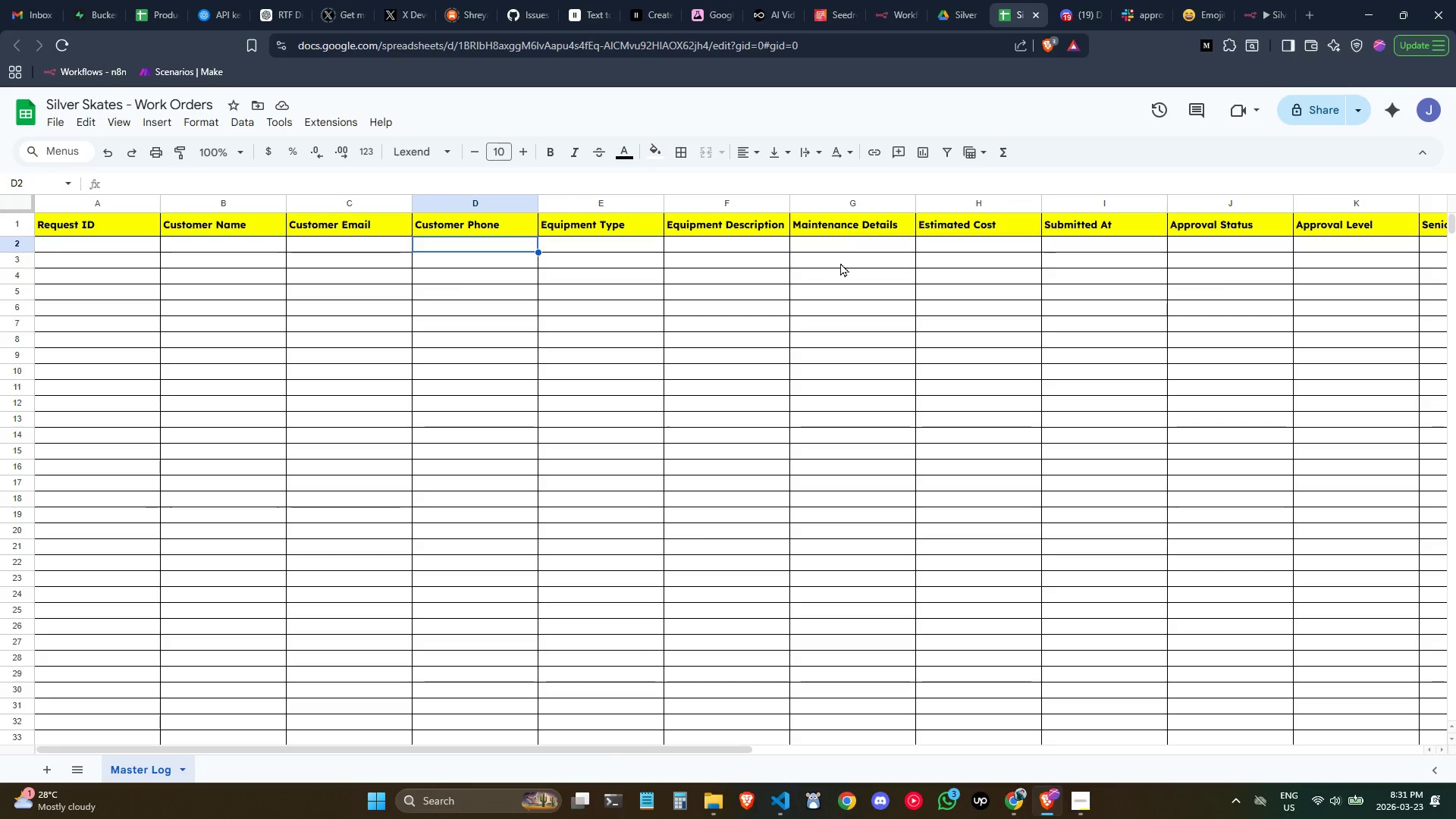 
left_click([846, 261])
 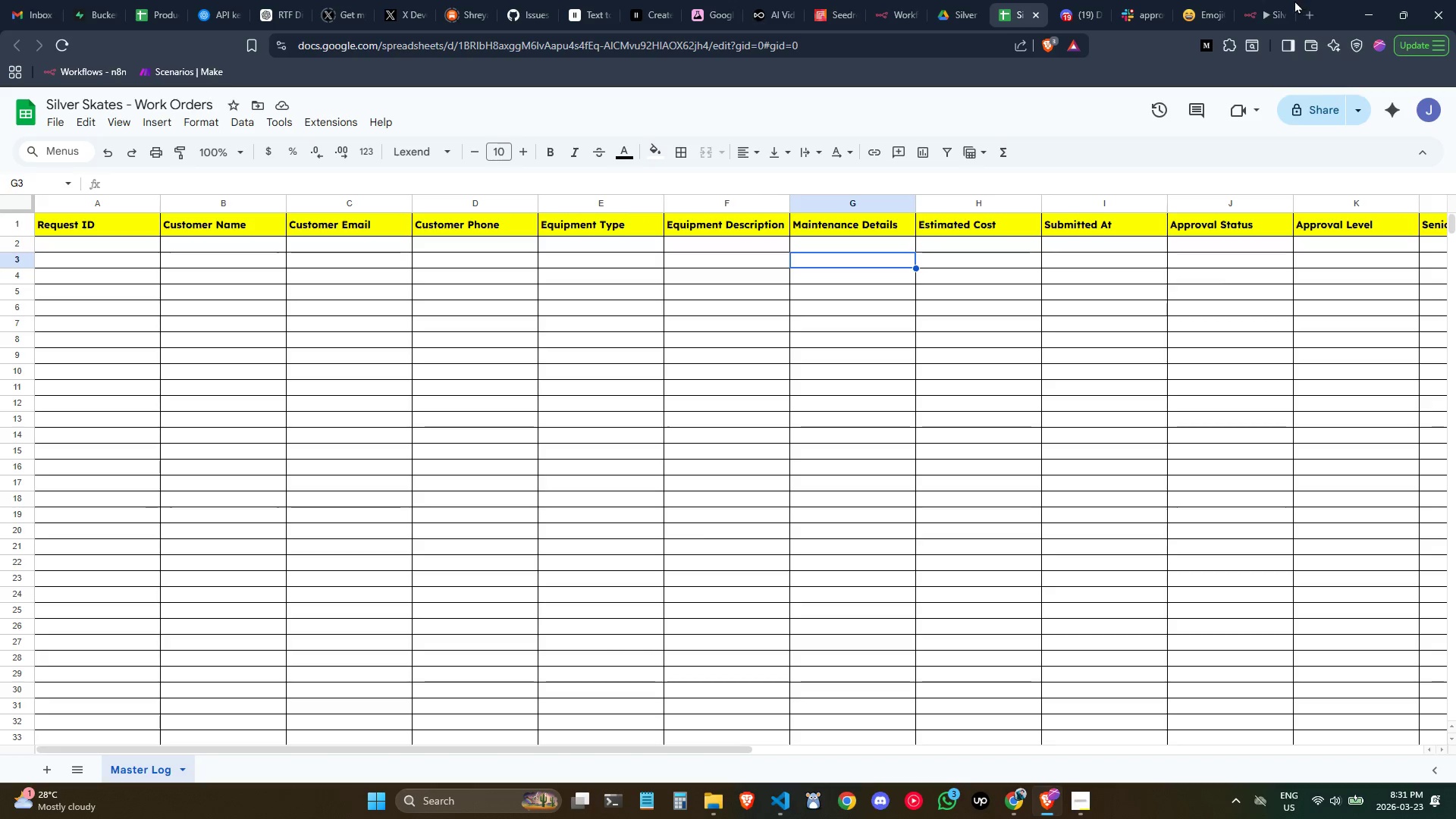 
left_click([1282, 0])
 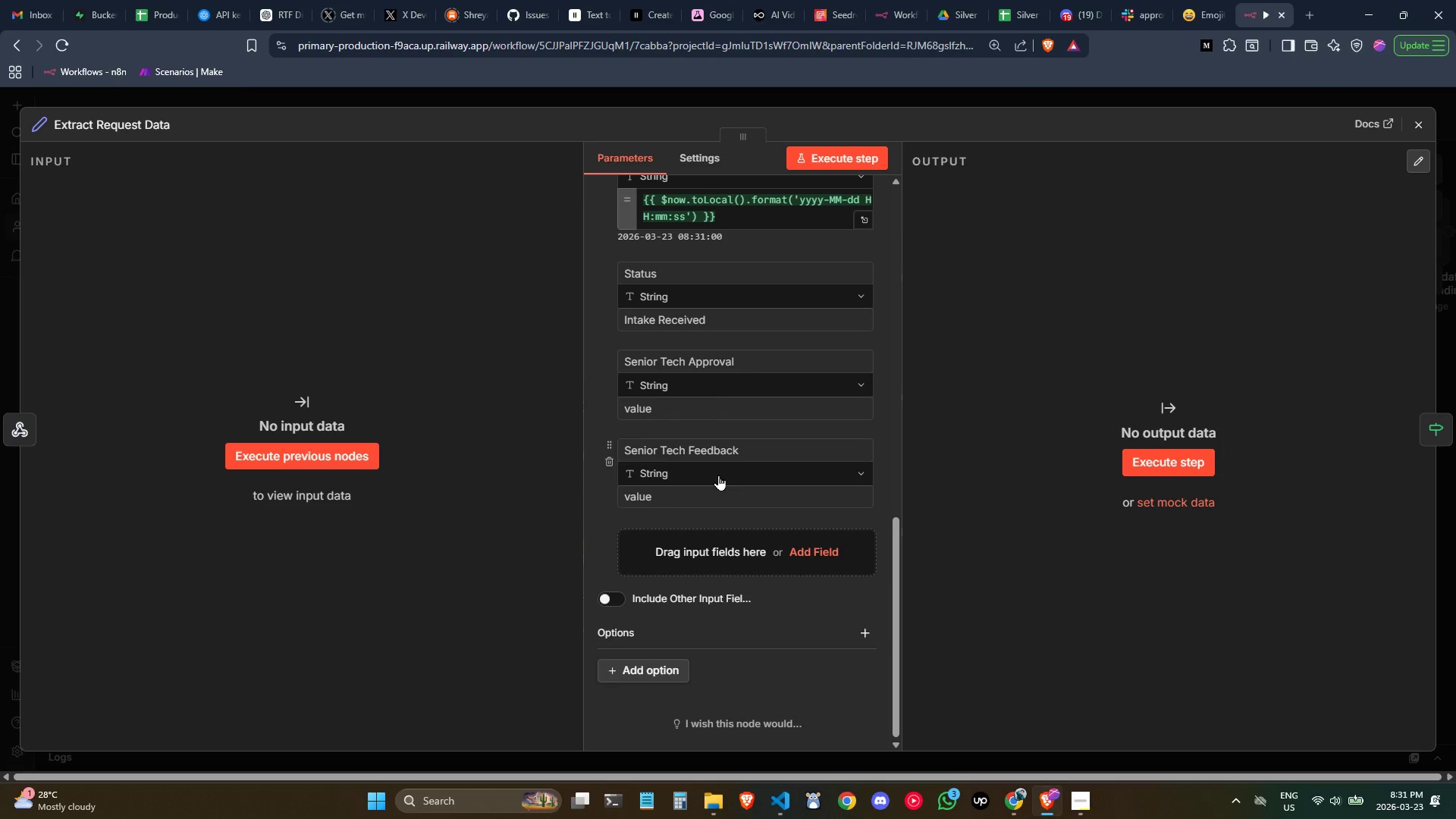 
scroll: coordinate [718, 475], scroll_direction: up, amount: 1.0
 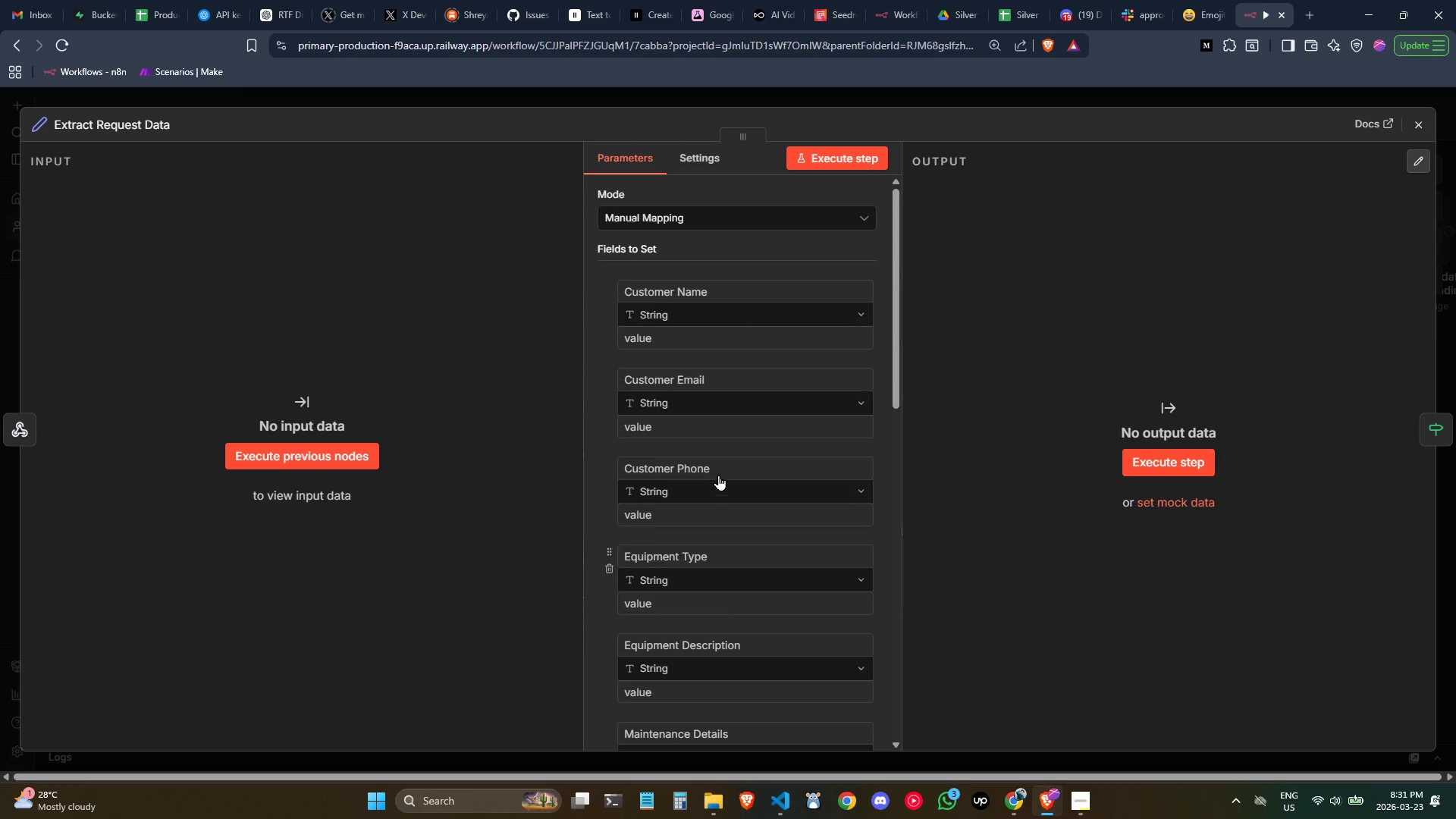 
scroll: coordinate [717, 463], scroll_direction: none, amount: 0.0
 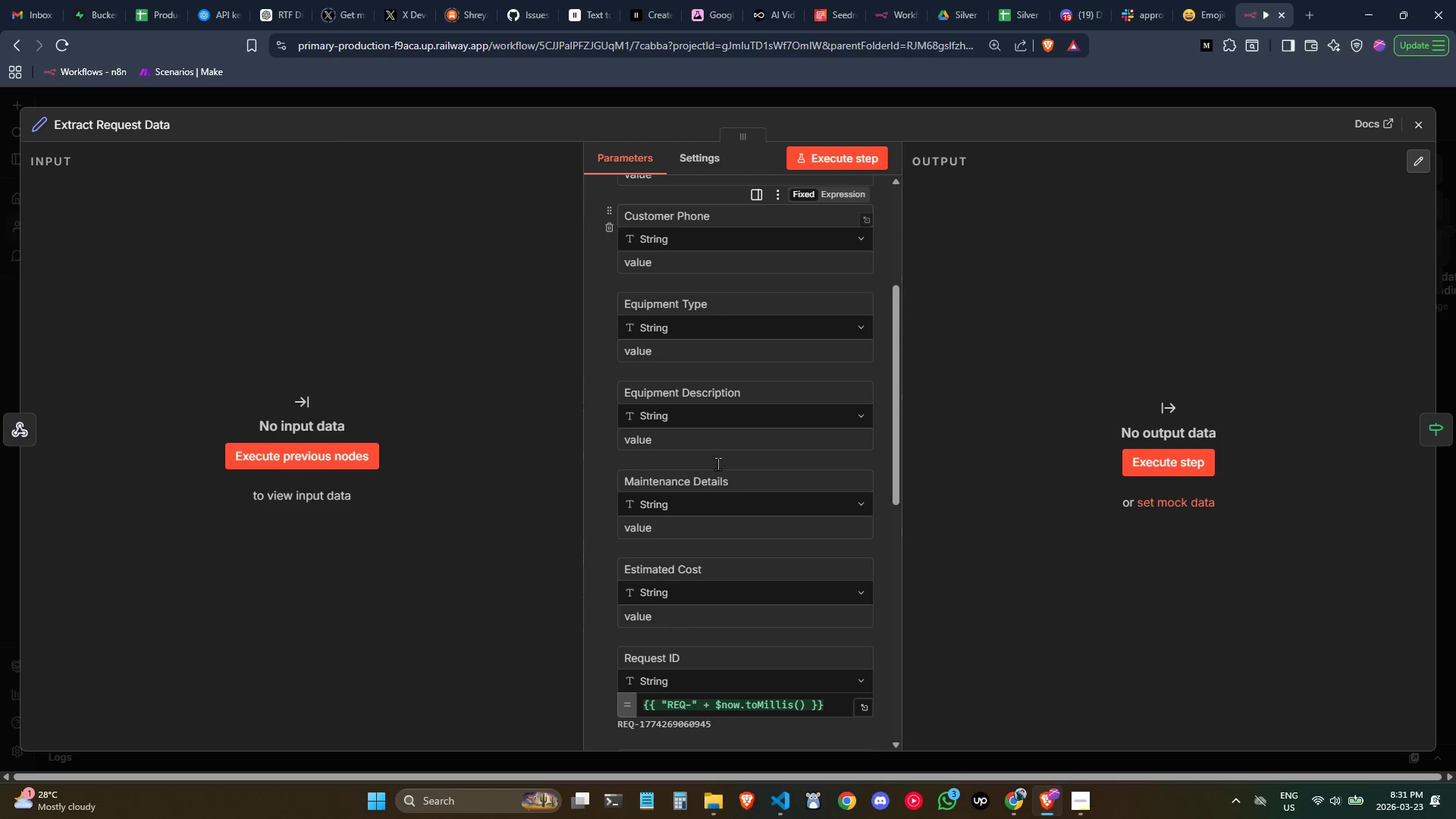 
mouse_move([728, 434])
 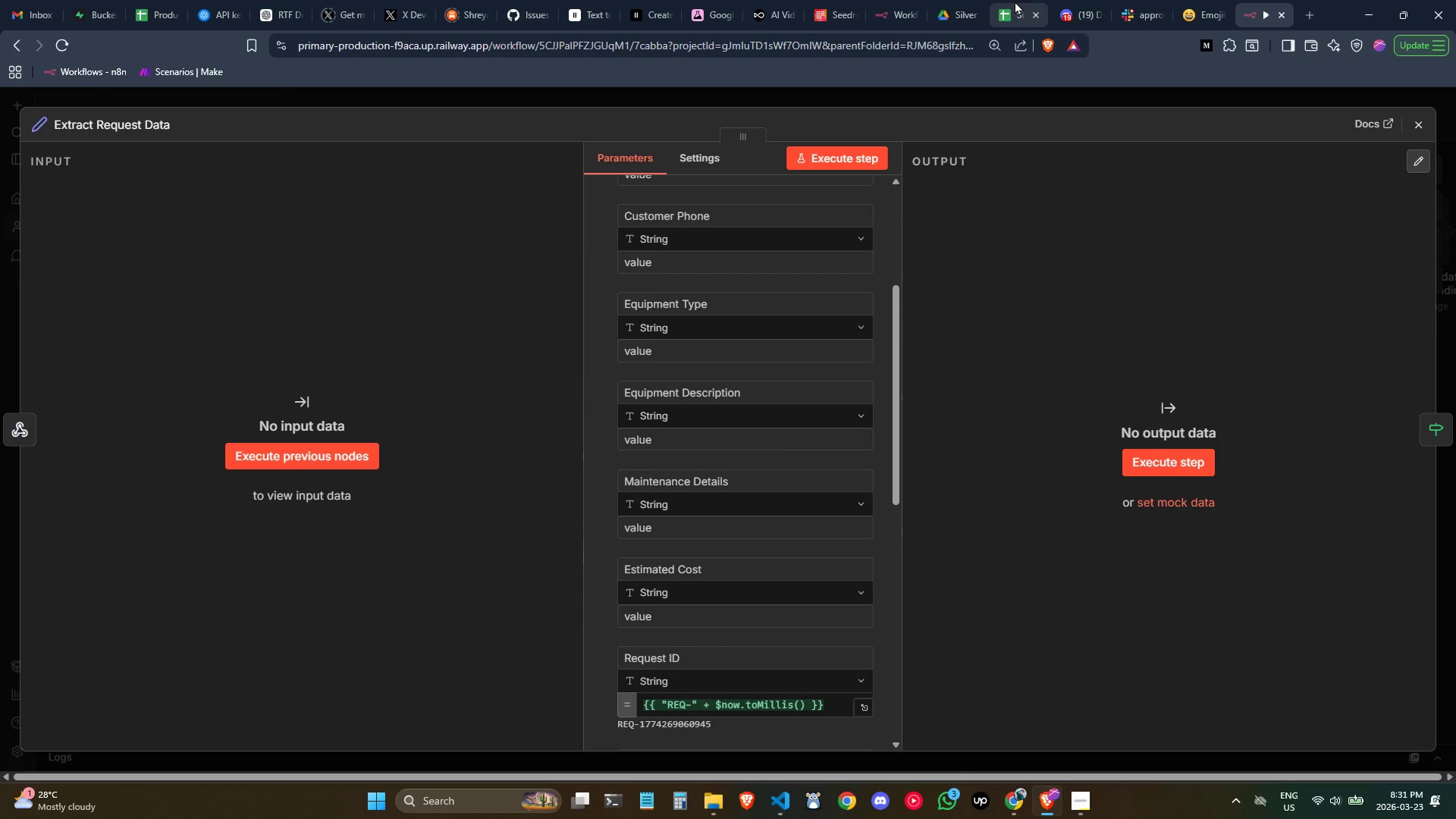 
left_click([1009, 0])
 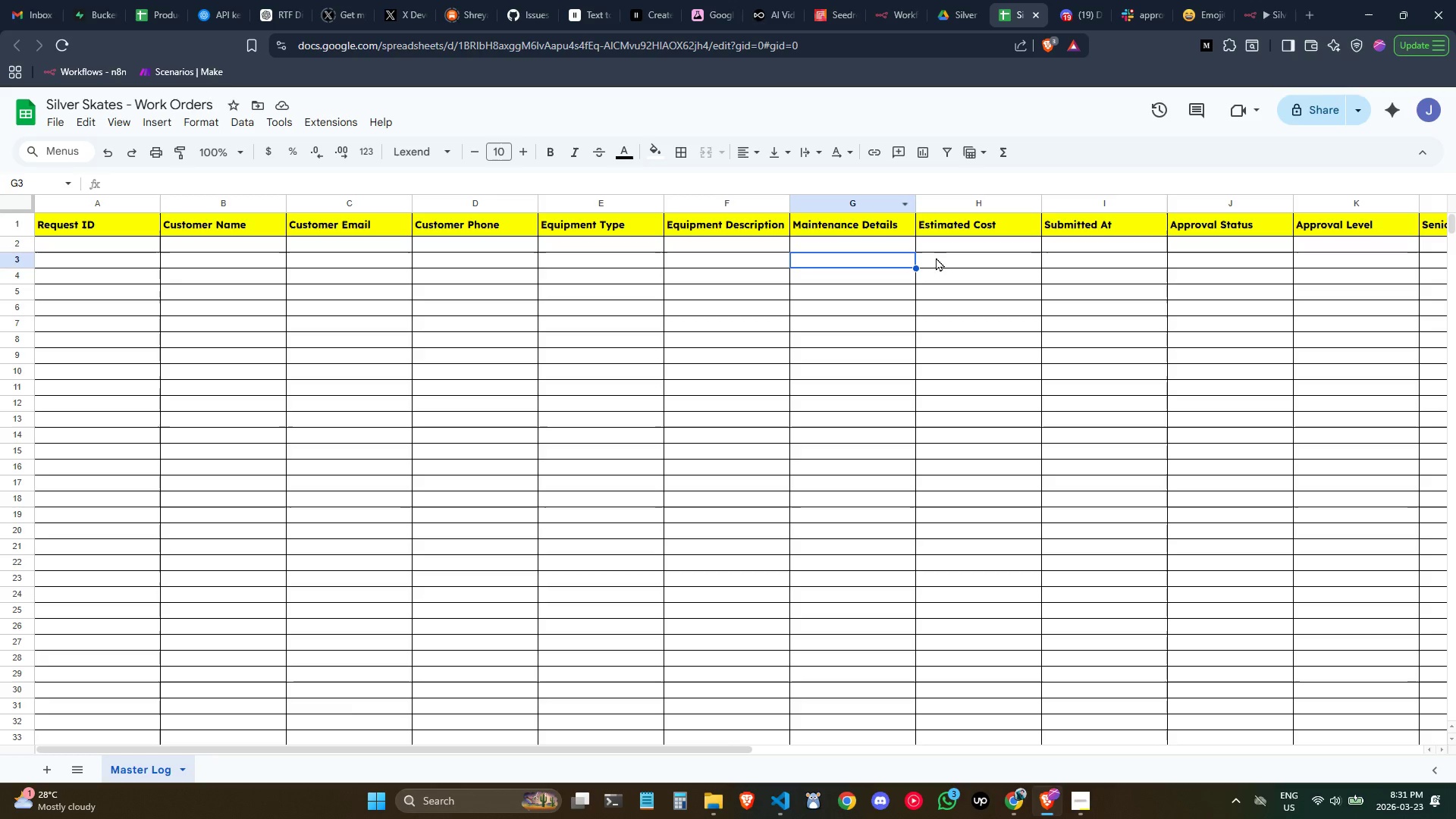 
left_click([940, 258])
 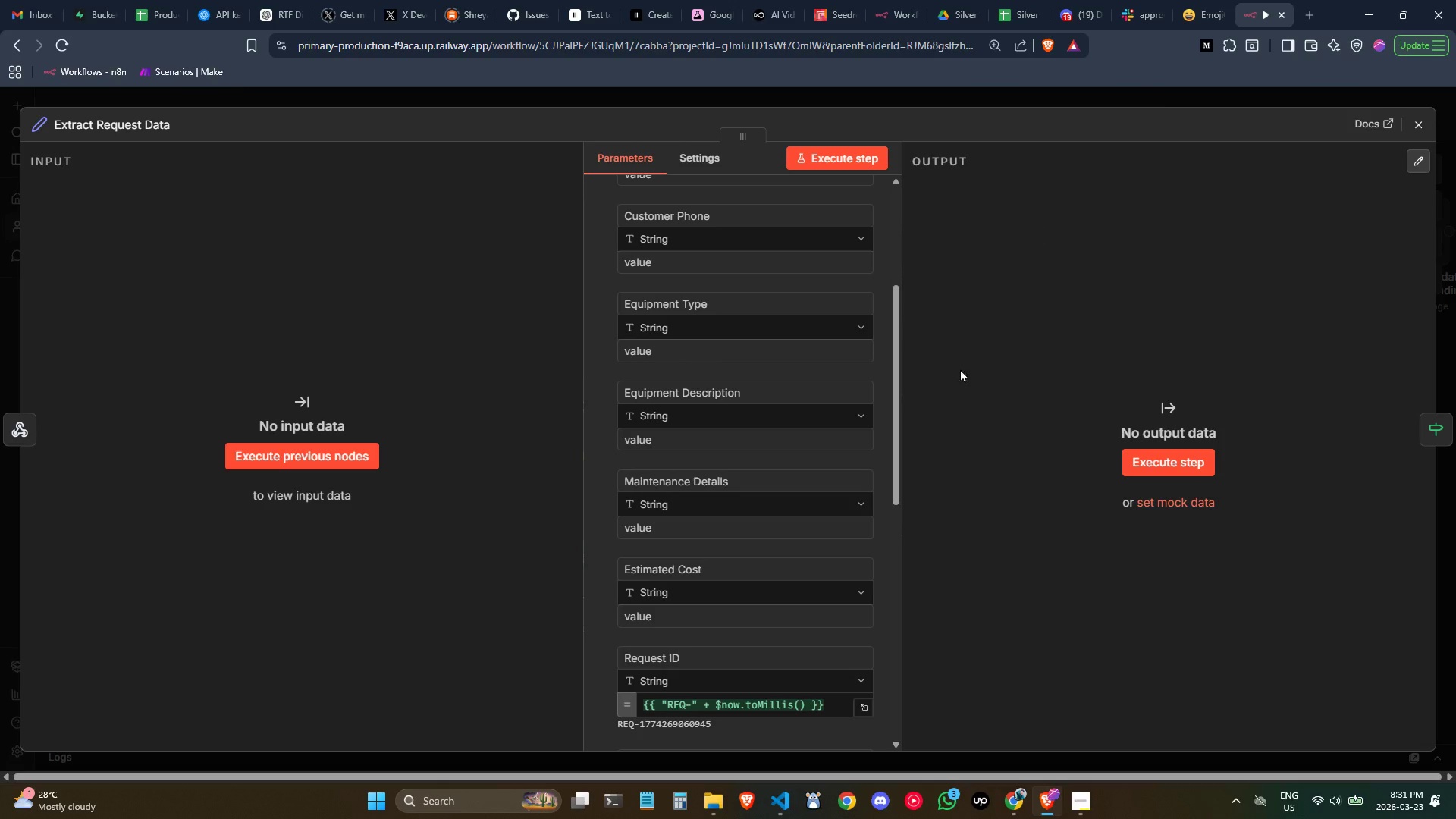 
scroll: coordinate [824, 403], scroll_direction: down, amount: 3.0
 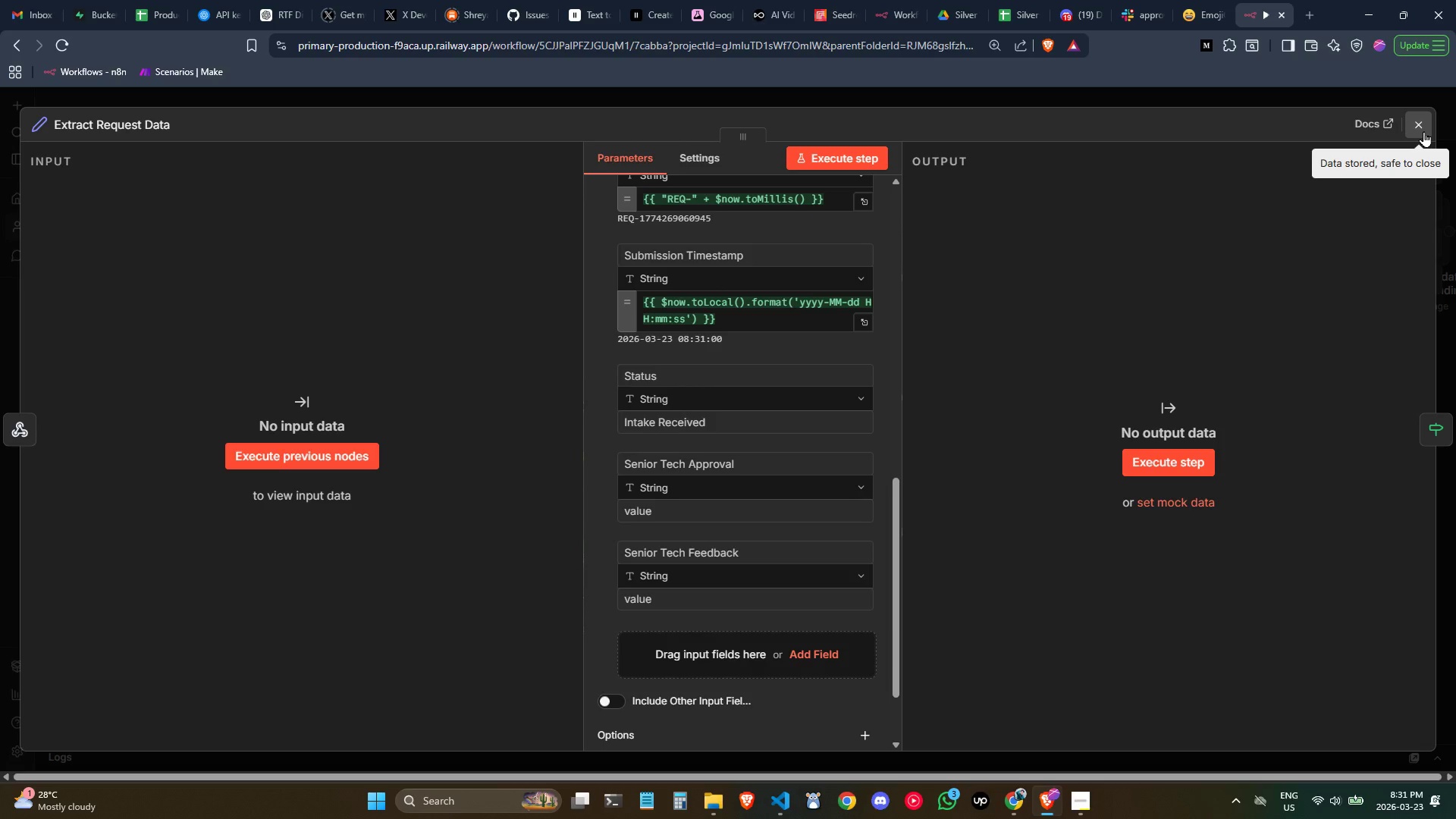 
left_click([1423, 131])
 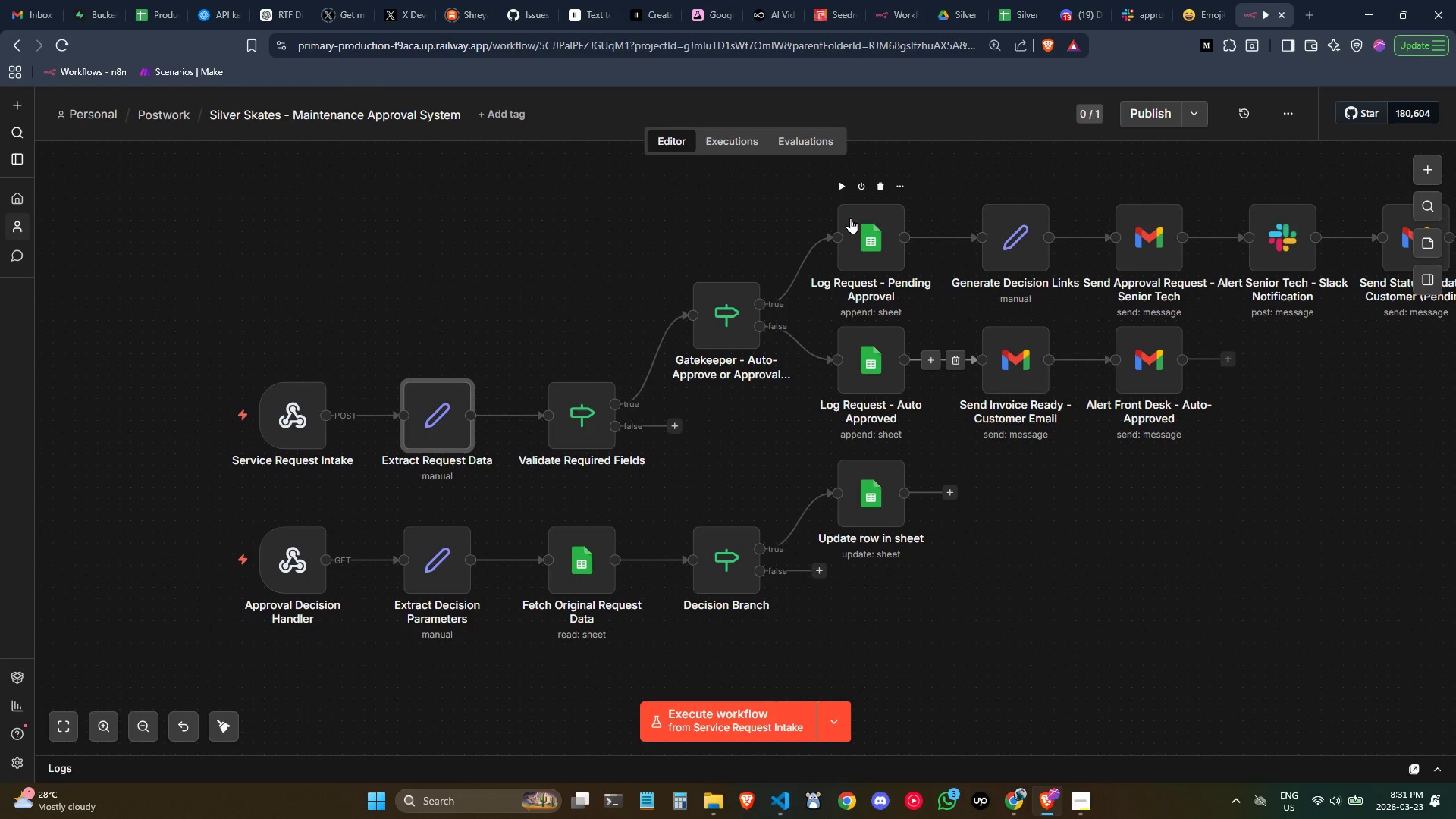 
double_click([869, 227])
 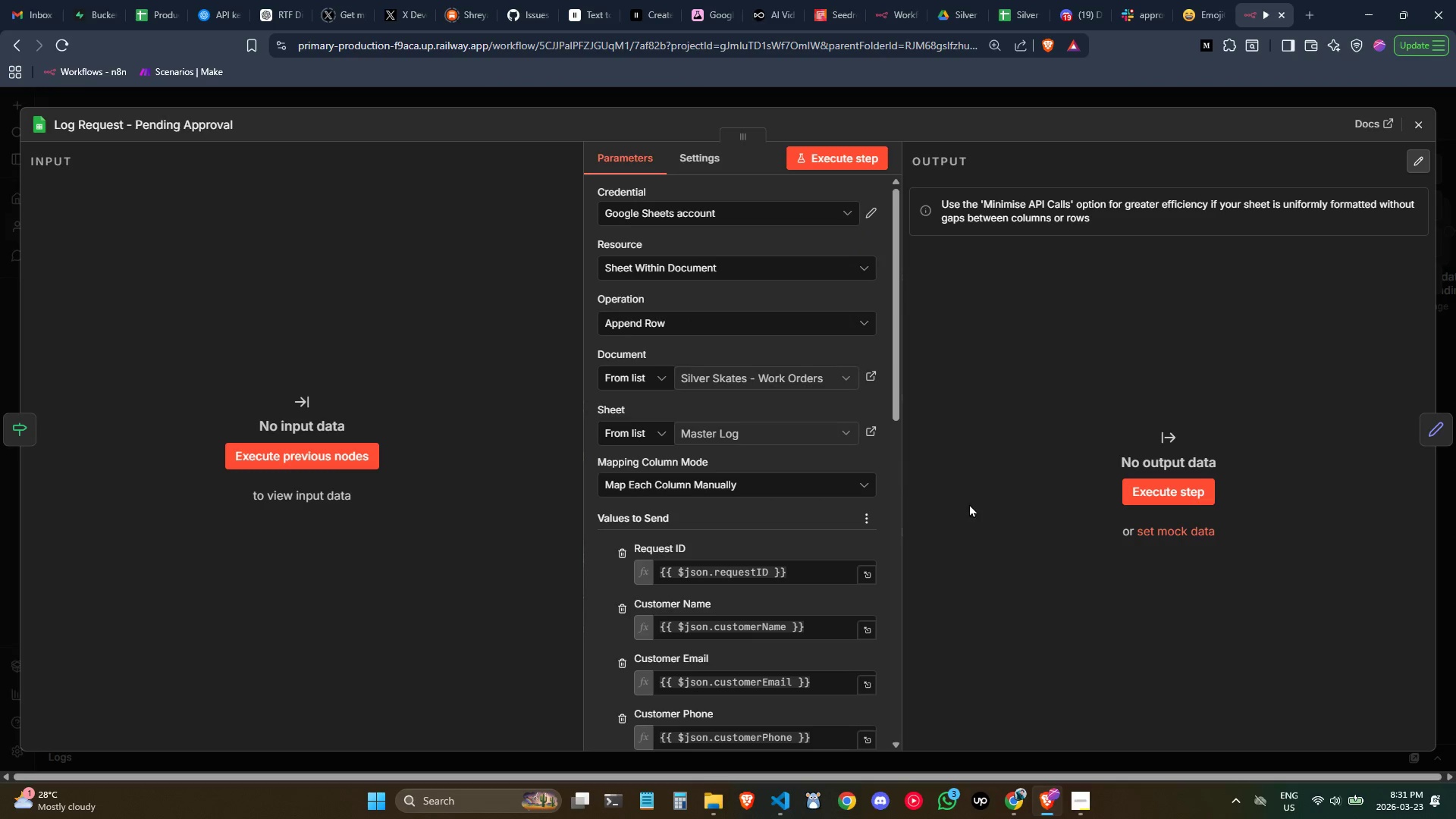 
scroll: coordinate [786, 473], scroll_direction: down, amount: 4.0
 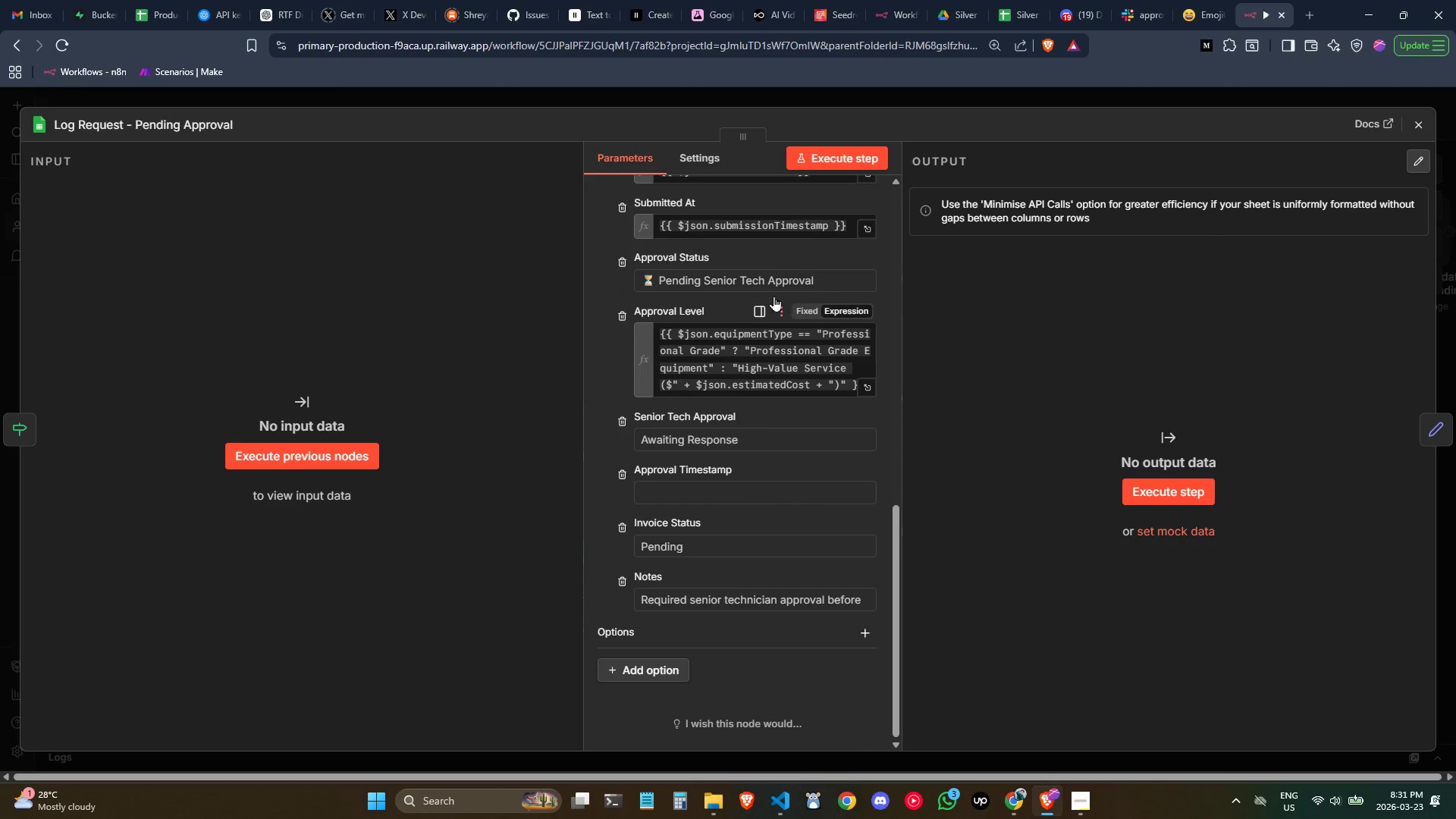 
wait(6.7)
 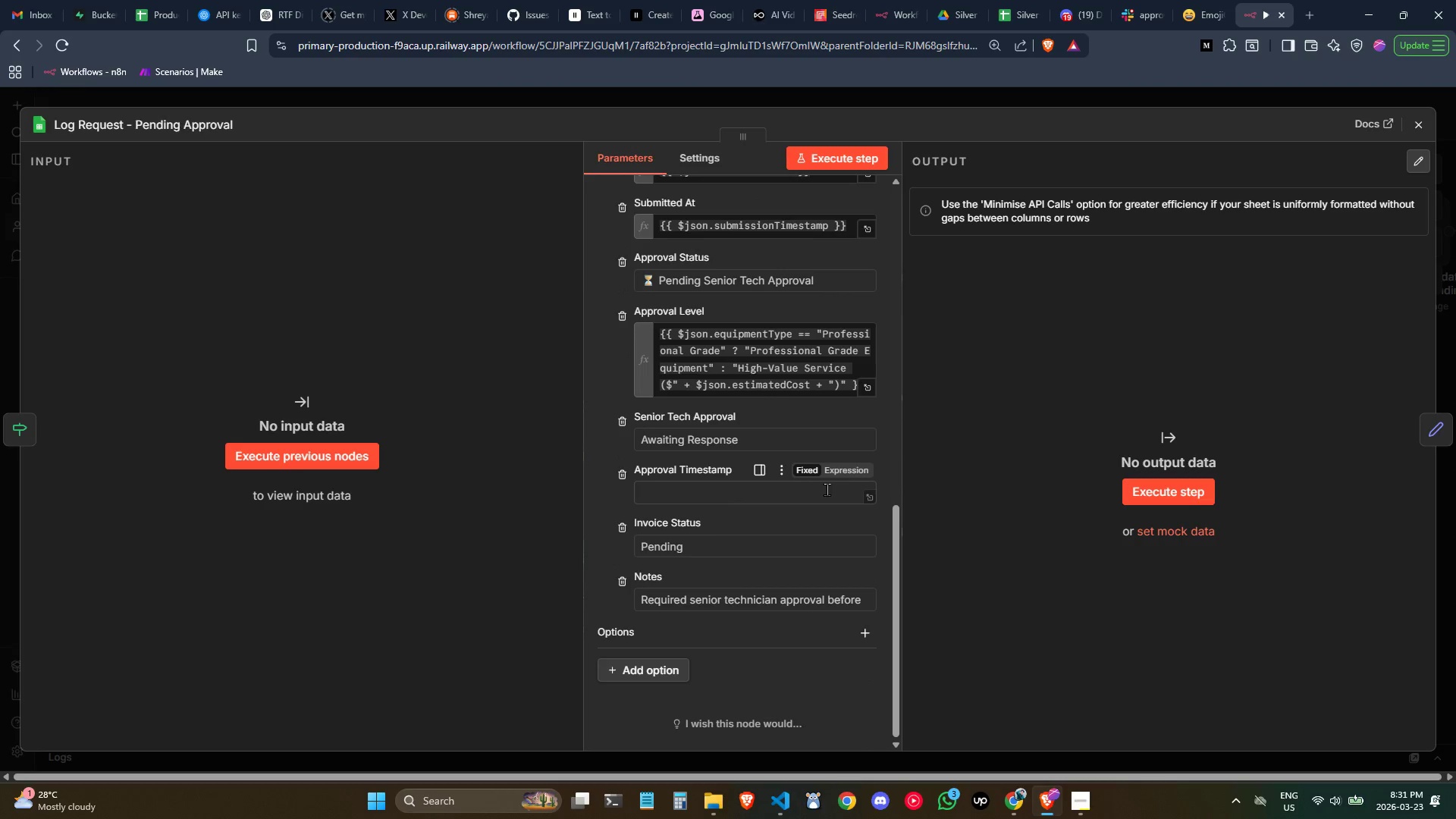 
left_click([1414, 133])
 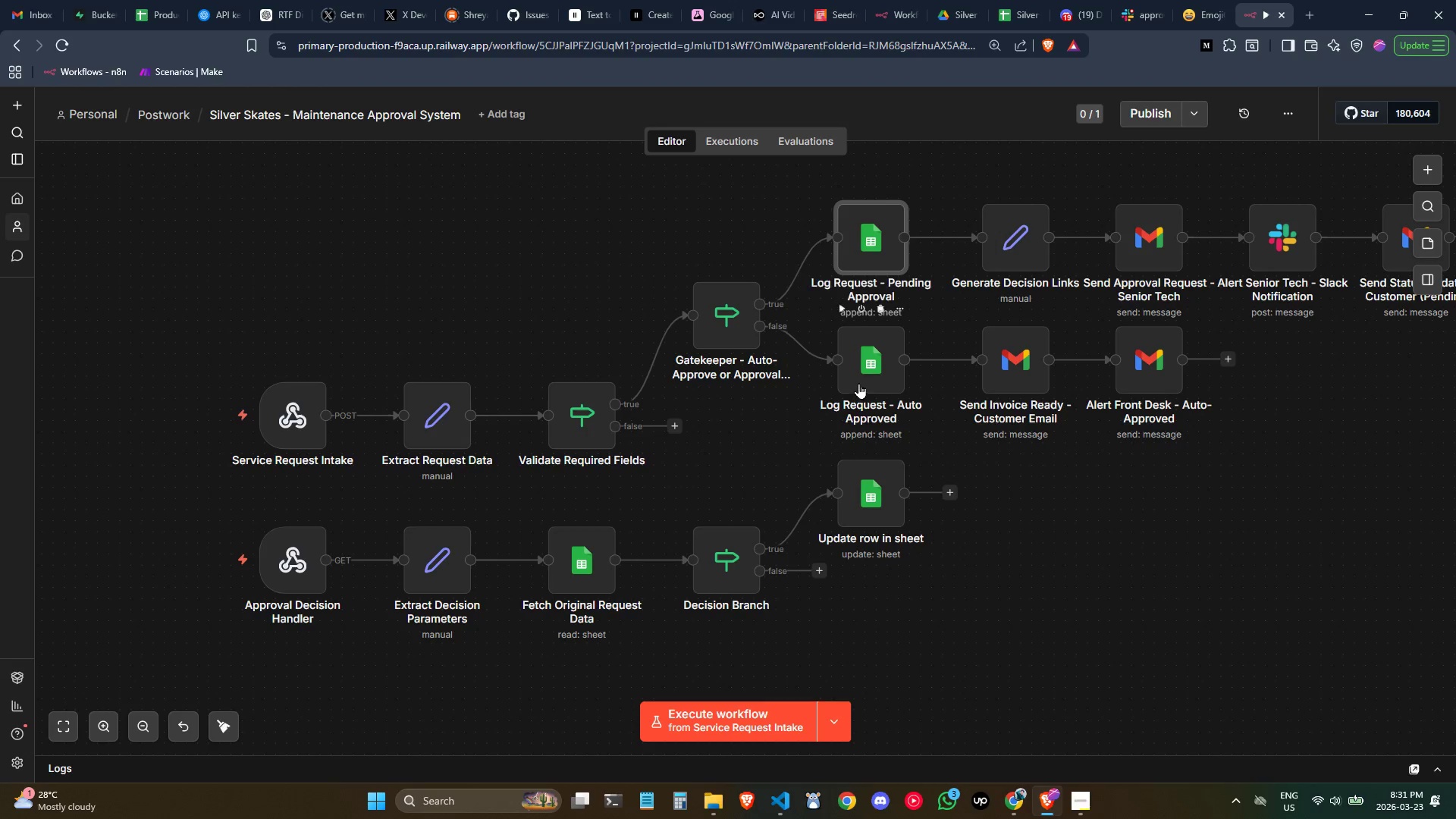 
double_click([858, 383])
 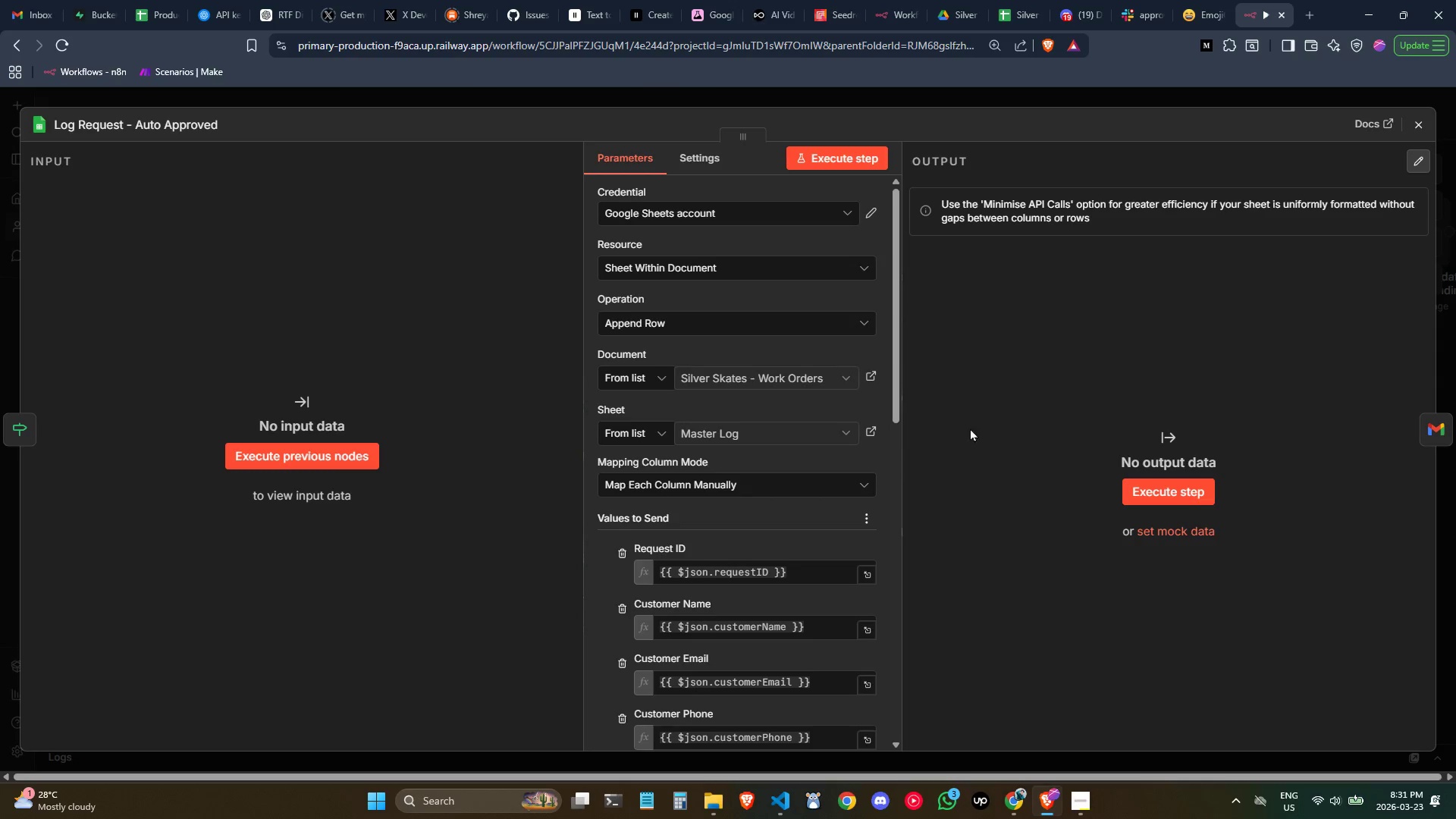 
scroll: coordinate [824, 429], scroll_direction: down, amount: 2.0
 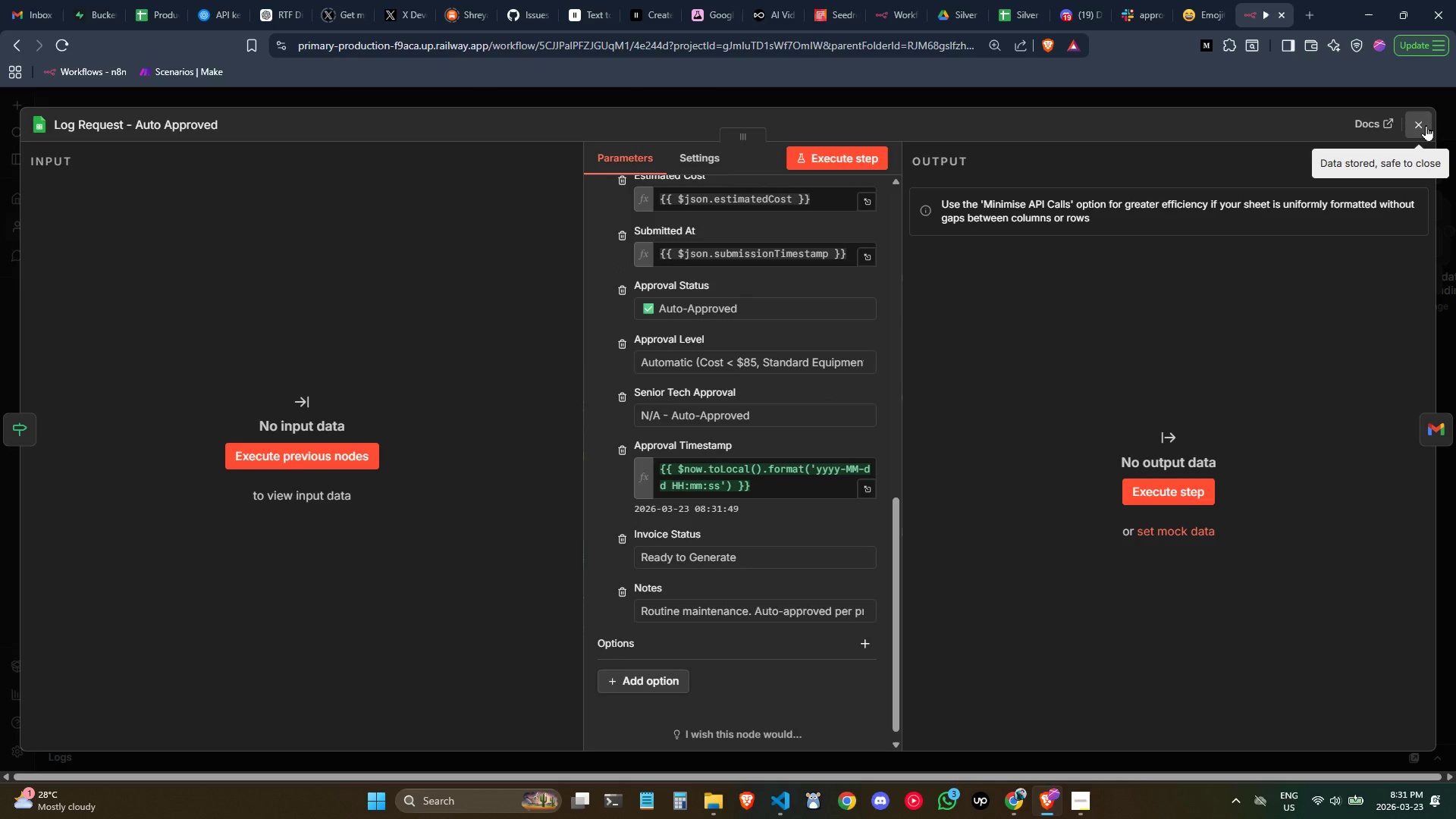 
left_click([1426, 125])
 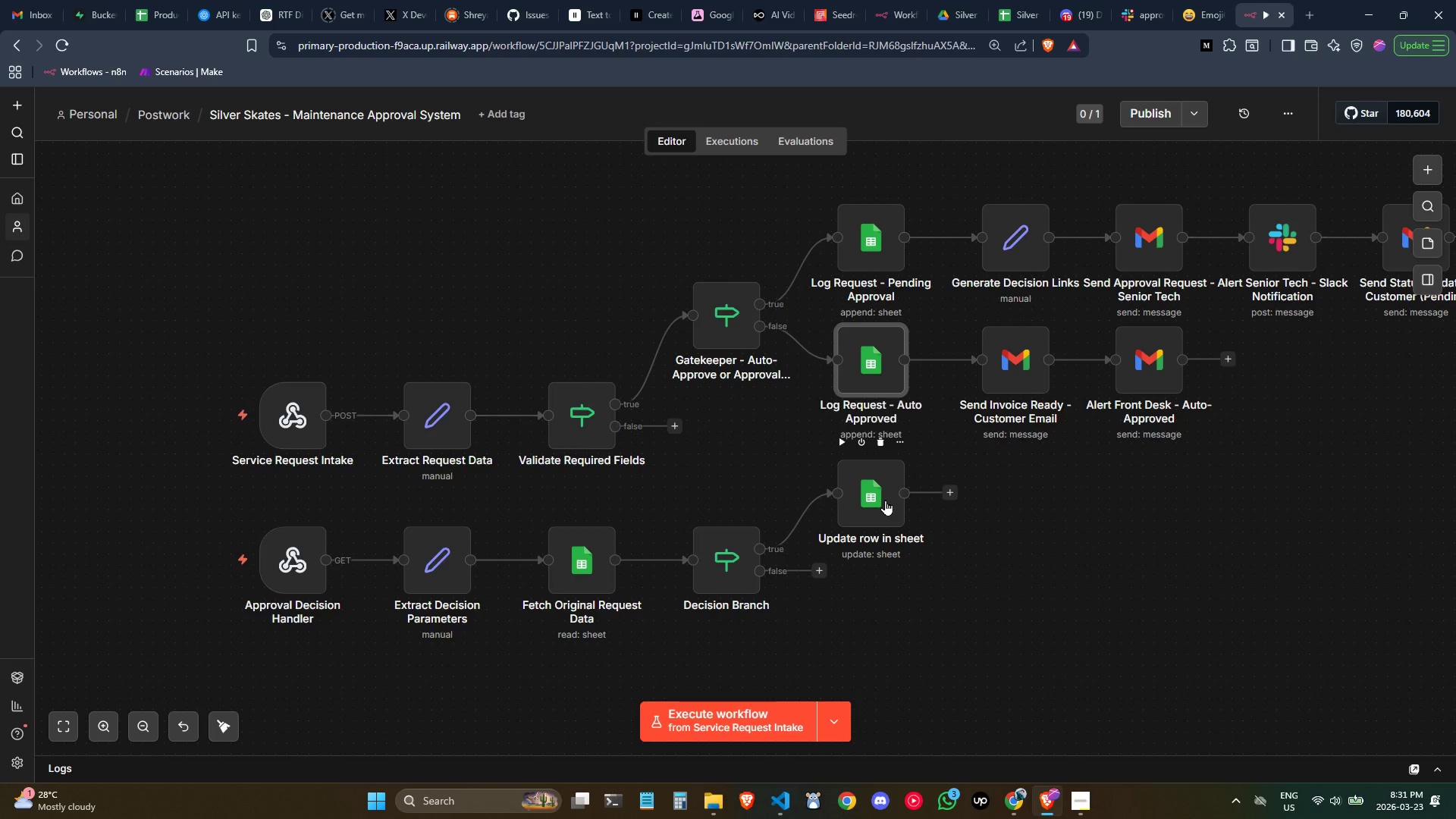 
left_click([885, 500])
 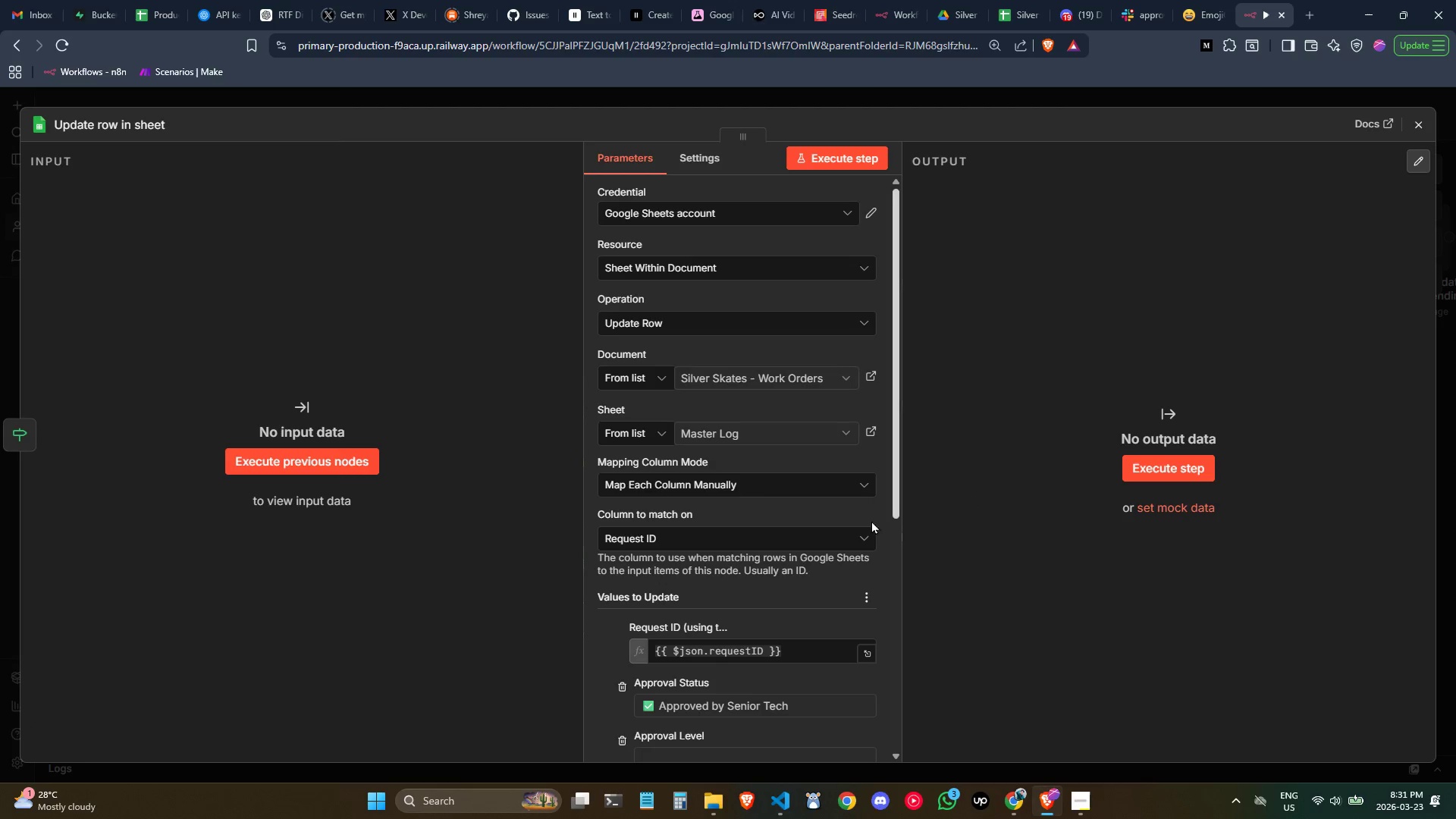 
scroll: coordinate [744, 458], scroll_direction: down, amount: 1.0
 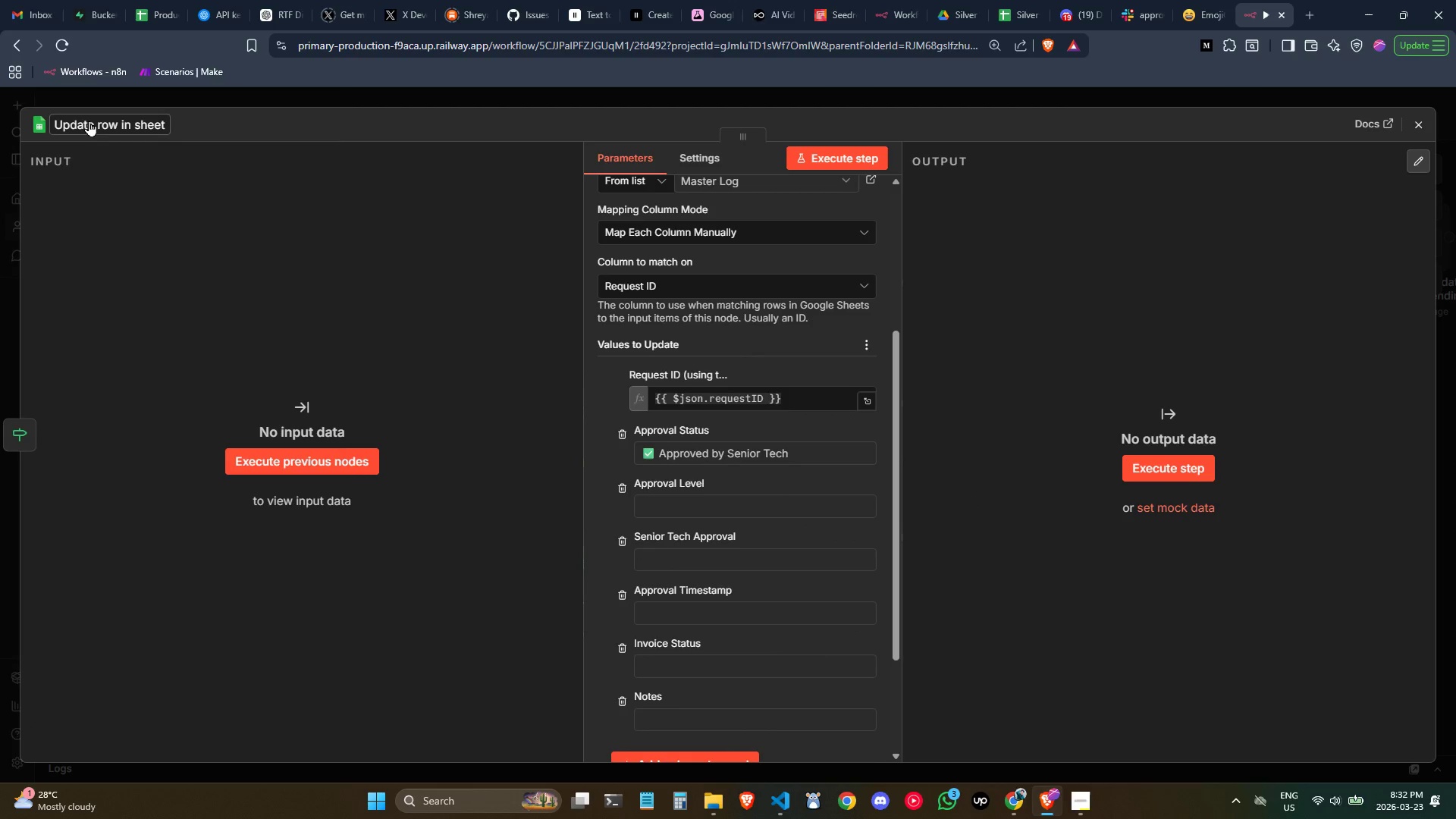 
left_click([89, 121])
 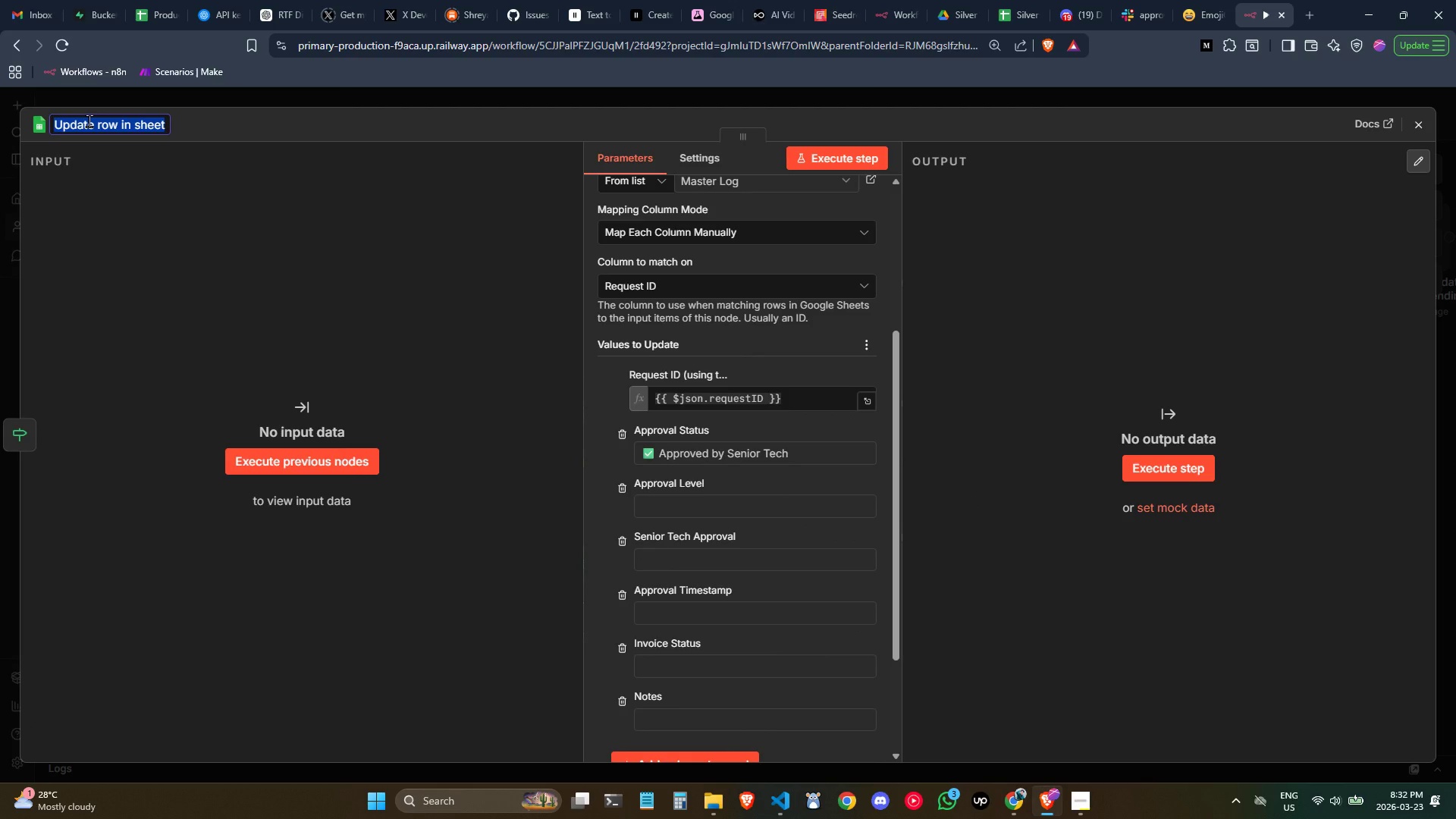 
wait(6.34)
 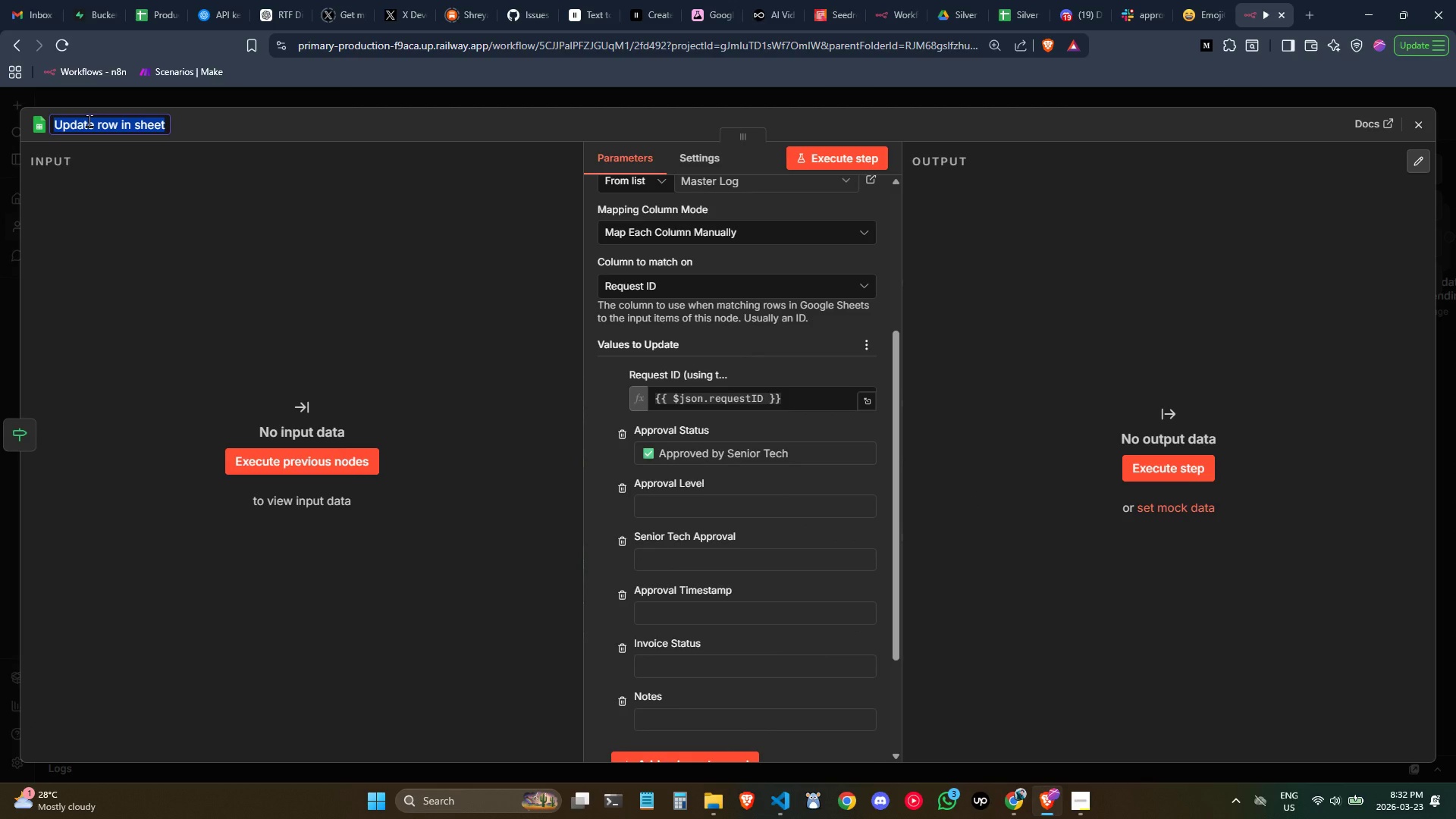 
scroll: coordinate [557, 369], scroll_direction: down, amount: 1.0
 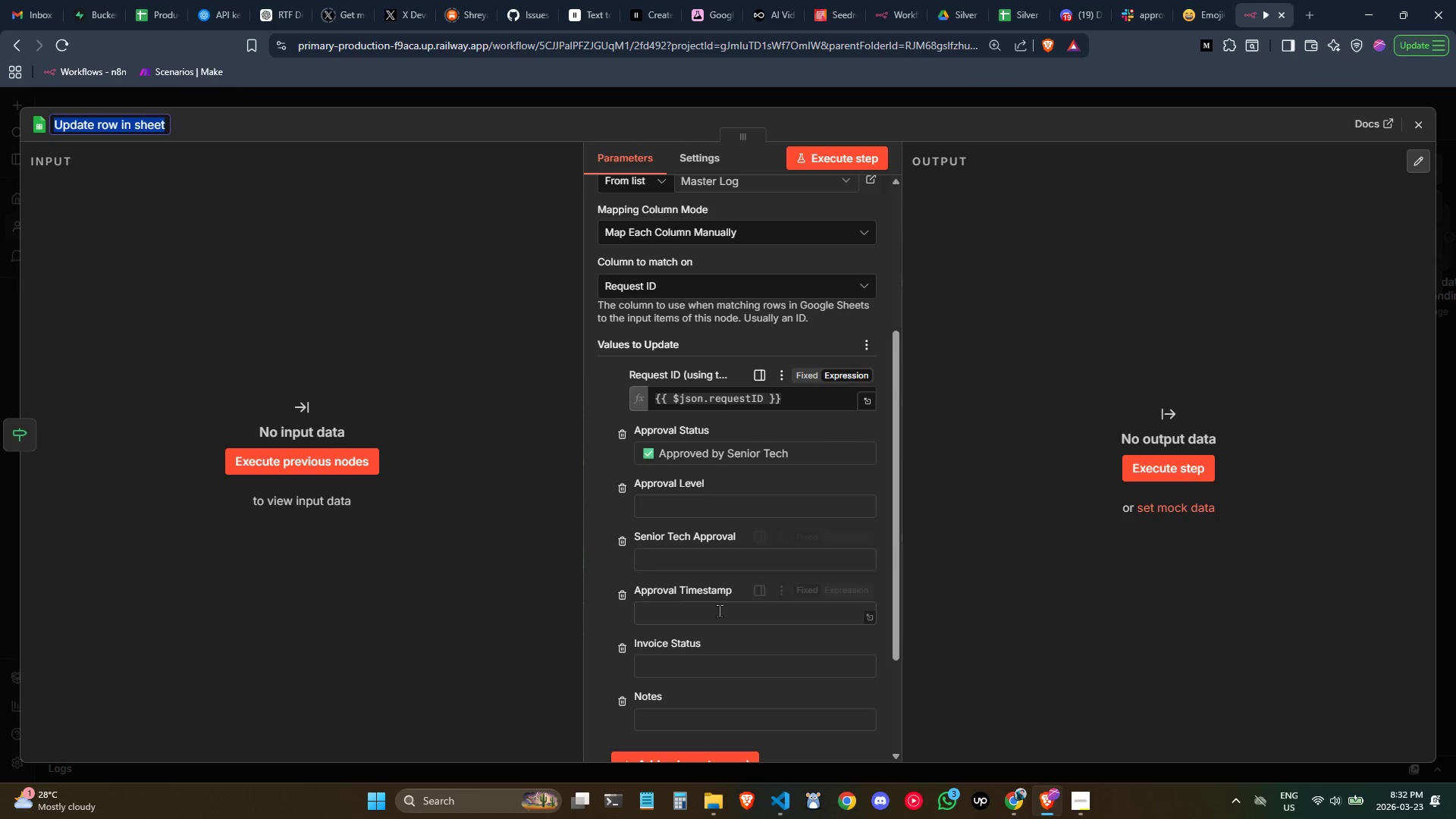 
mouse_move([684, 644])
 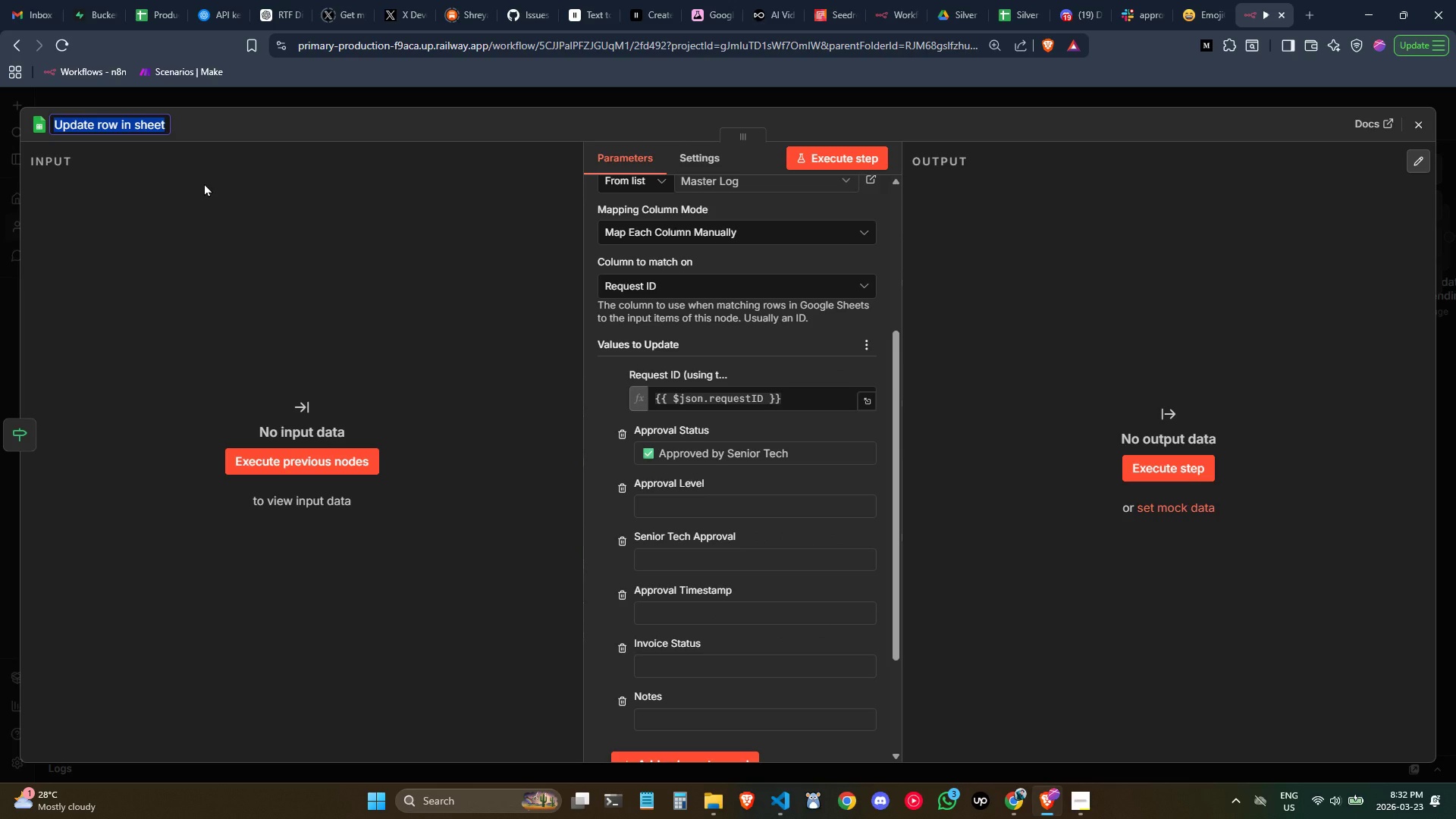 
type(Ap)
key(Backspace)
type(update)
key(Backspace)
key(Backspace)
key(Backspace)
key(Backspace)
key(Backspace)
key(Backspace)
key(Backspace)
key(Backspace)
type(Update Sheet - A)
key(Backspace)
type(U)
key(Backspace)
type(Appro)
key(Backspace)
type(oved)
 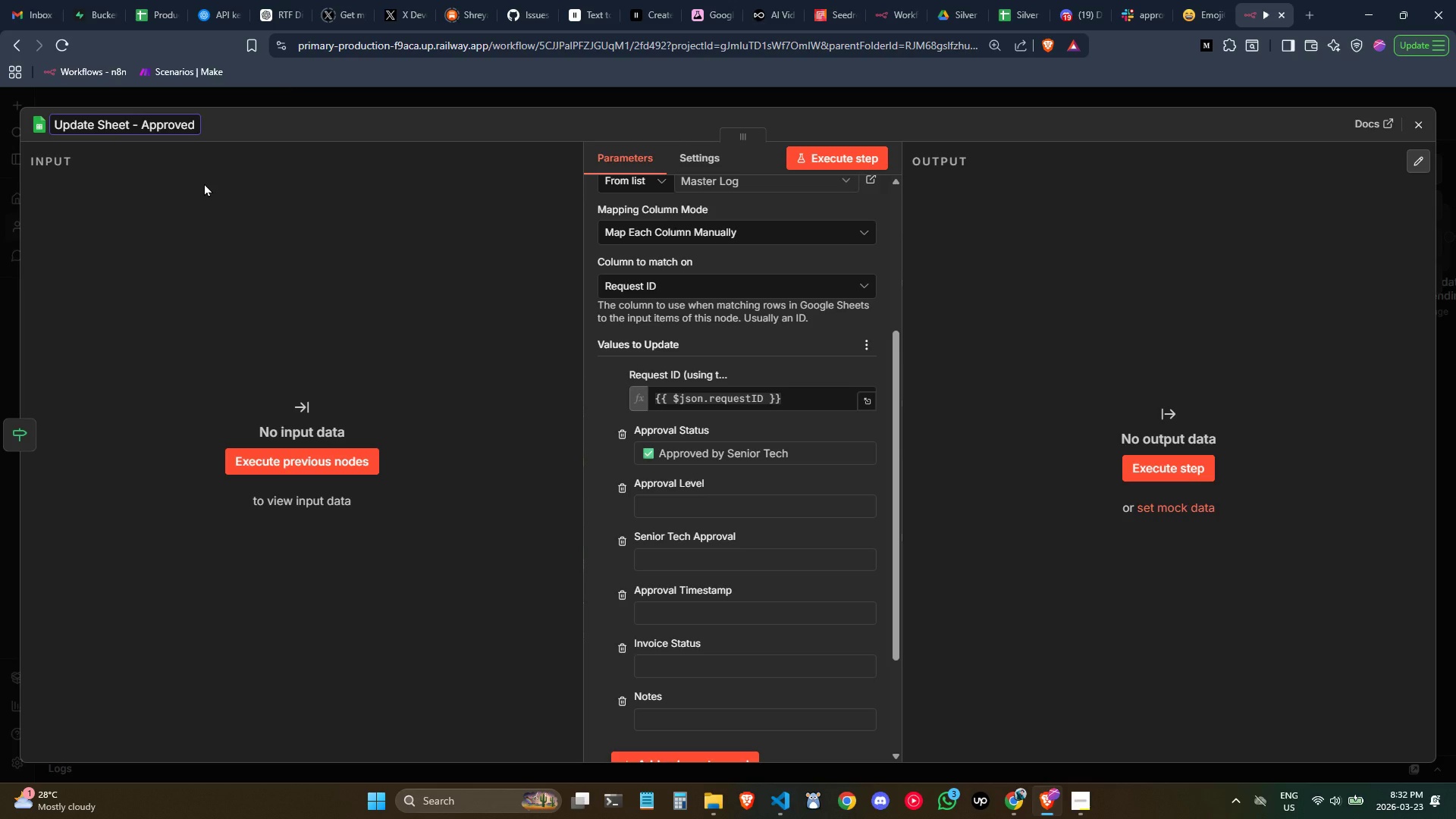 
key(Enter)
 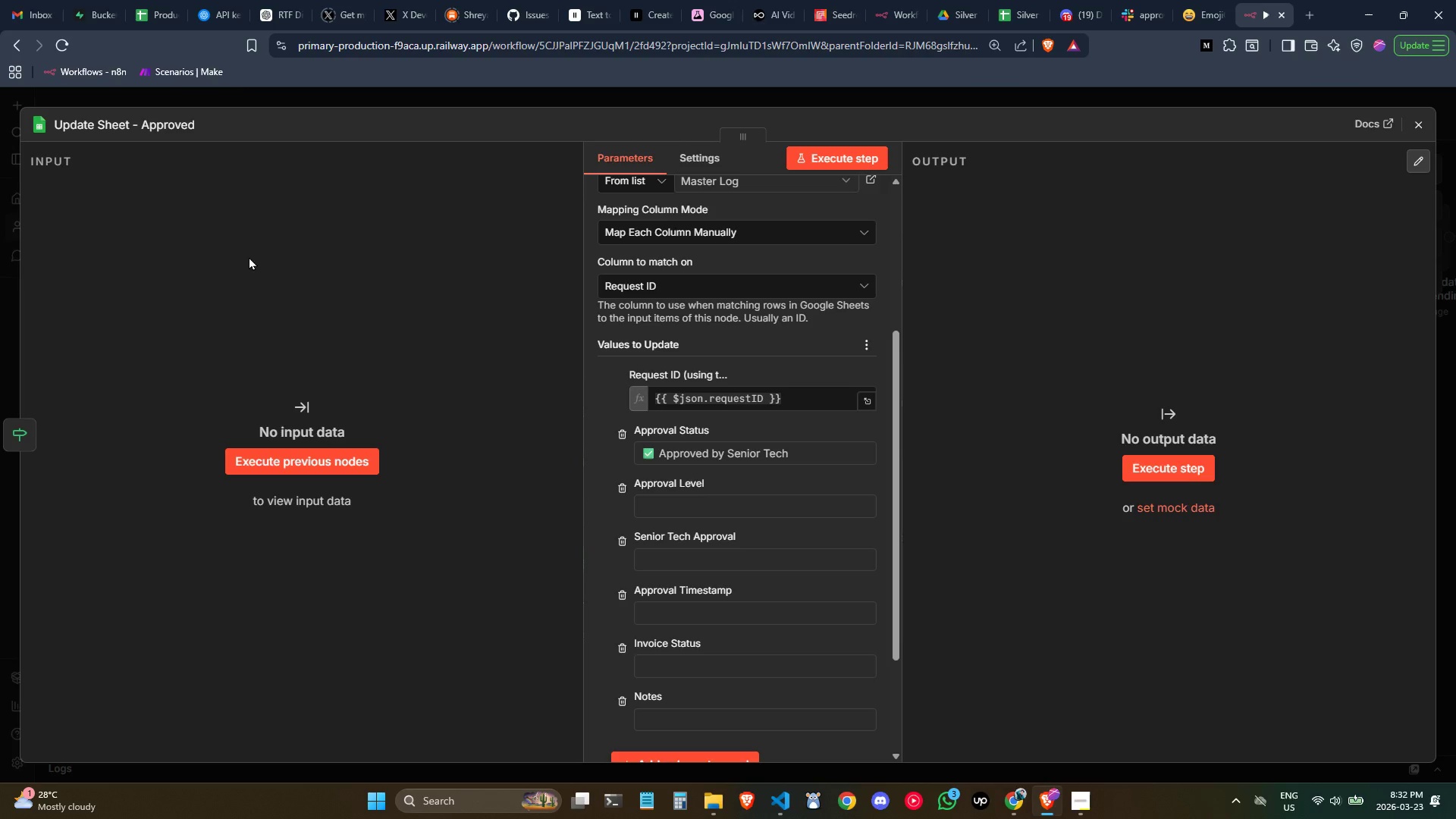 
wait(7.03)
 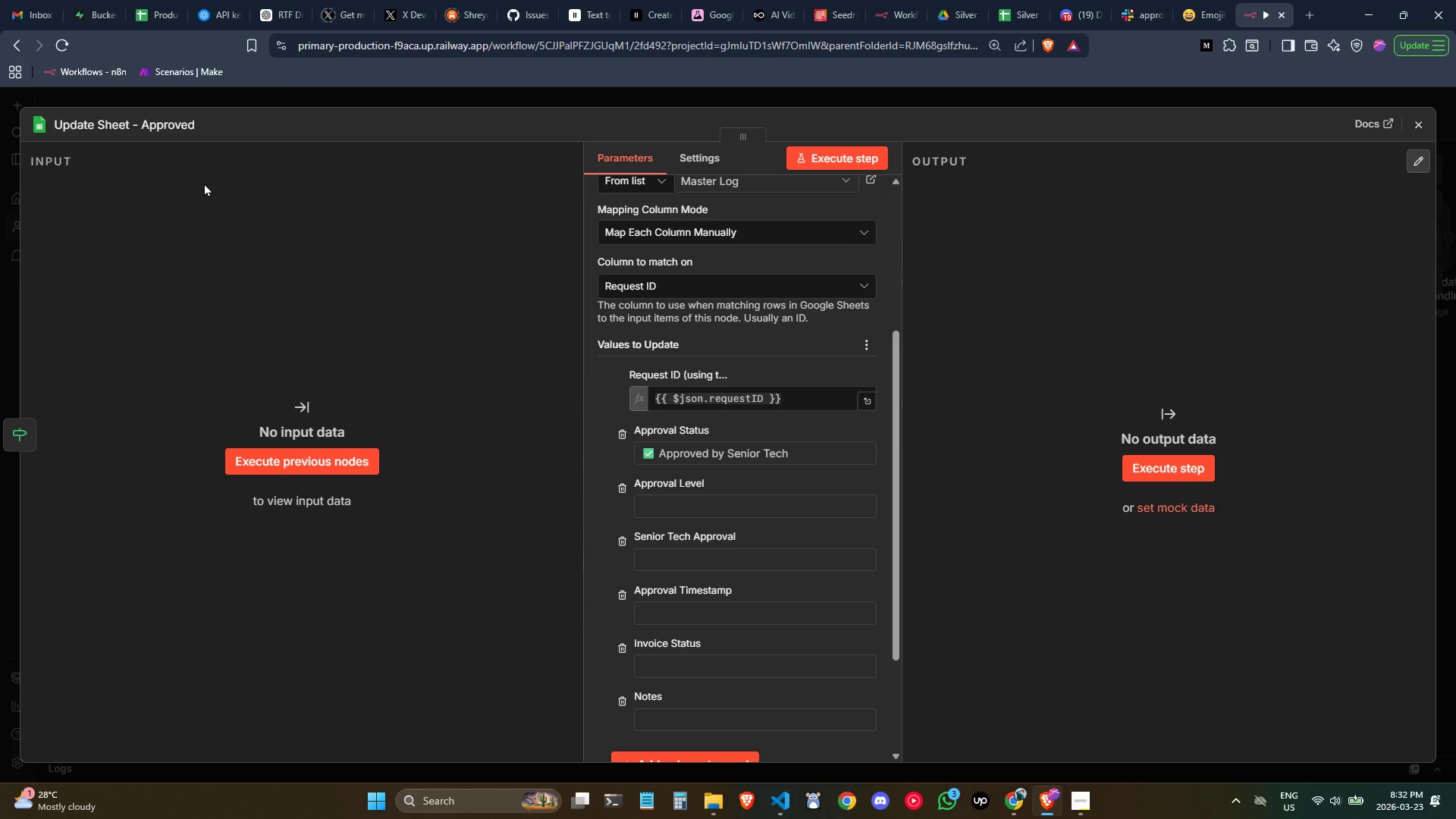 
left_click([656, 499])
 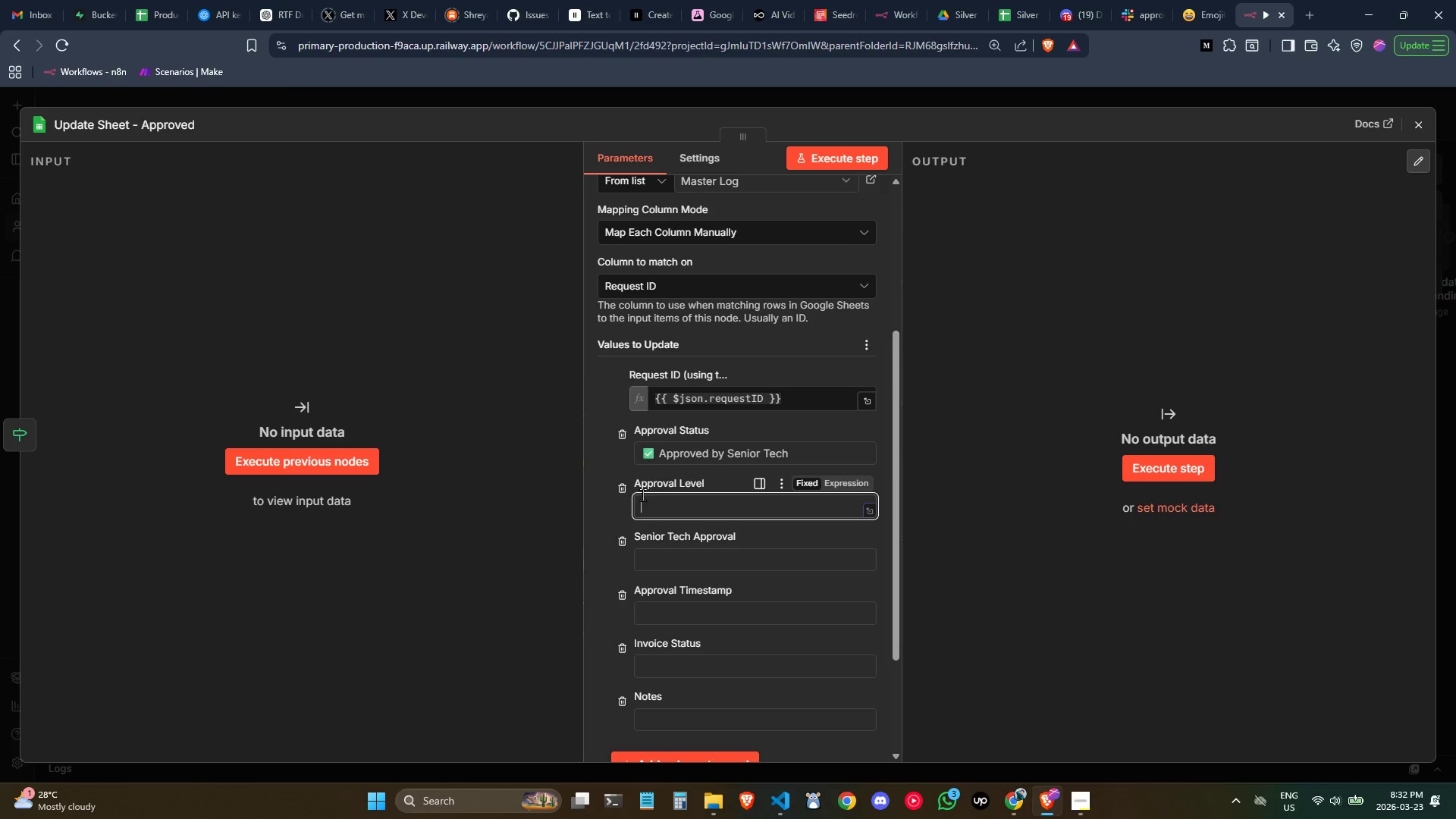 
left_click([623, 495])
 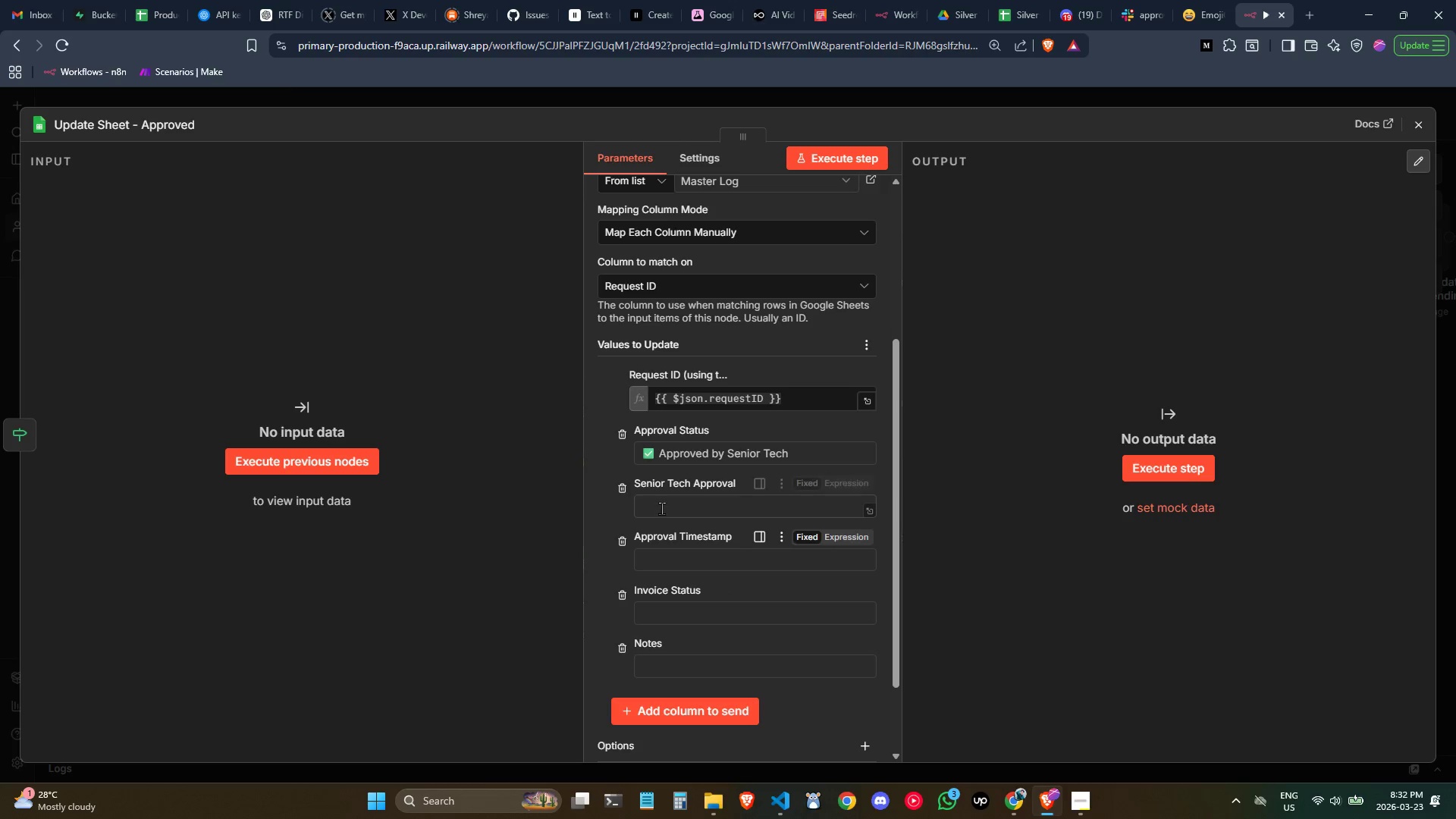 
left_click([661, 508])
 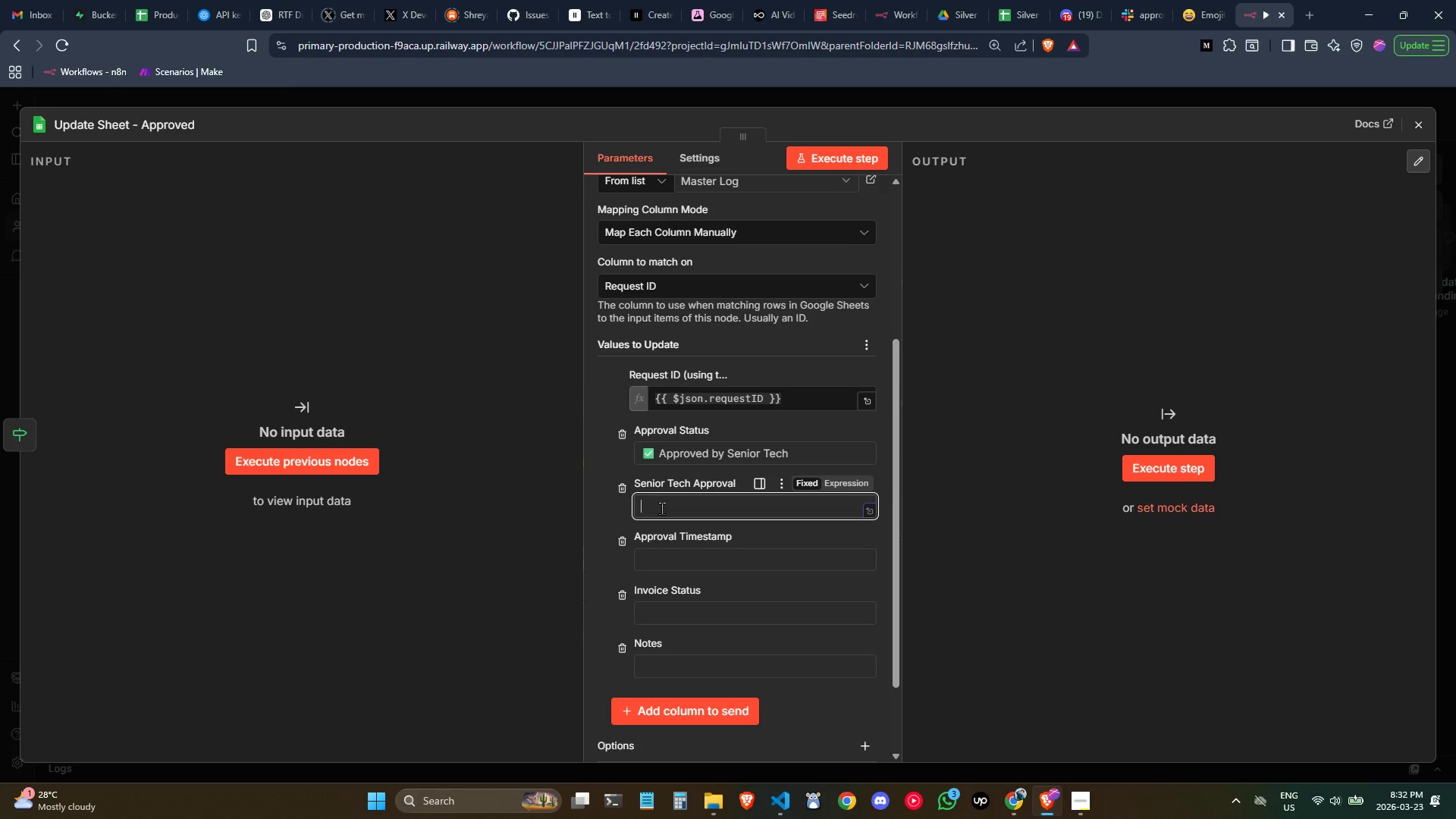 
type(Approved)
 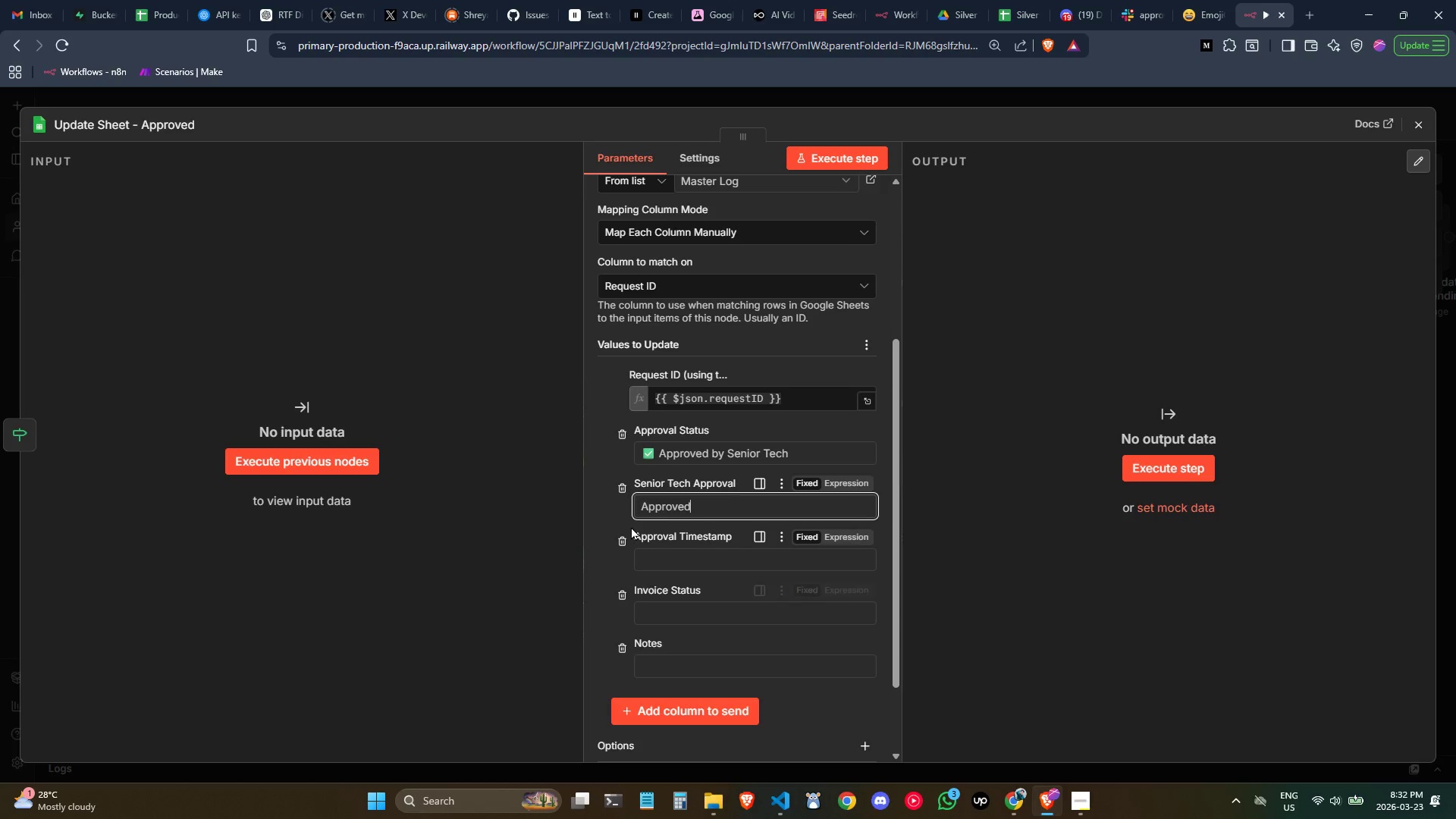 
left_click([613, 514])
 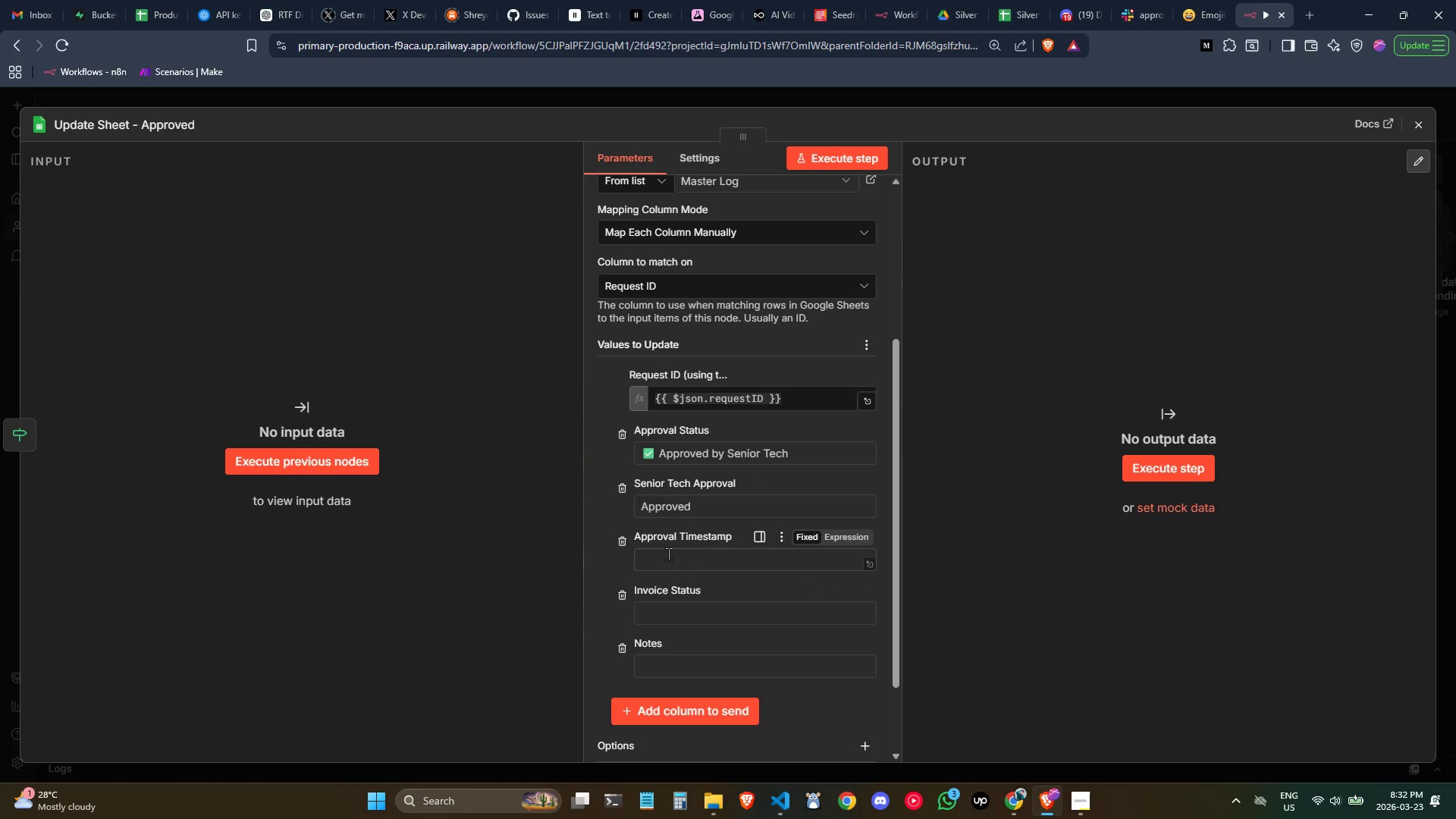 
left_click([668, 554])
 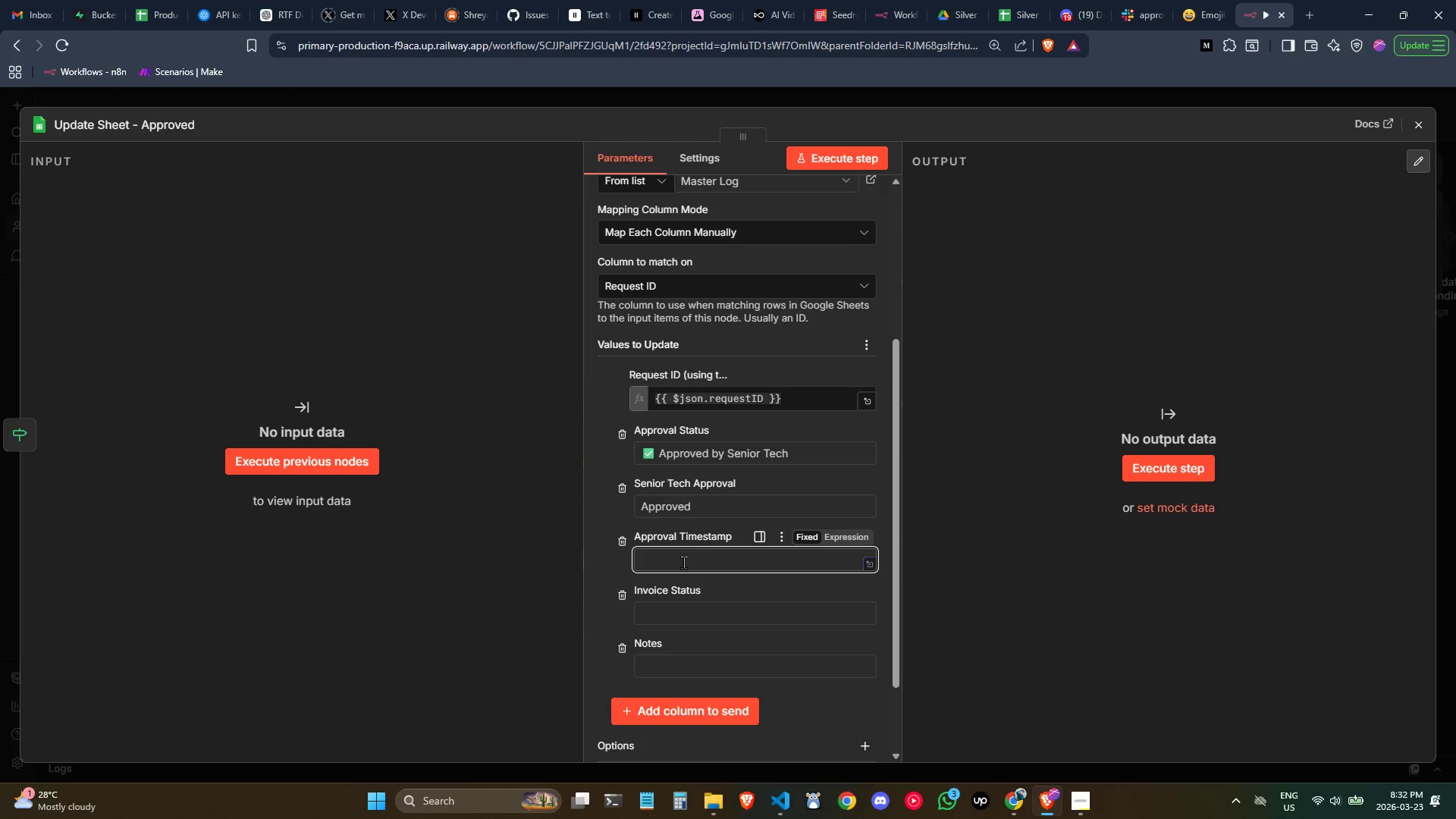 
wait(6.28)
 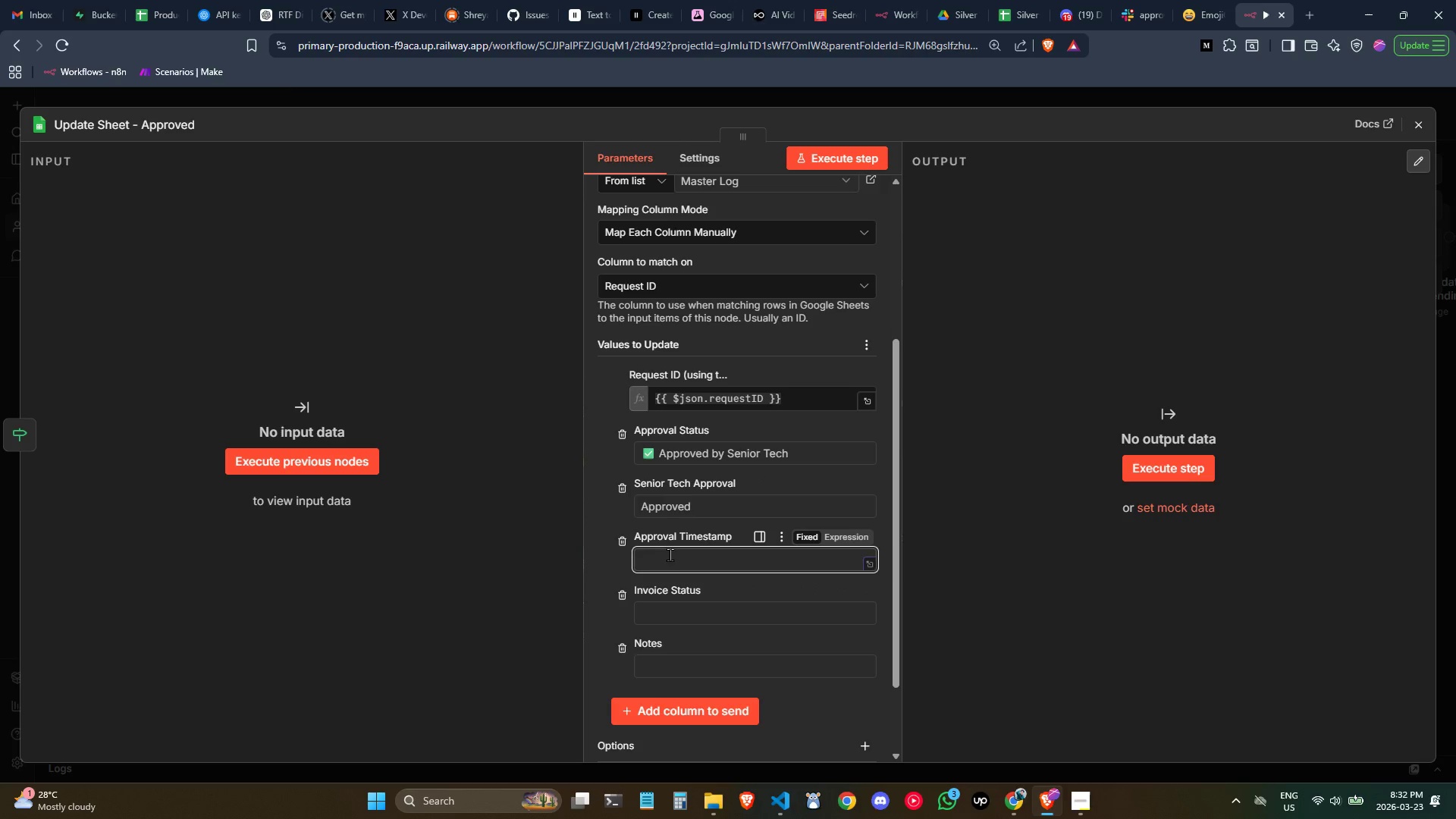 
left_click([852, 543])
 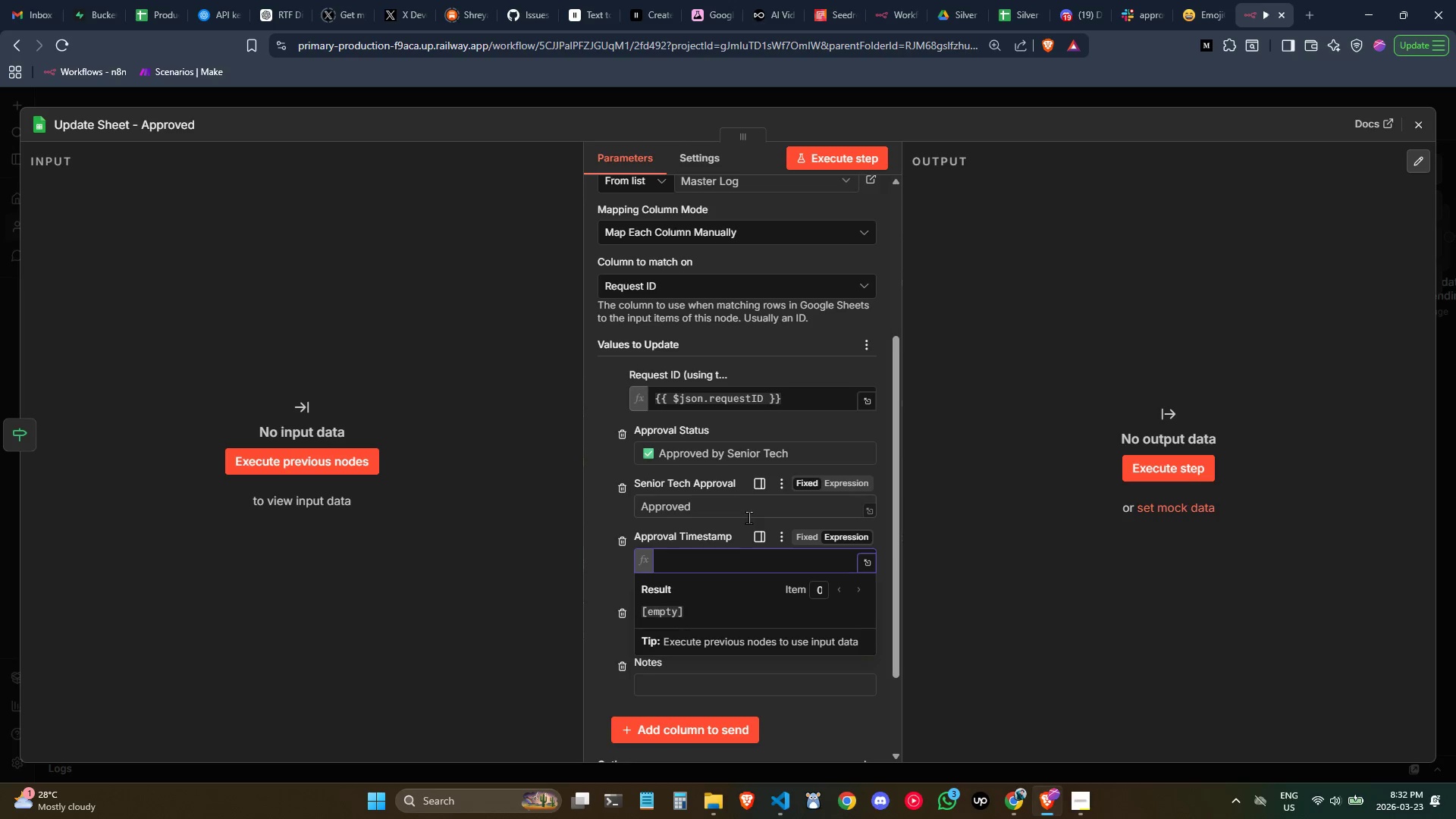 
type({{)
key(Tab)
type(.deciis)
key(Backspace)
key(Backspace)
type(sionTimestamp)
 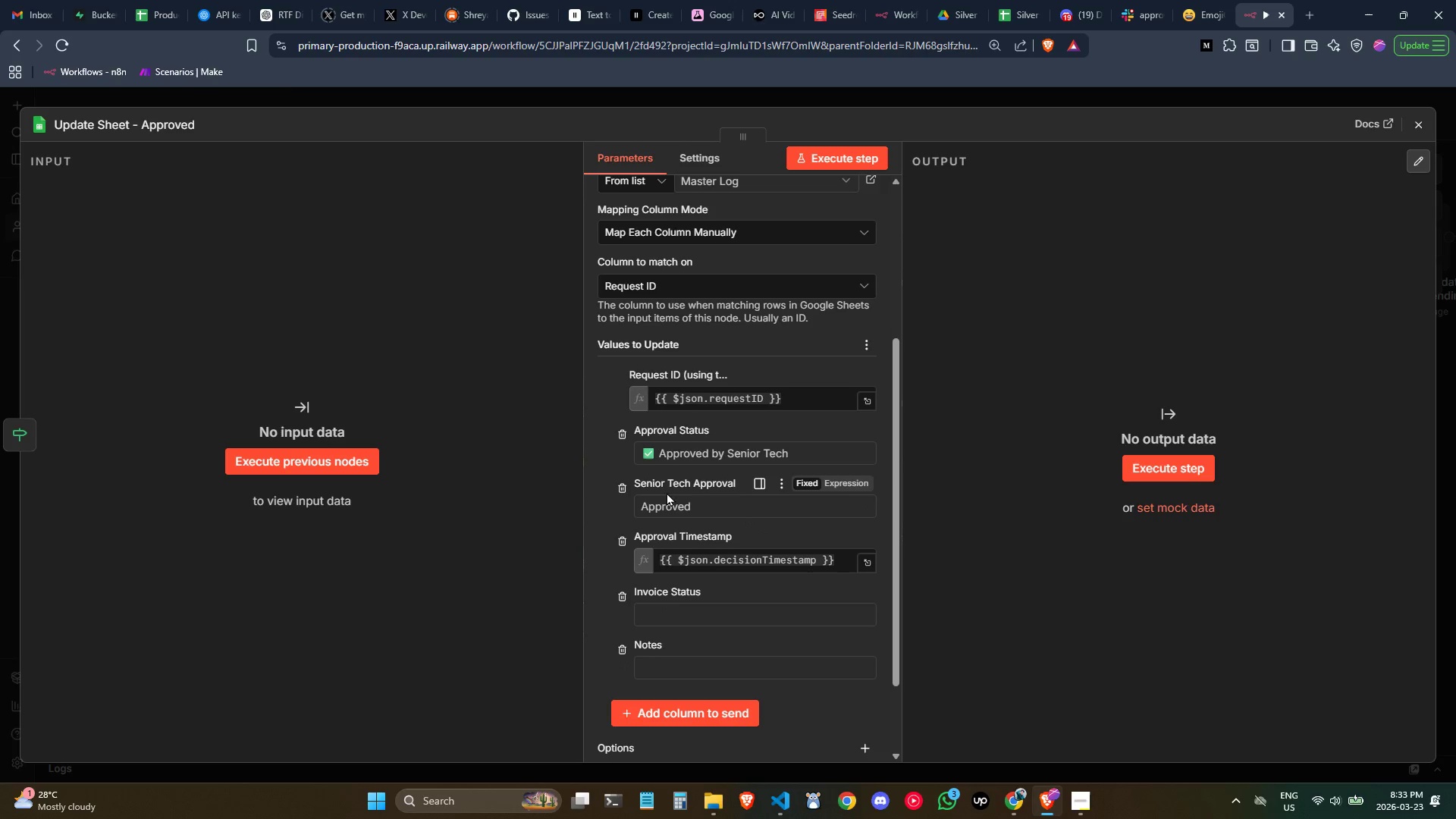 
left_click([670, 605])
 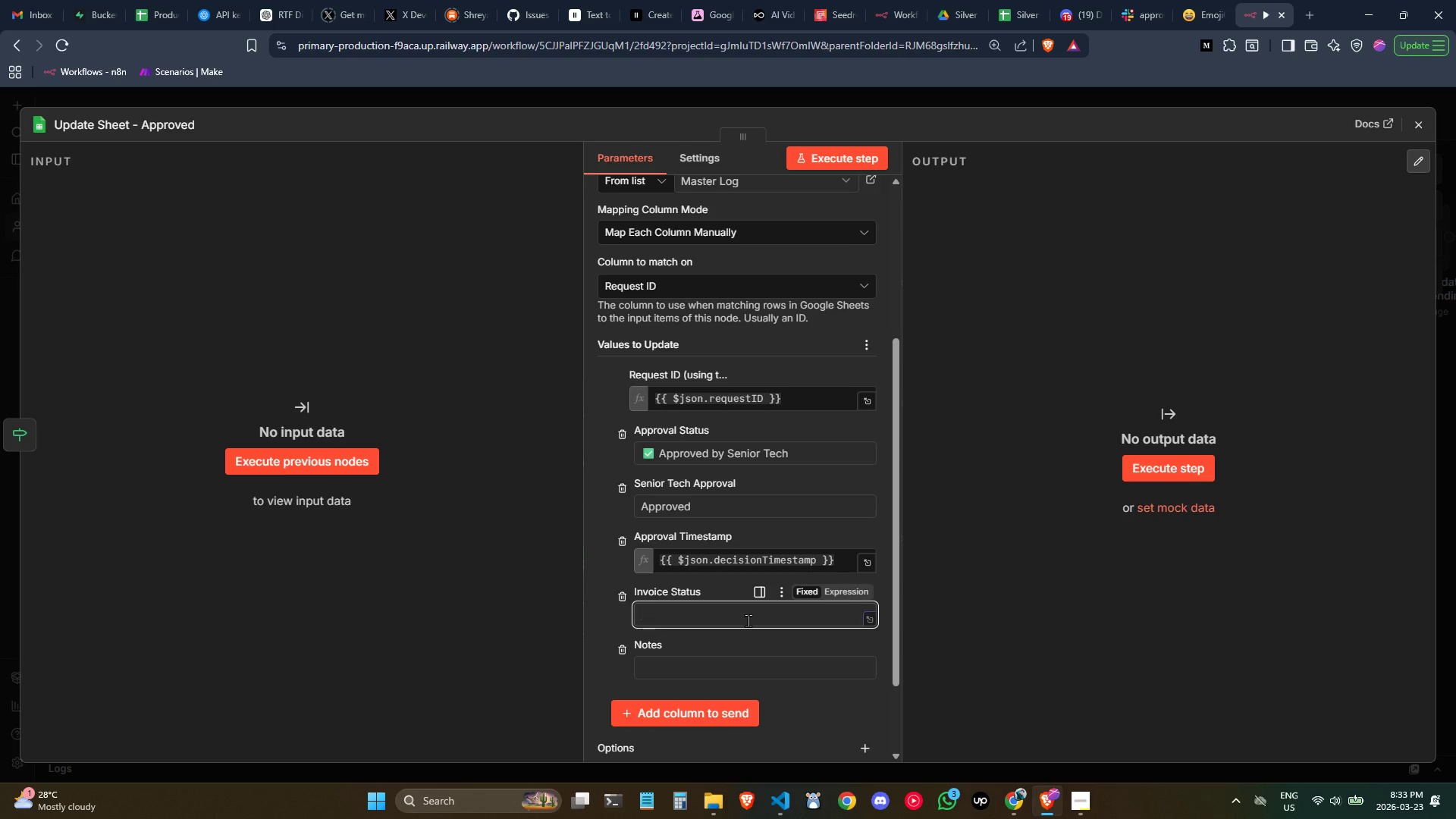 
type(Ready ot)
key(Backspace)
key(Backspace)
type(to Henera)
 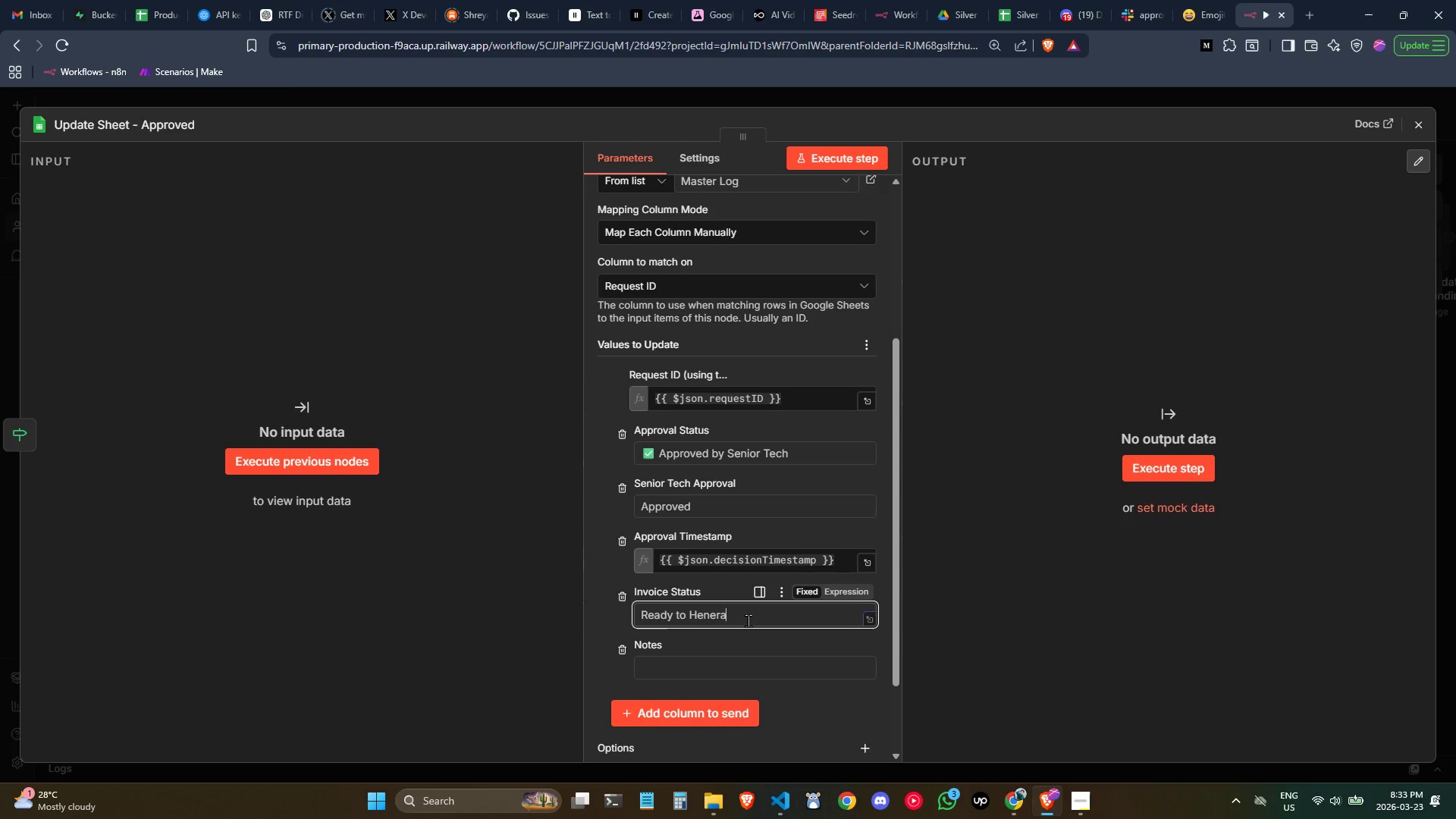 
key(Control+ControlLeft)
 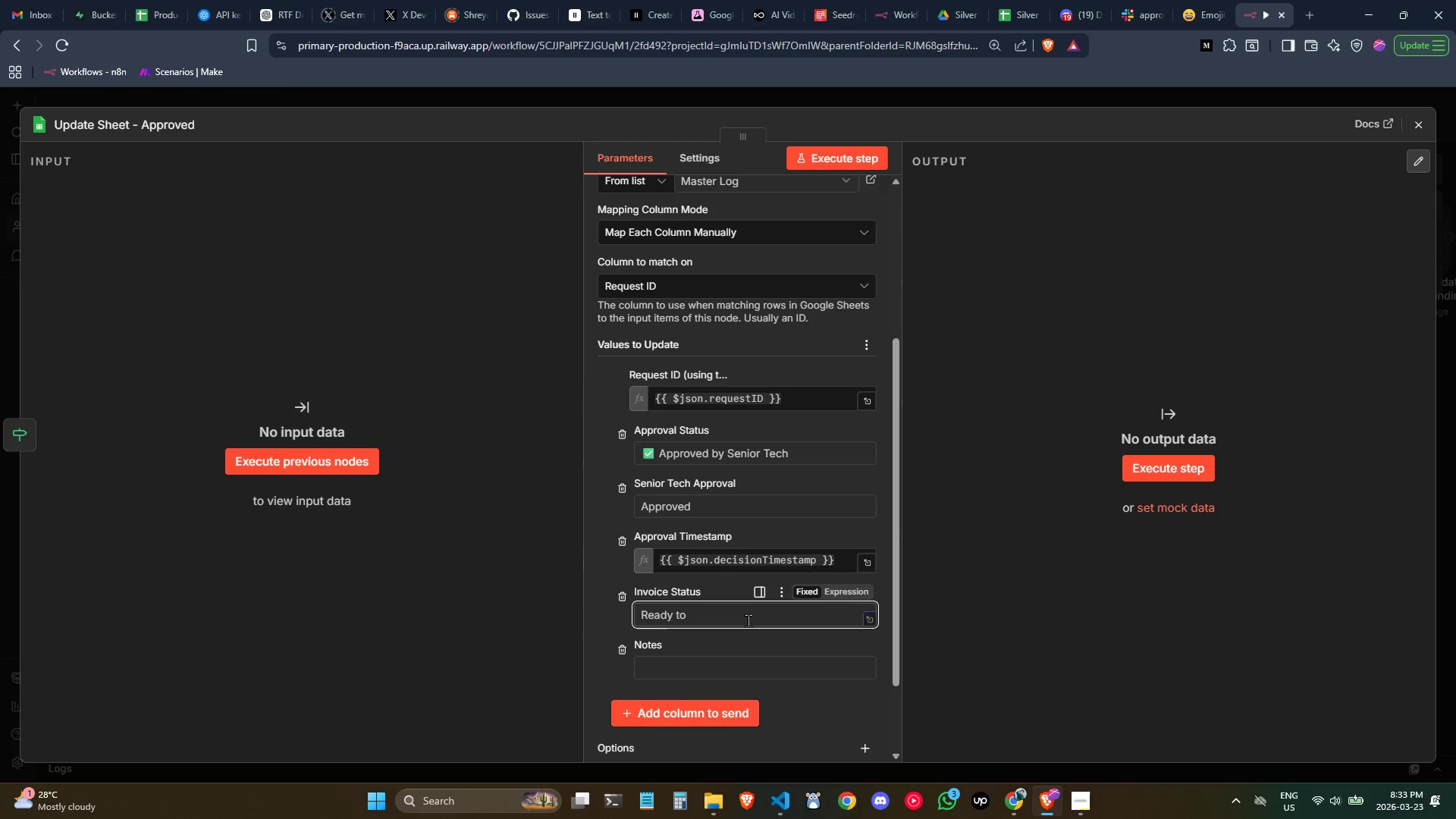 
key(Control+Backspace)
 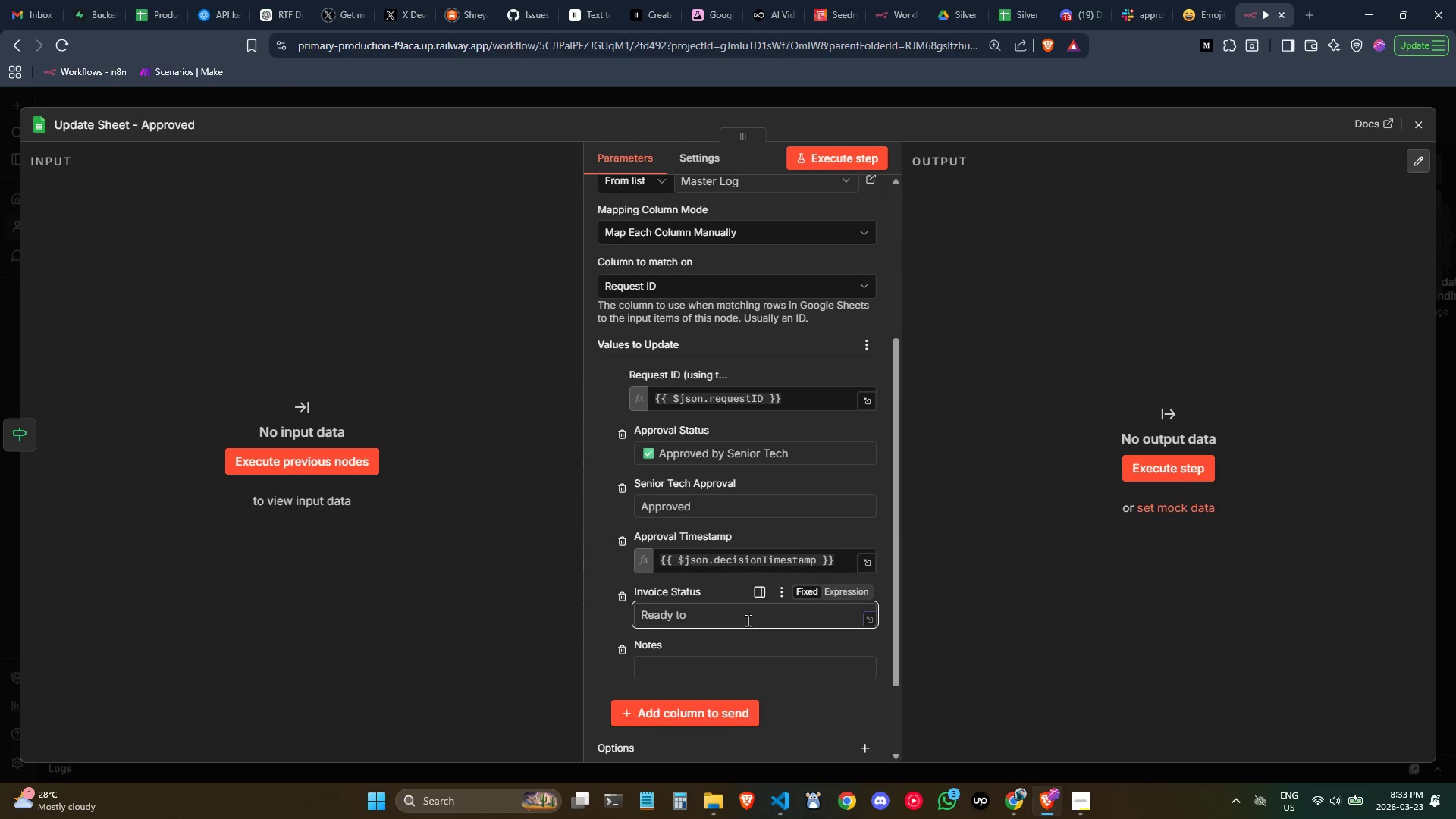 
key(Backspace)
type( Generate)
 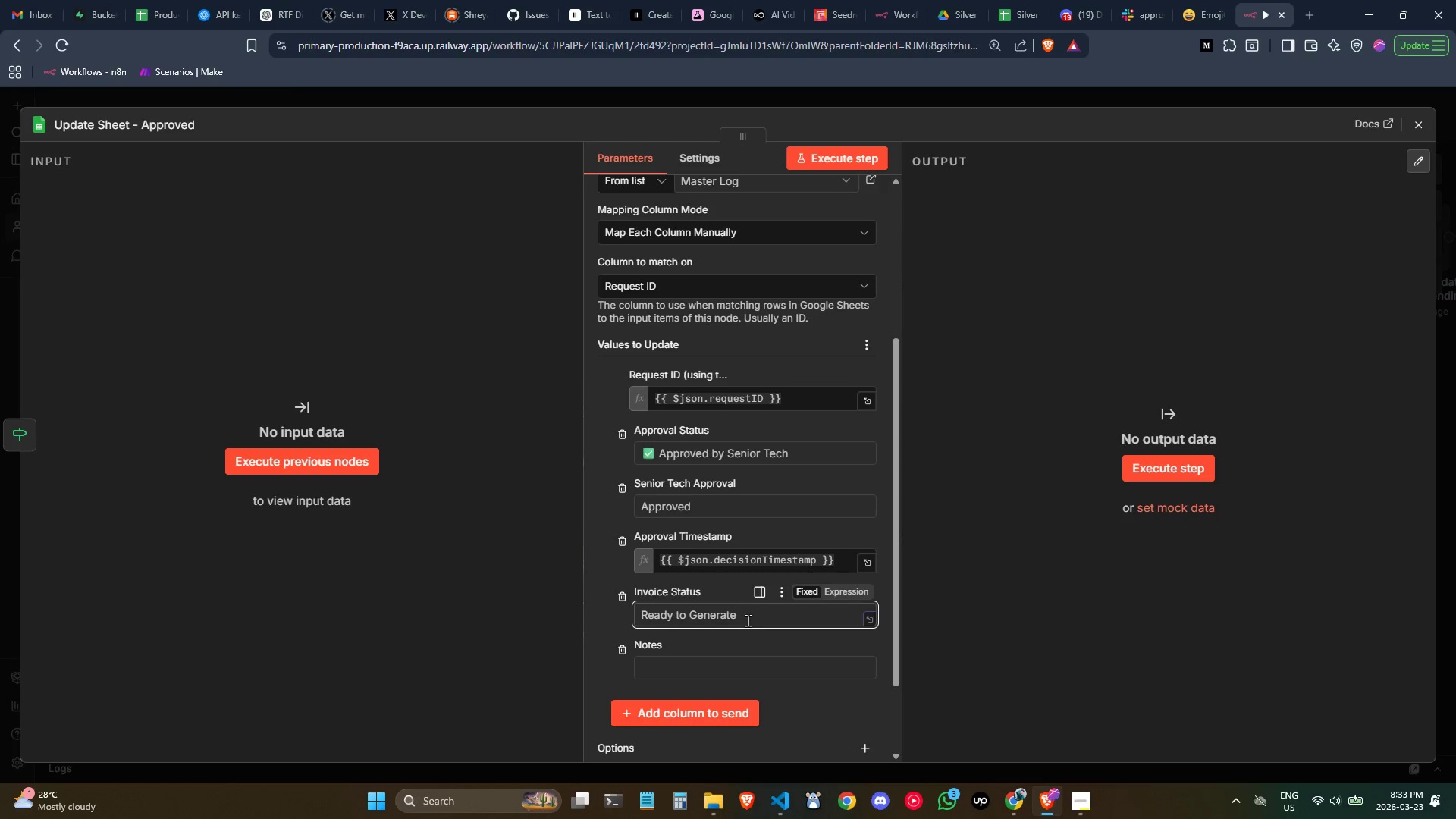 
left_click([625, 654])
 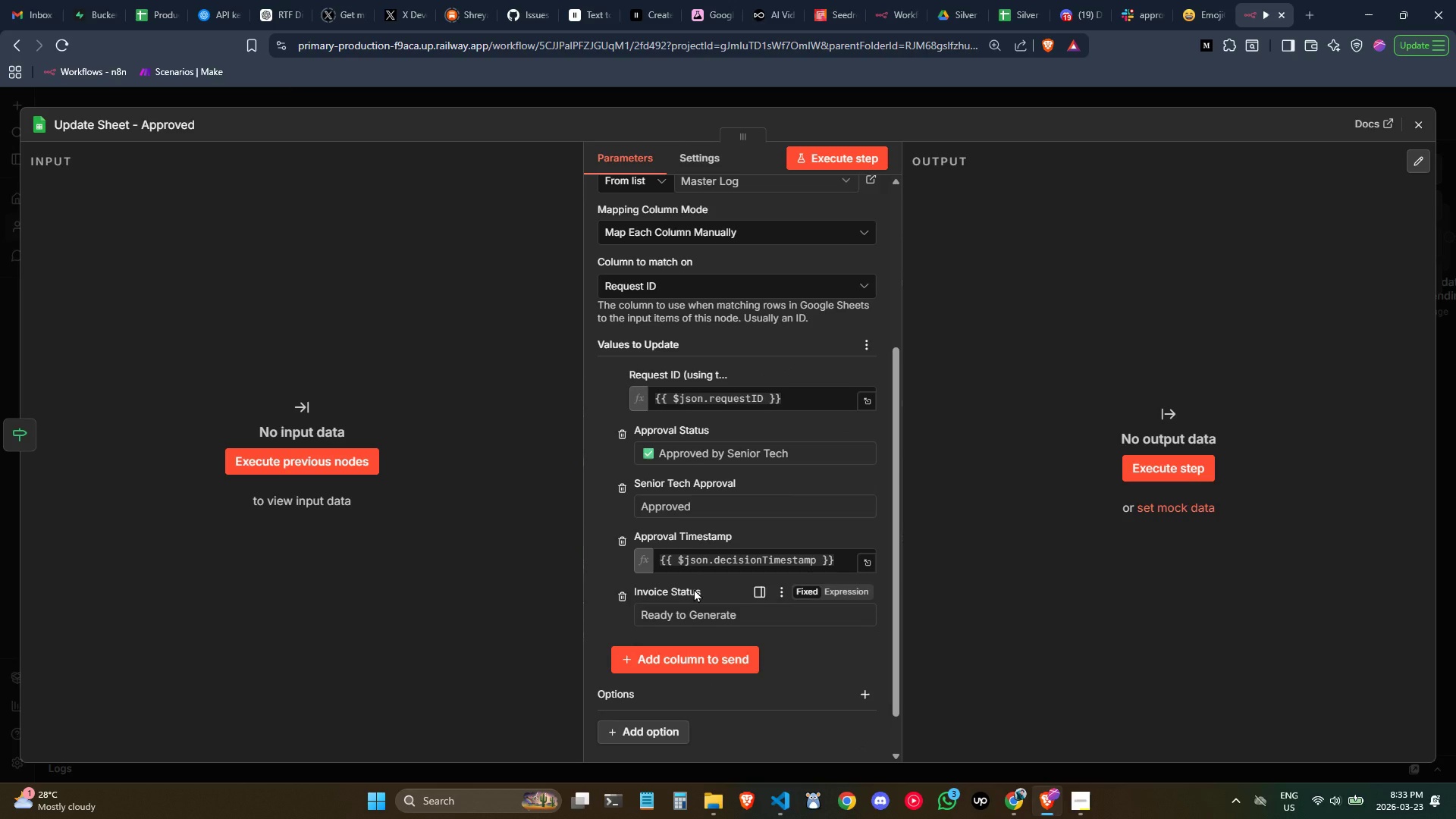 
wait(6.03)
 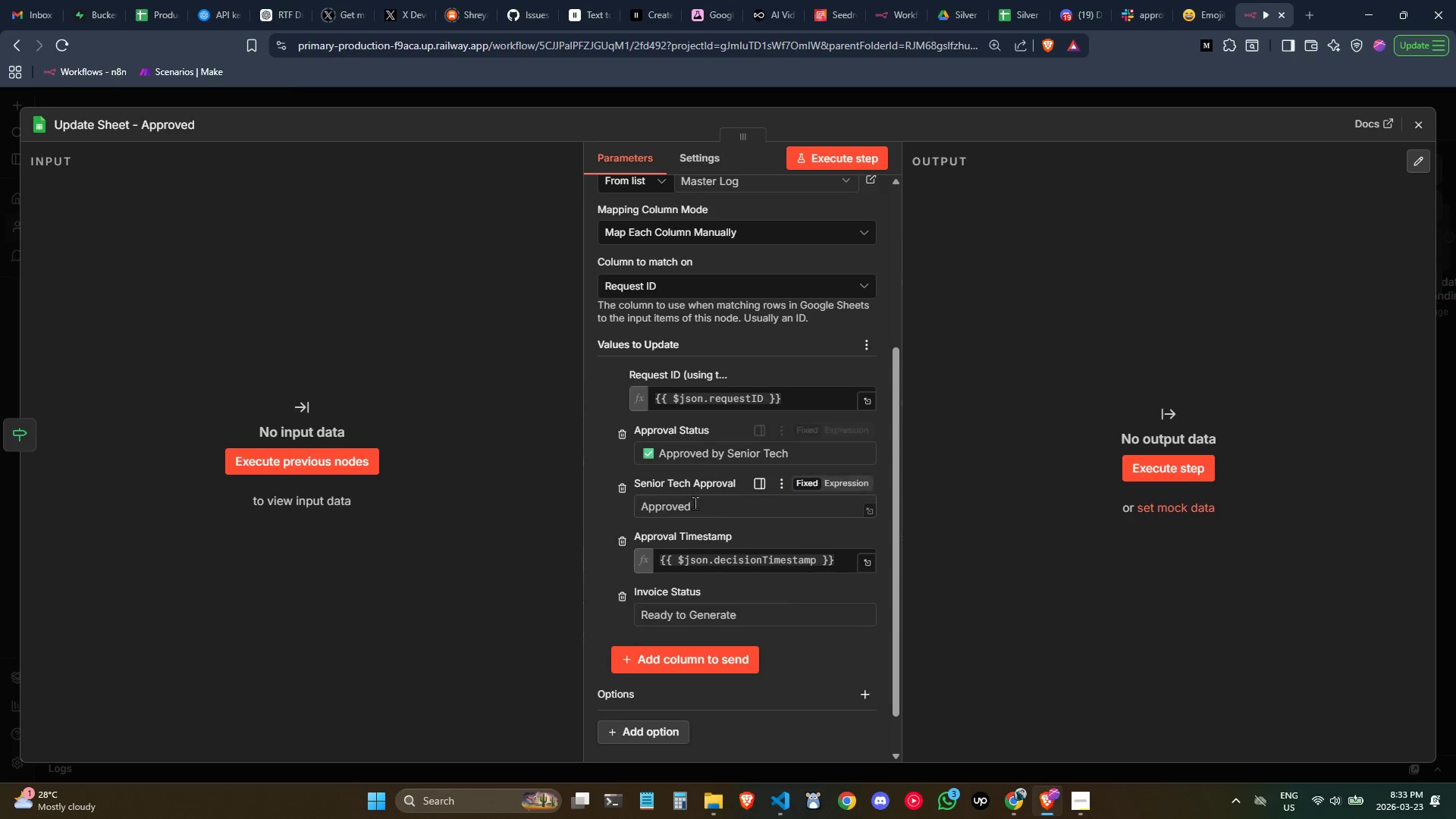 
scroll: coordinate [715, 553], scroll_direction: down, amount: 1.0
 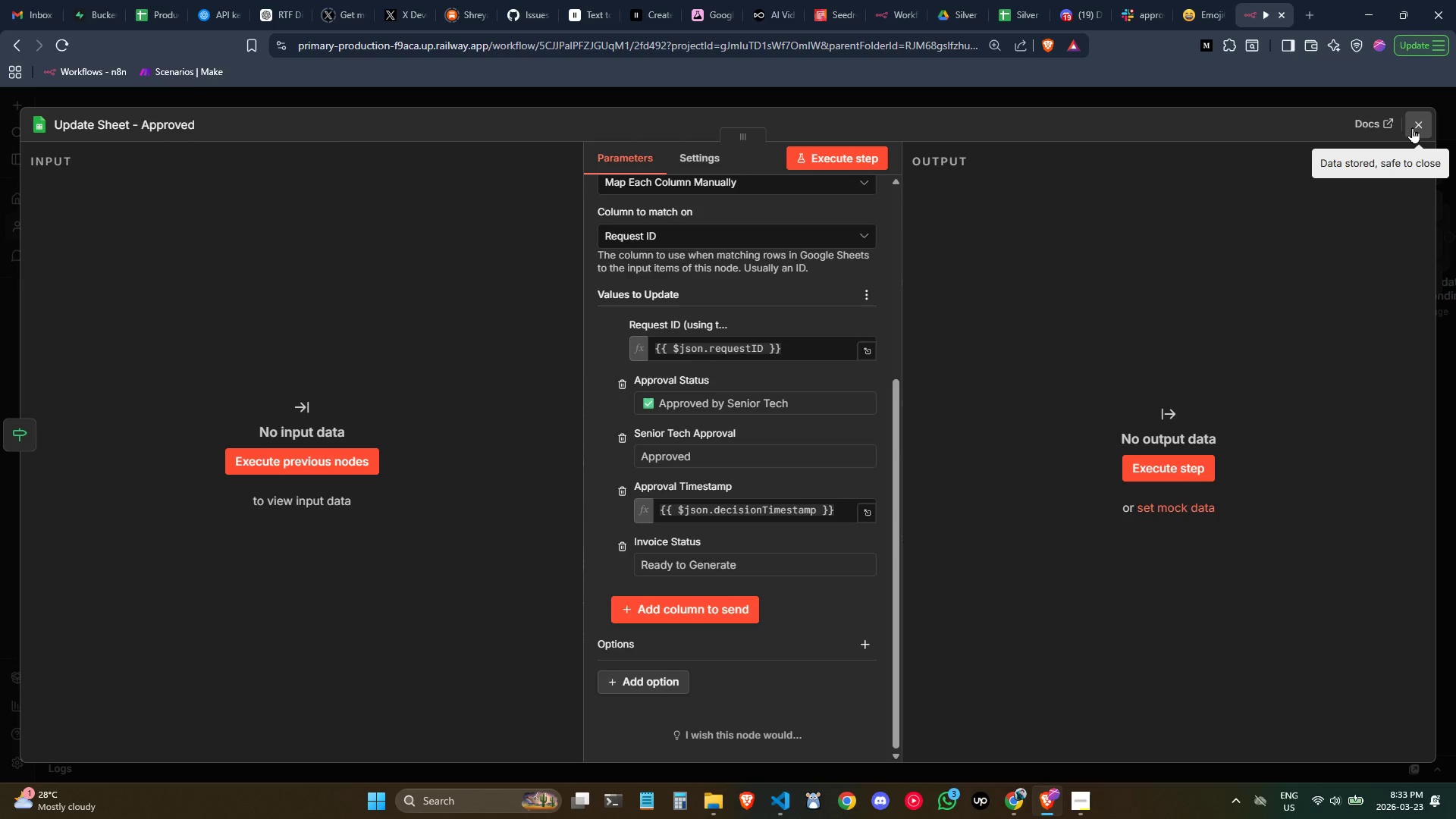 
left_click([1412, 127])
 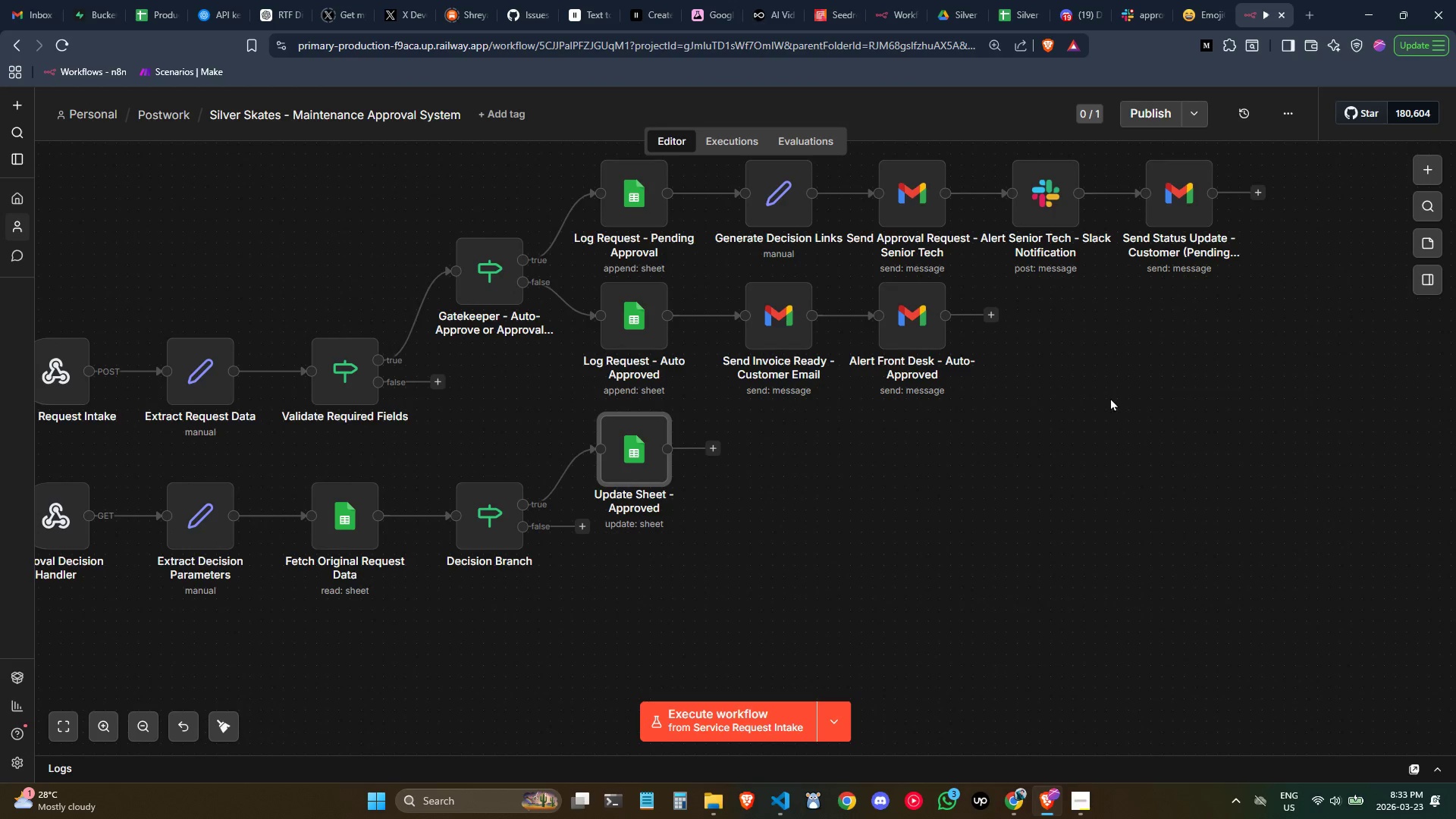 
wait(7.03)
 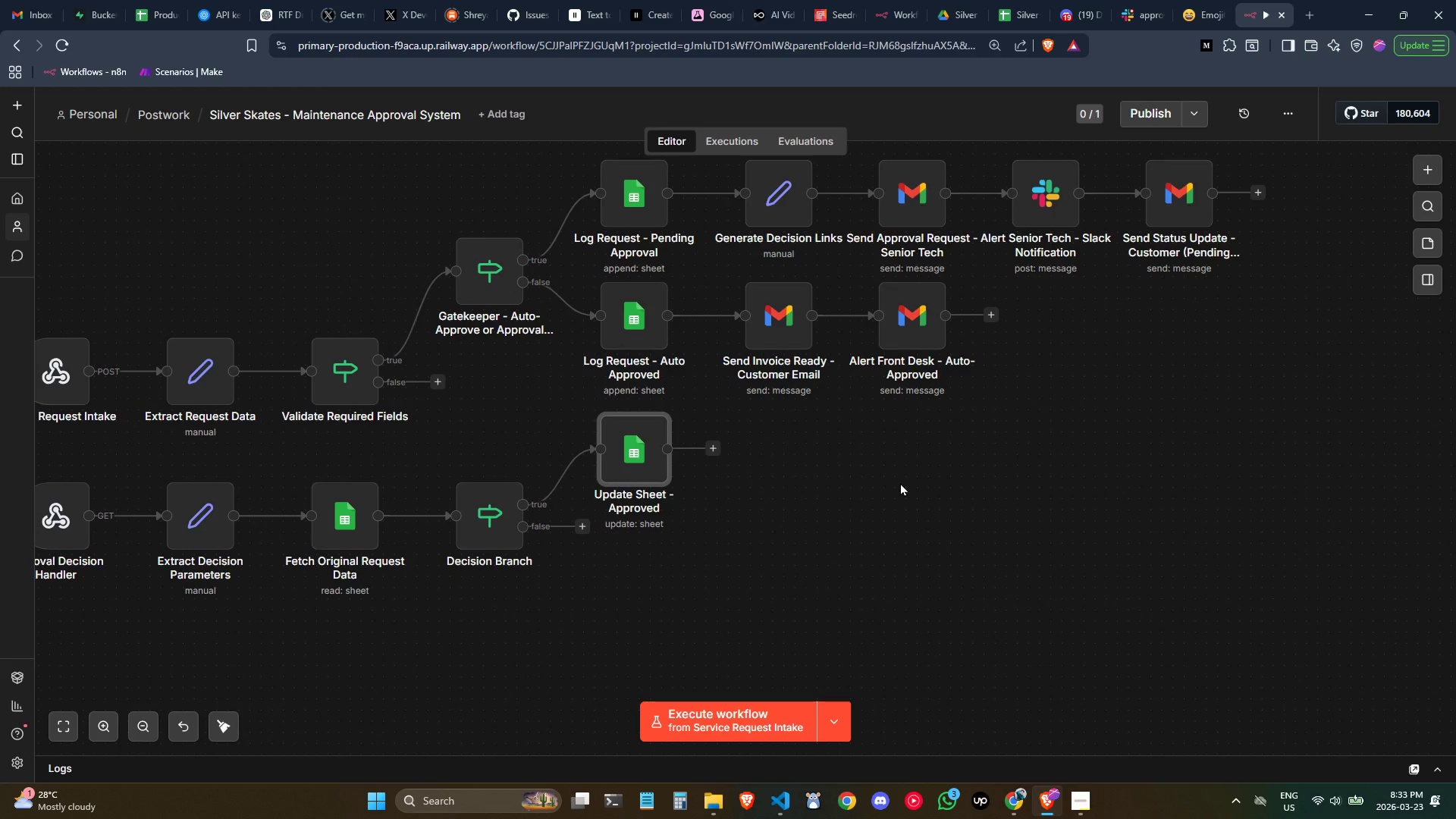 
right_click([787, 315])
 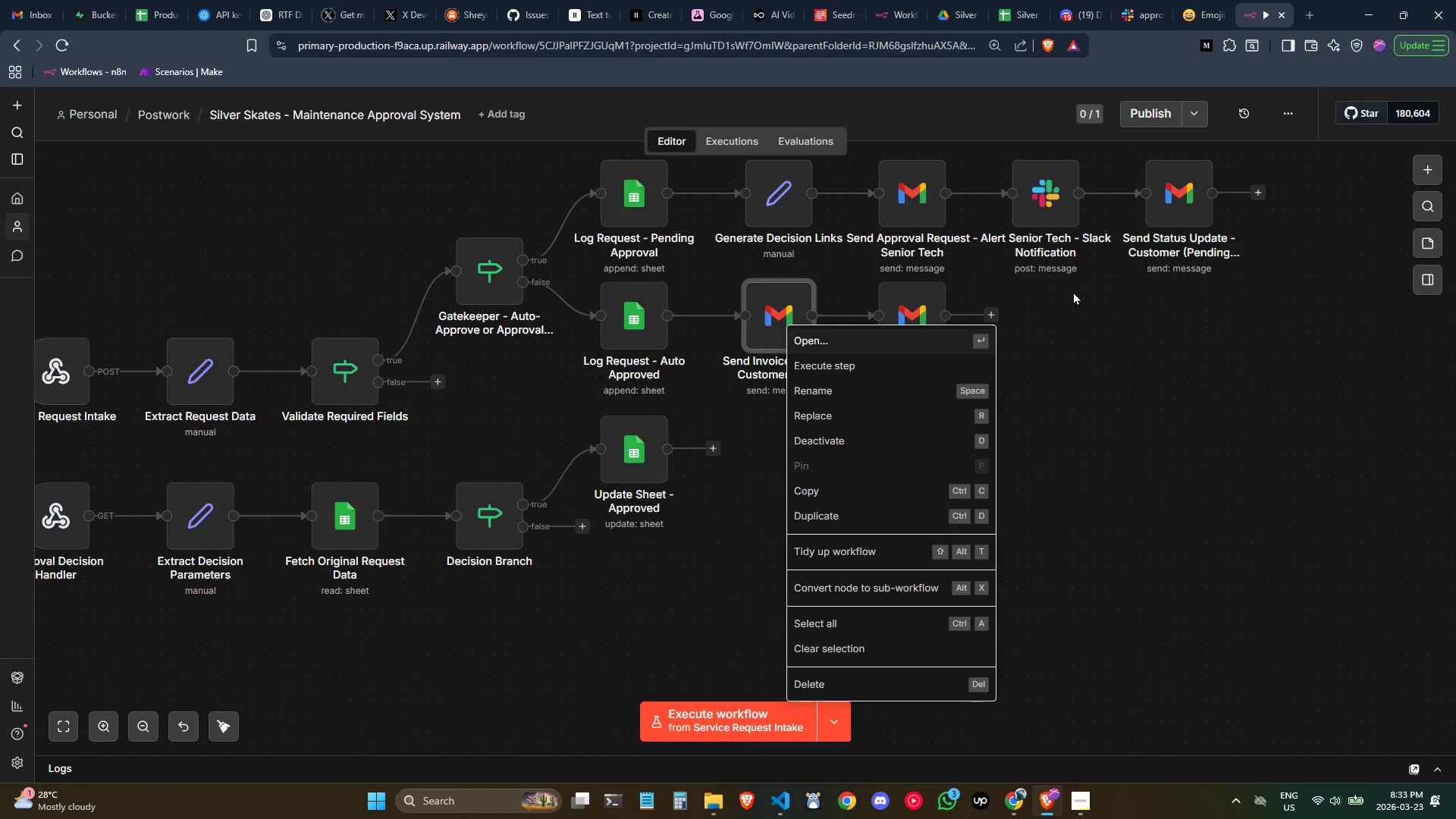 
left_click([1147, 288])
 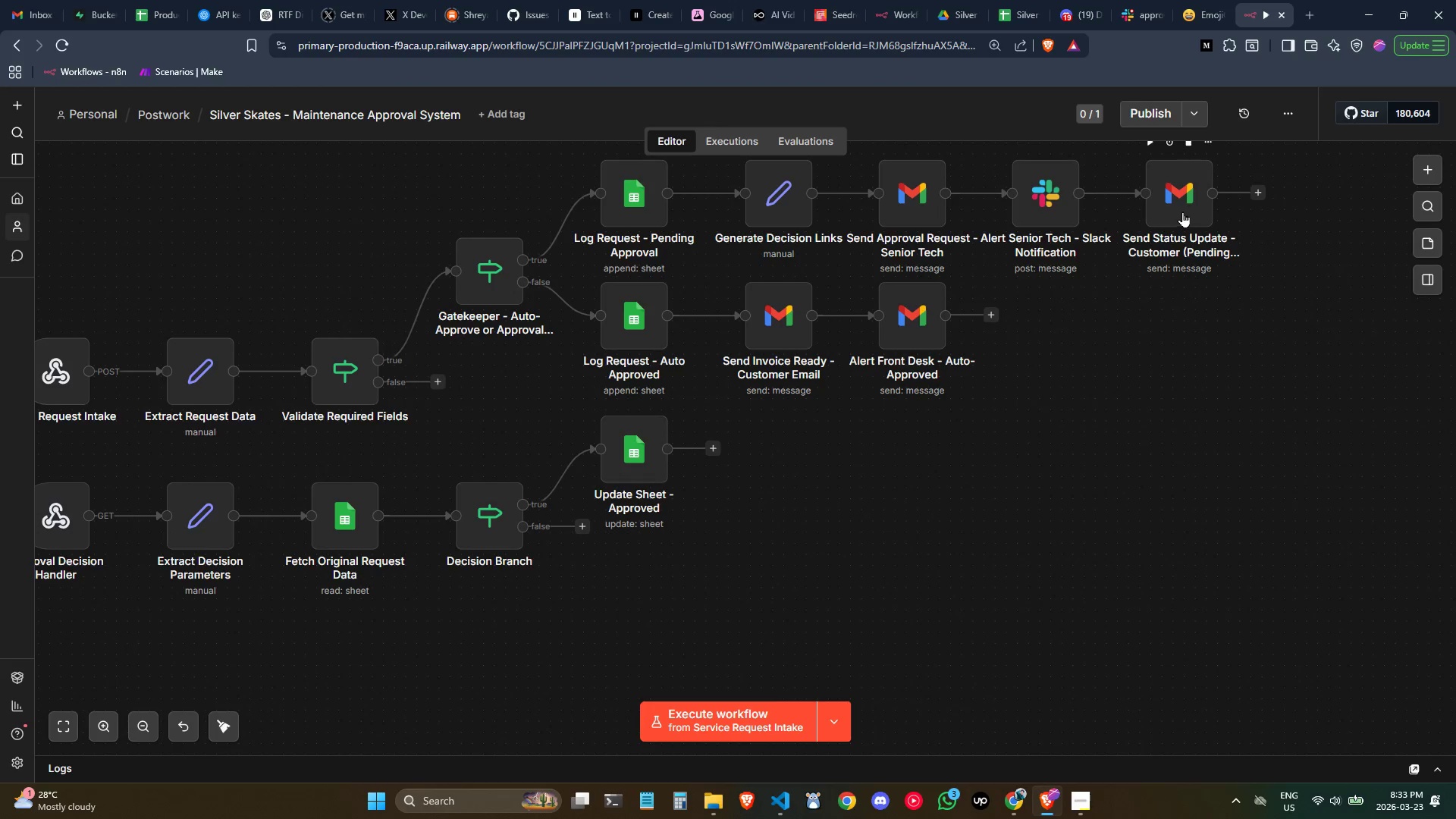 
right_click([1182, 212])
 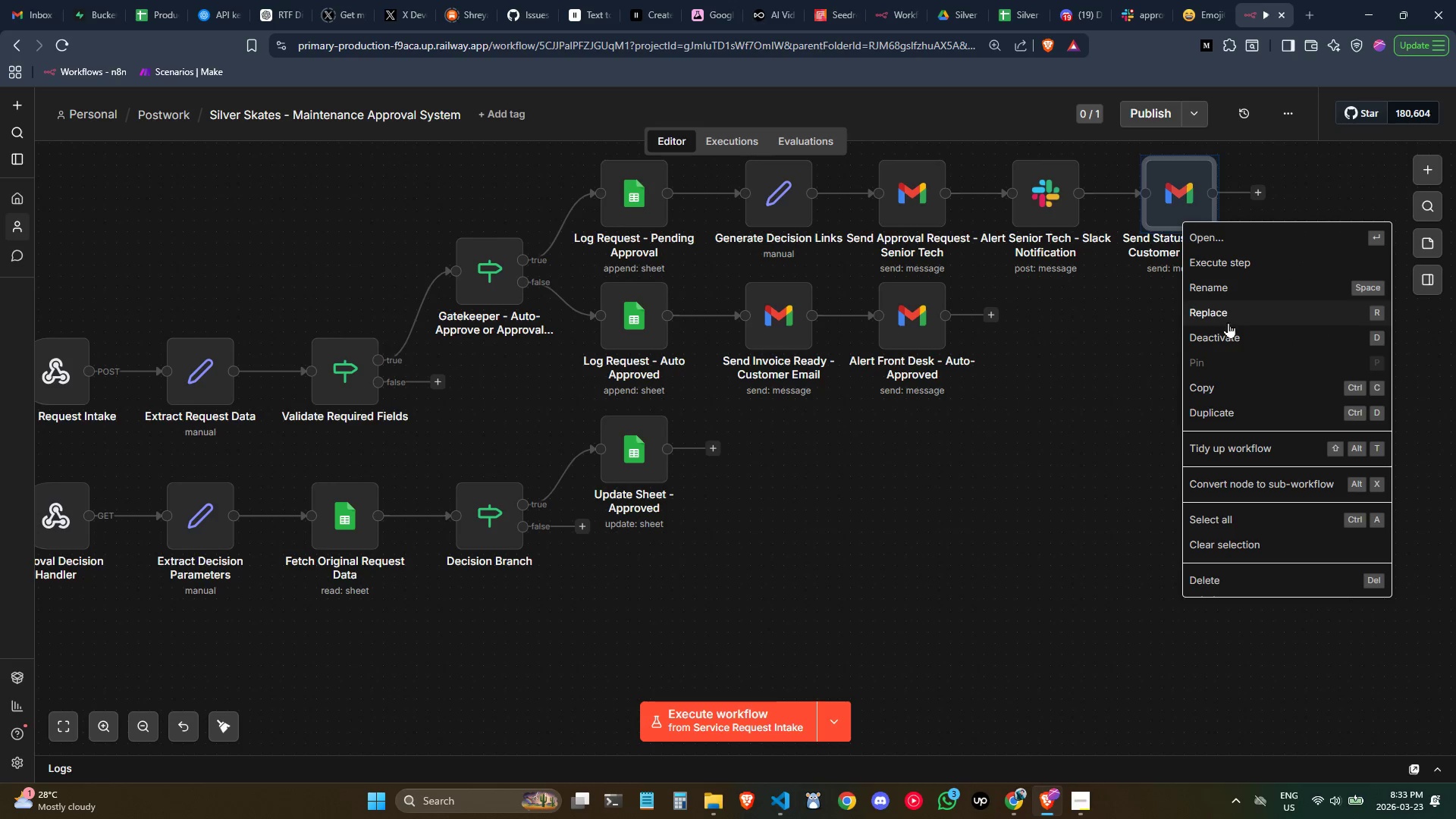 
left_click([1232, 408])
 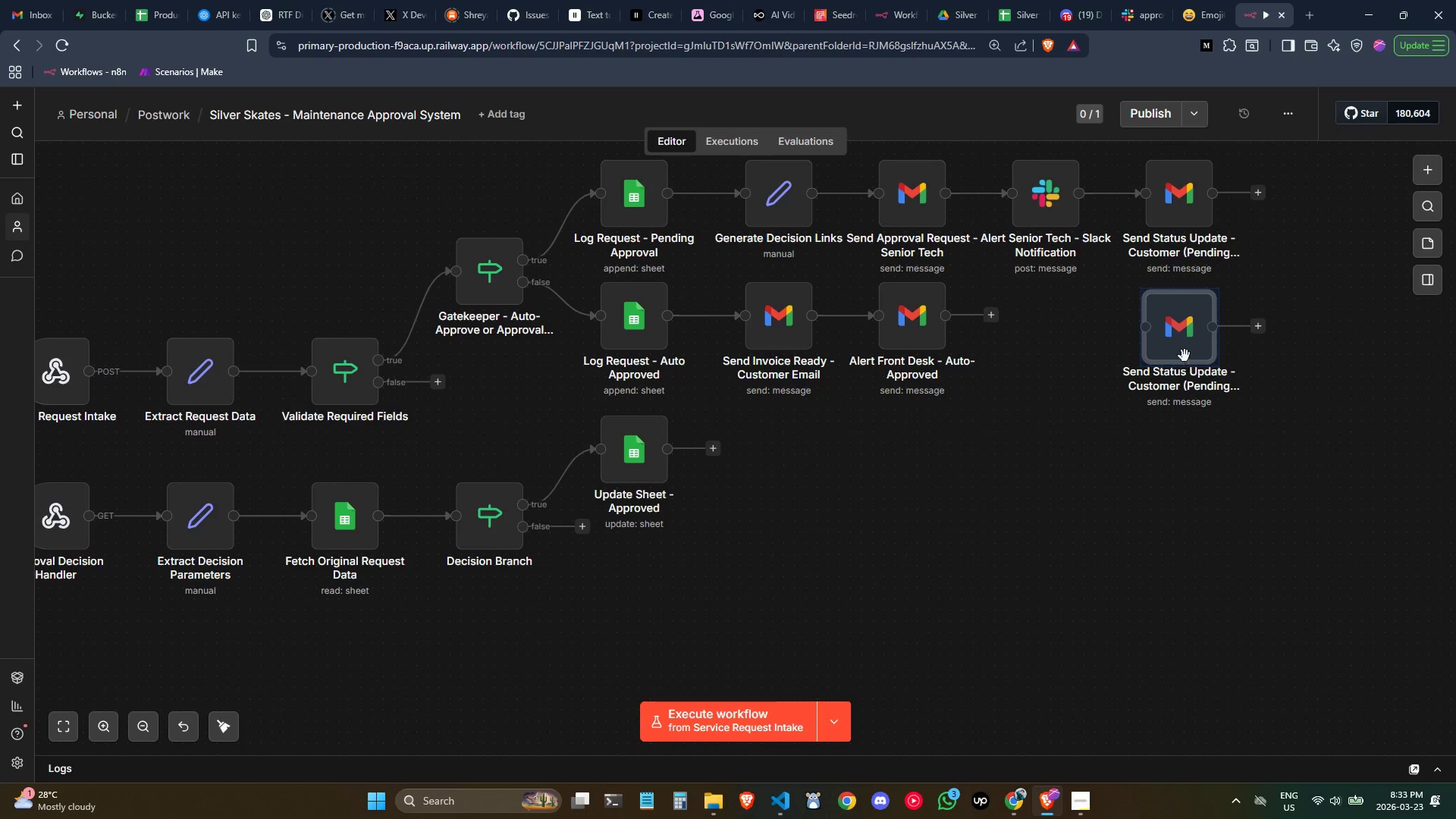 
left_click_drag(start_coordinate=[1182, 344], to_coordinate=[792, 455])
 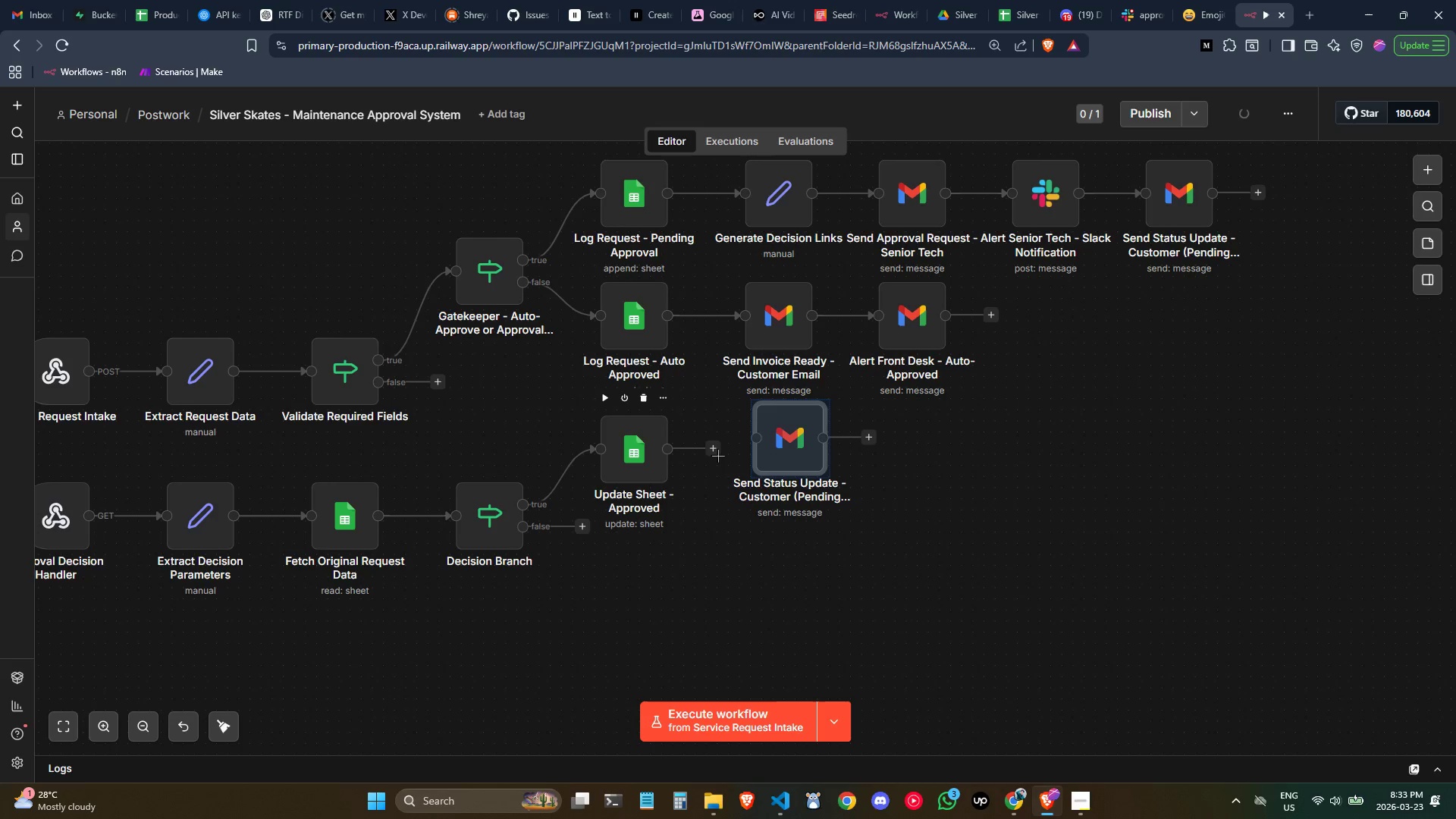 
left_click_drag(start_coordinate=[716, 451], to_coordinate=[769, 436])
 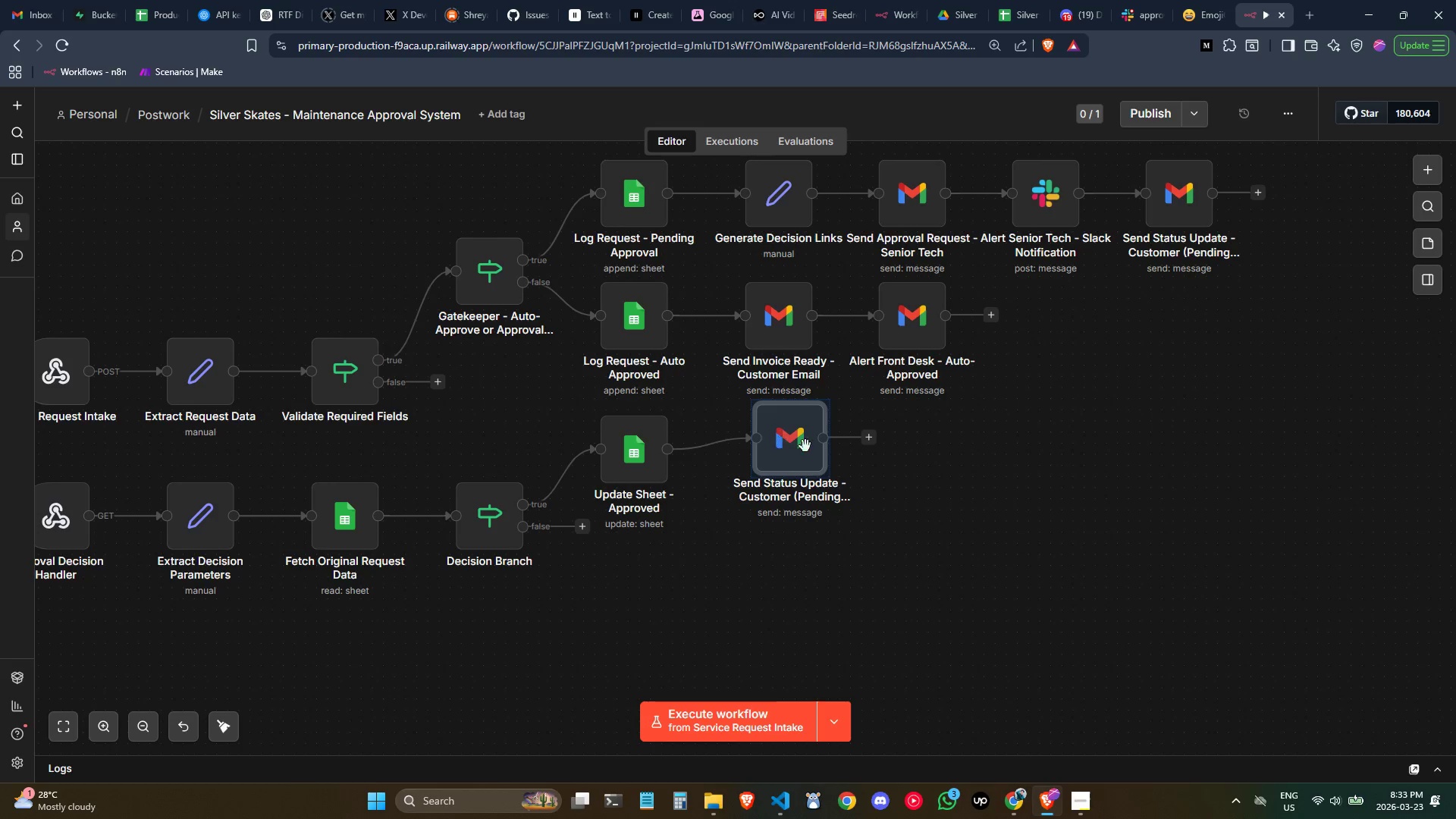 
left_click_drag(start_coordinate=[805, 446], to_coordinate=[788, 456])
 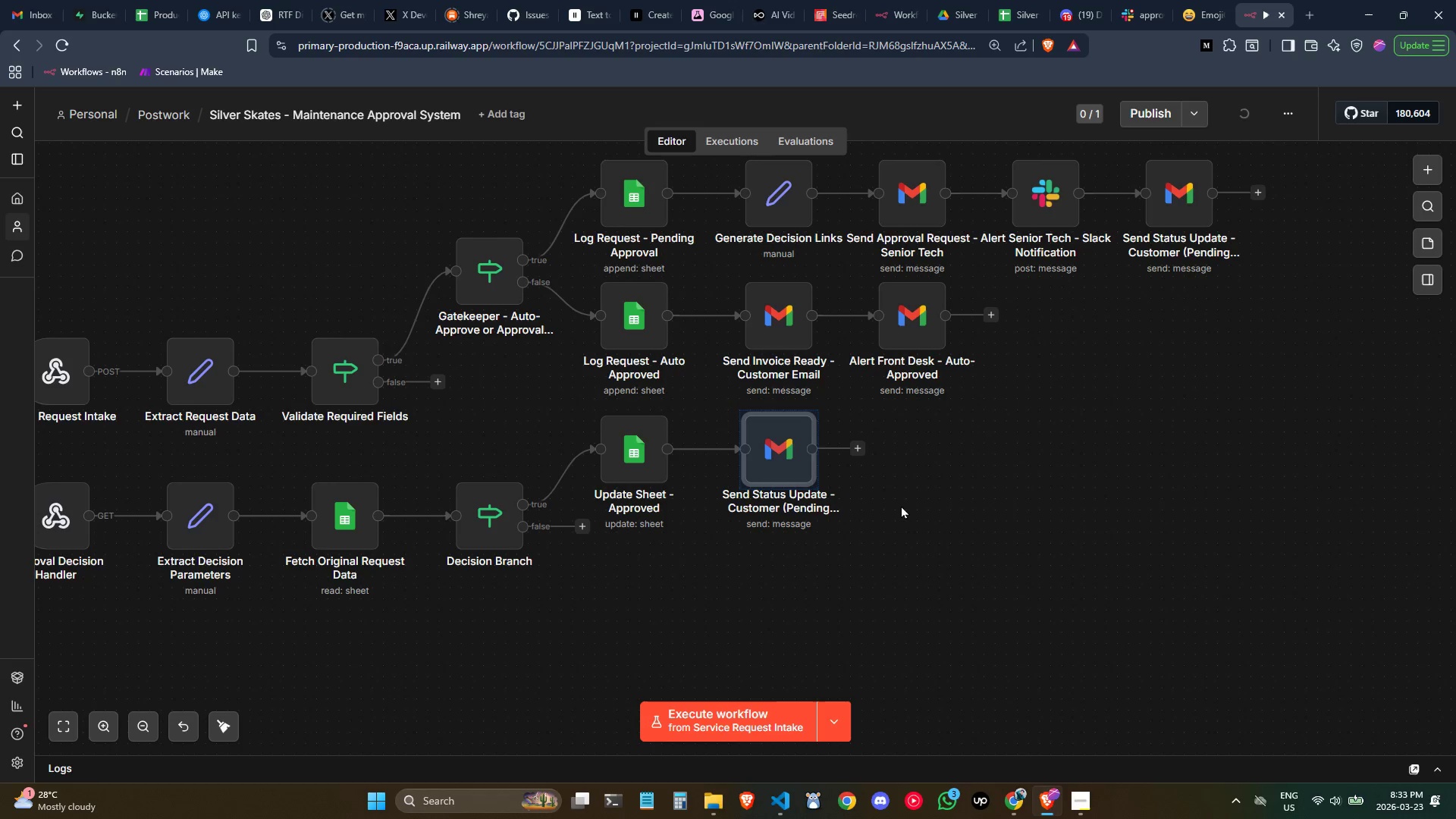 
left_click_drag(start_coordinate=[903, 504], to_coordinate=[907, 504])
 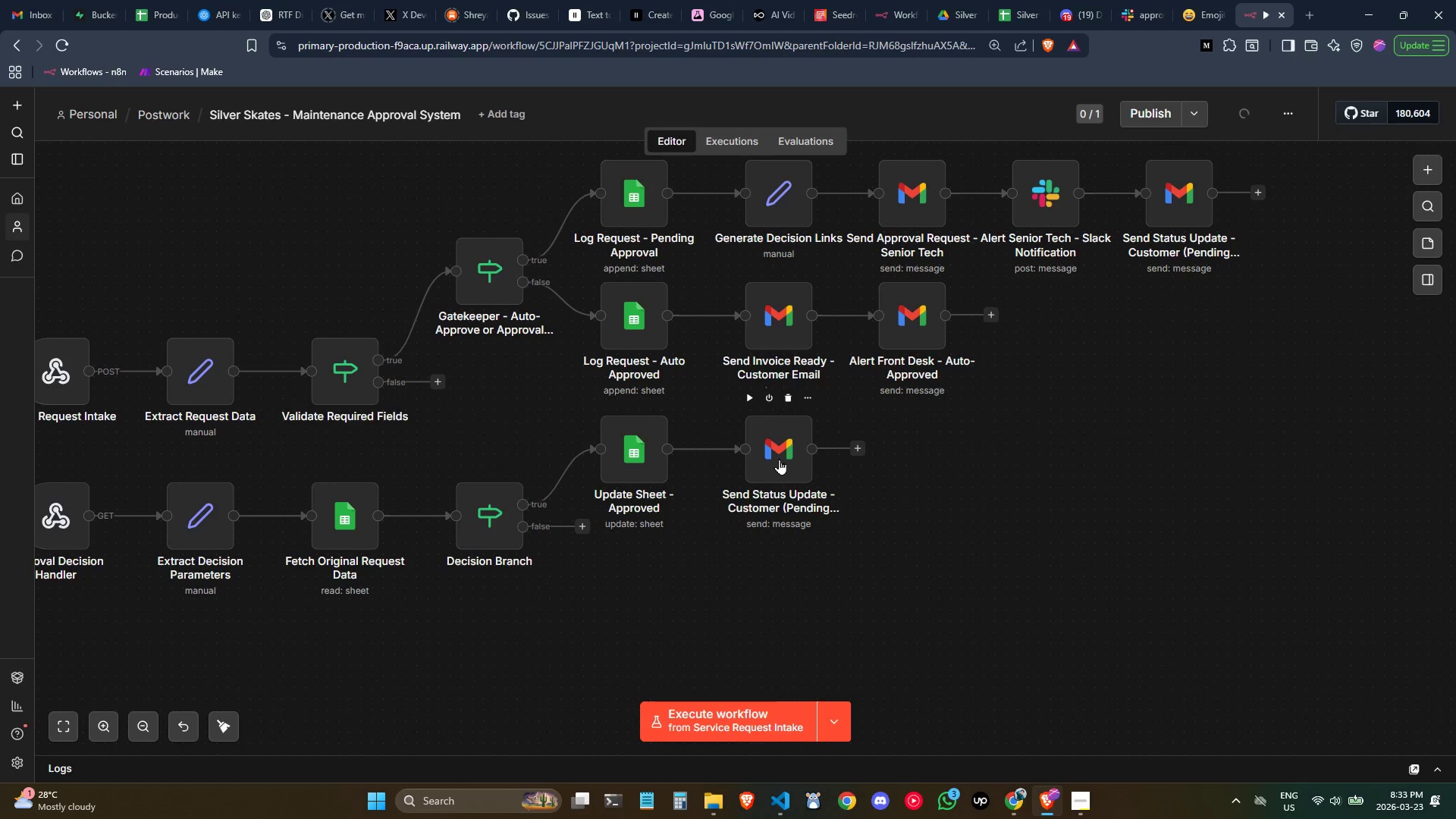 
double_click([780, 458])
 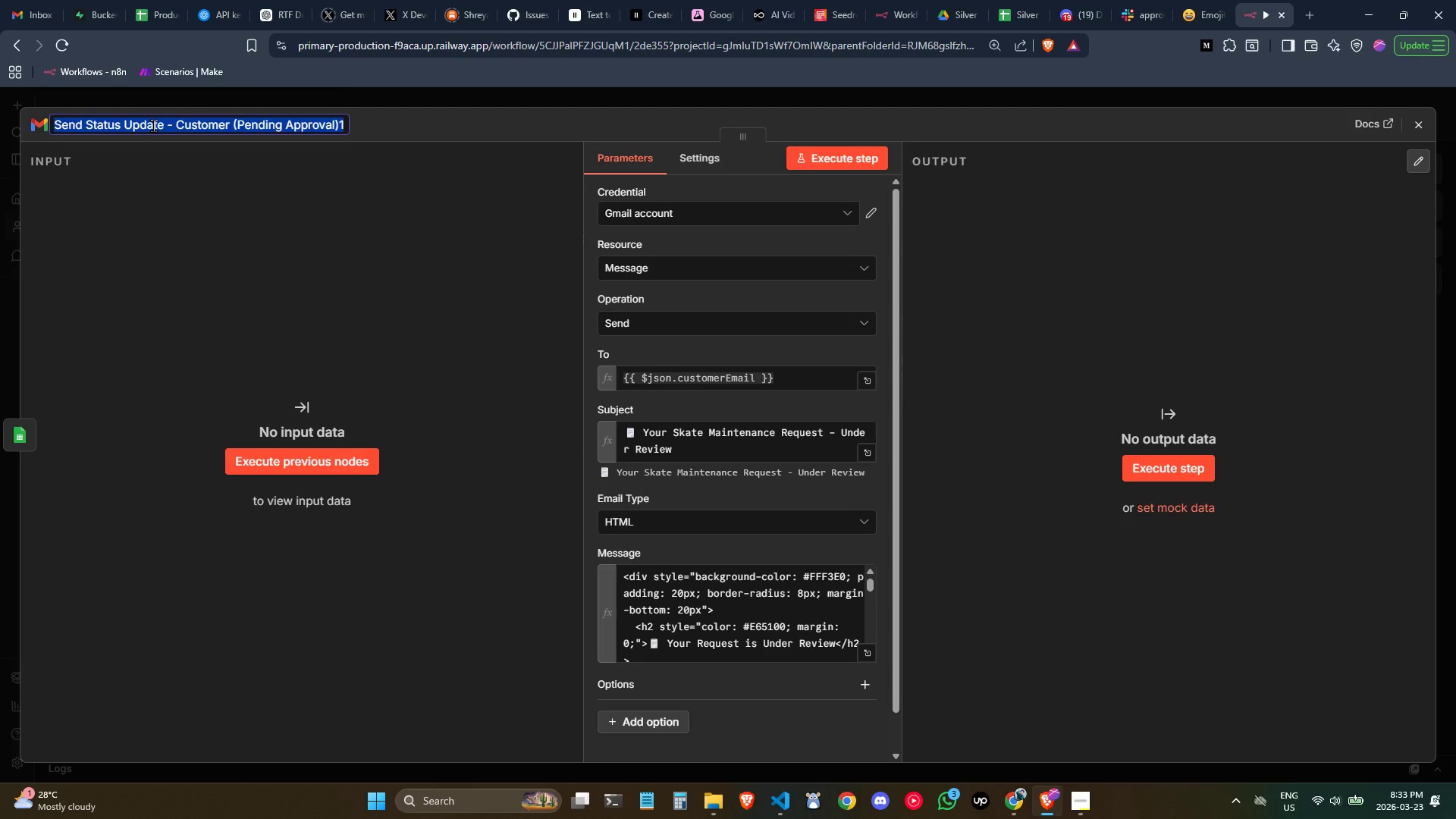 
wait(7.56)
 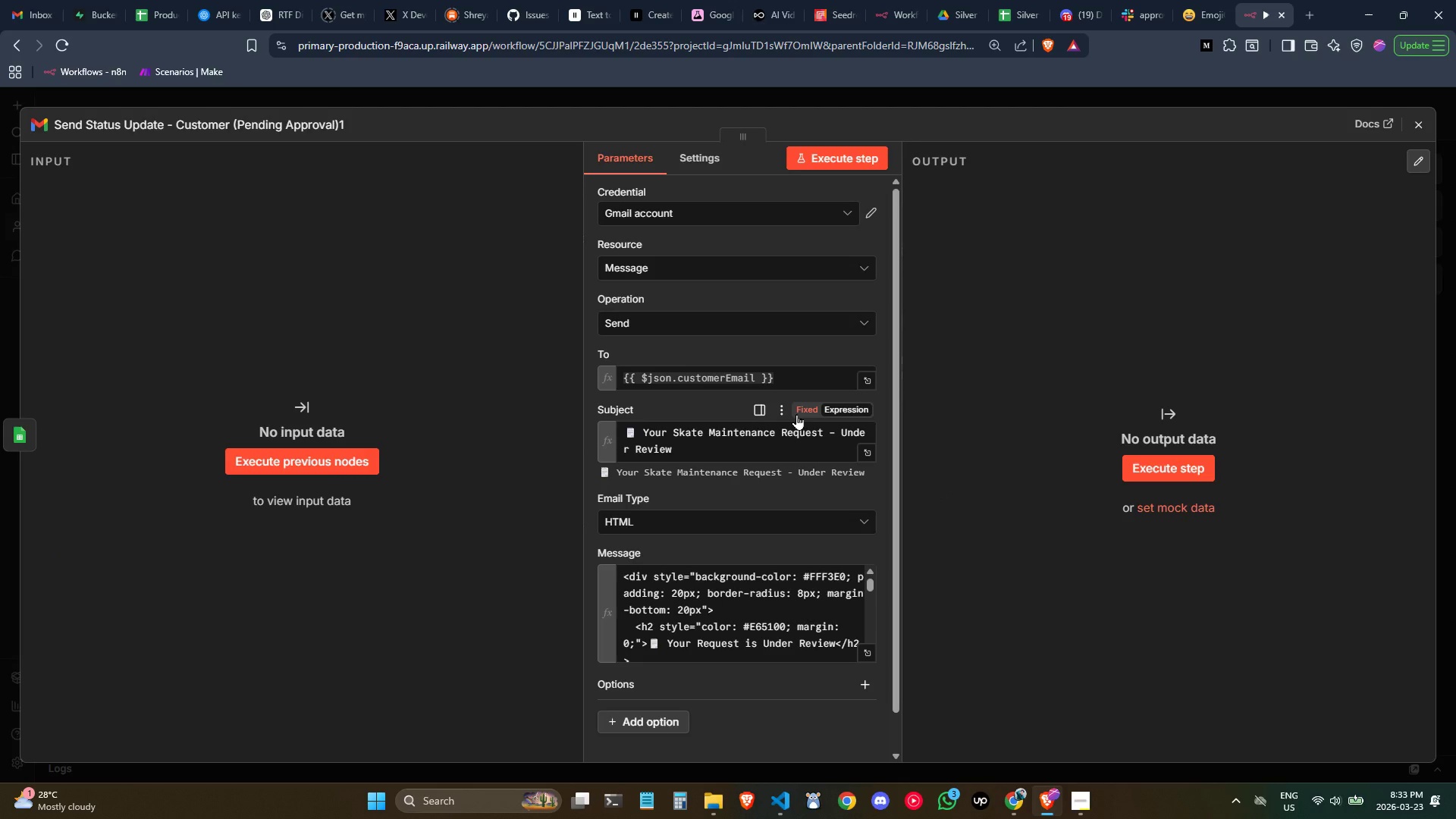 
key(Backspace)
 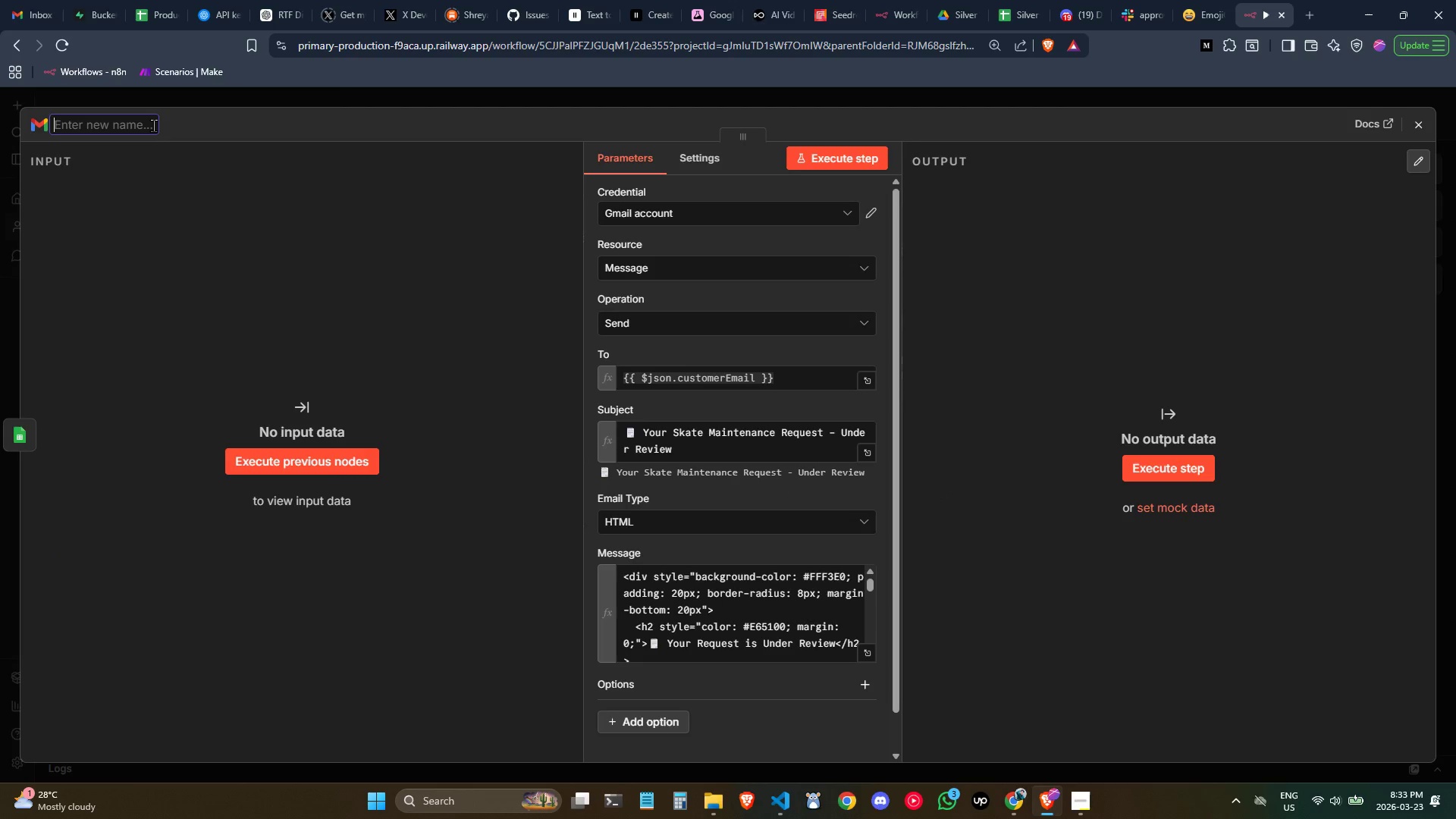 
hold_key(key=ShiftLeft, duration=0.38)
 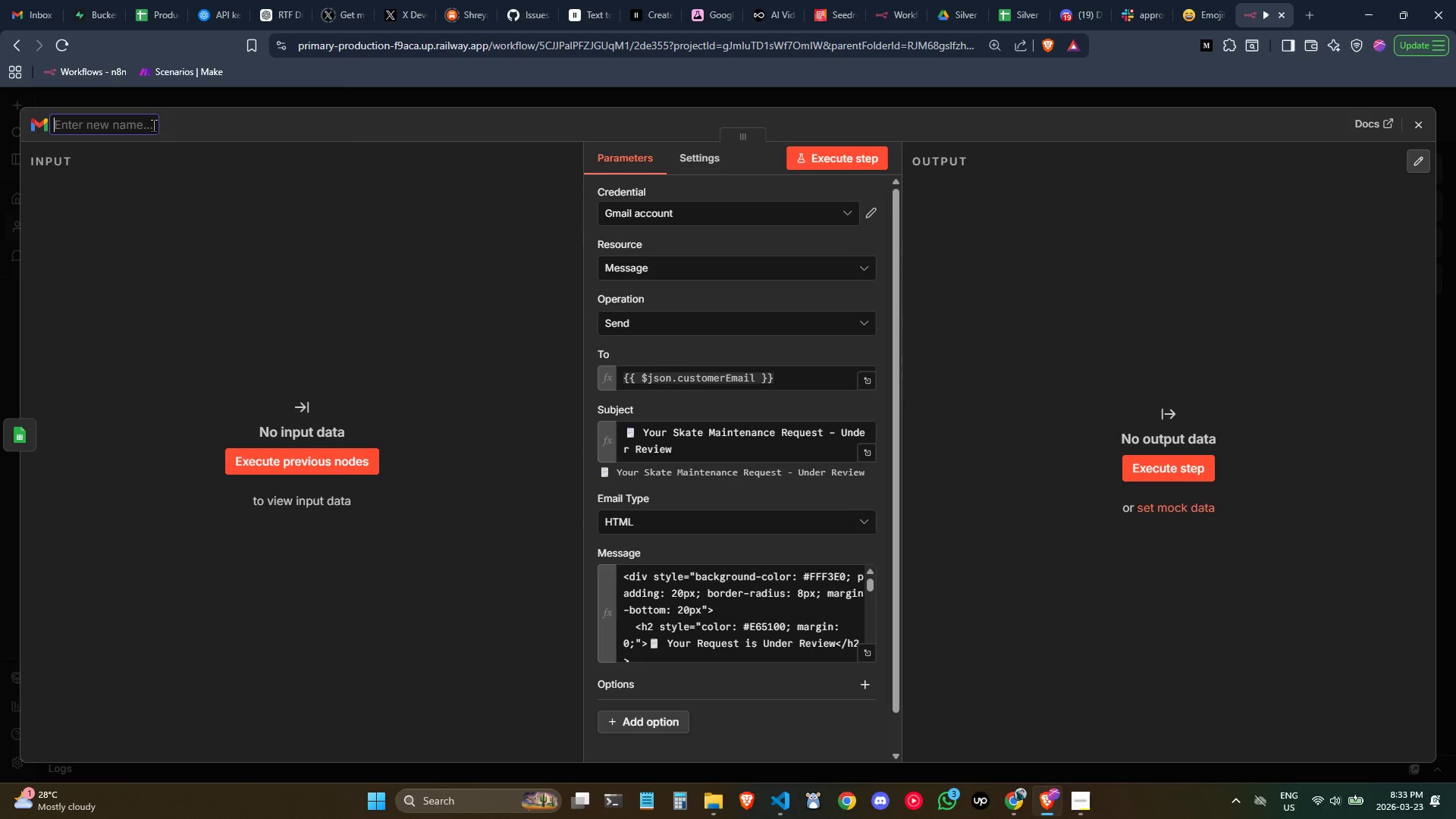 
key(Control+ControlLeft)
 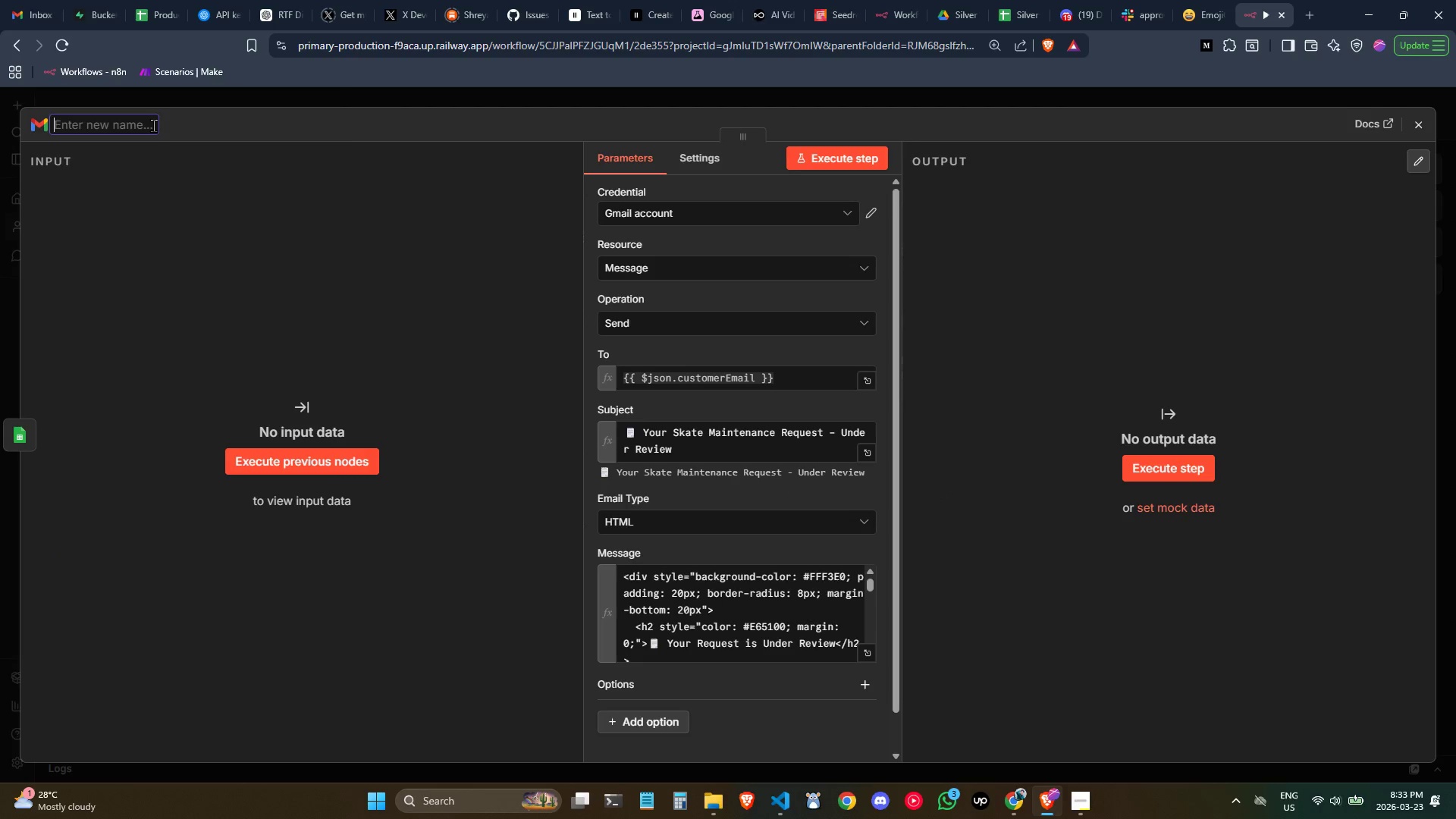 
key(Control+Z)
 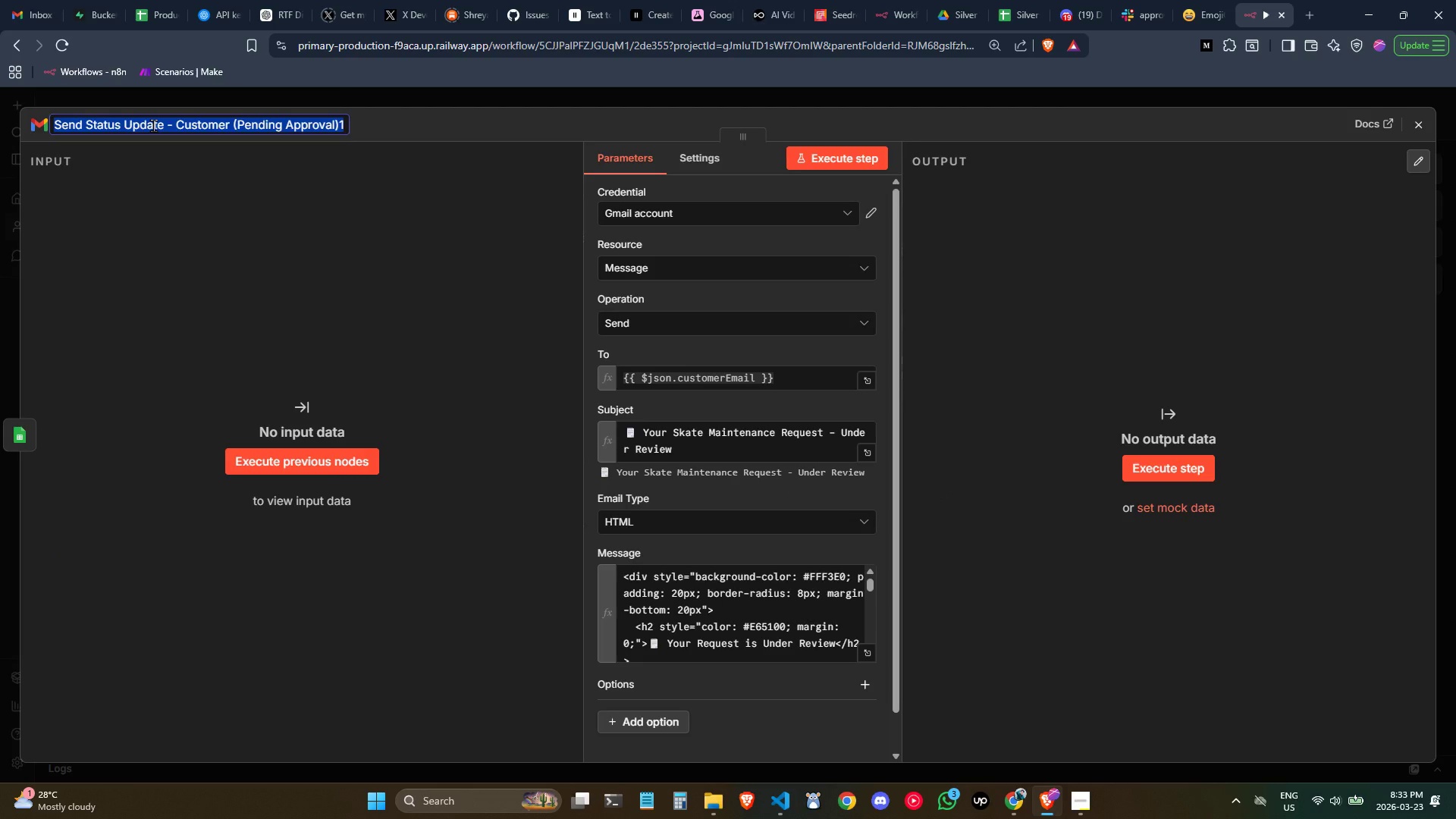 
type(Send Appriva)
key(Backspace)
key(Backspace)
key(Backspace)
type(oval Confirmation - Customer)
 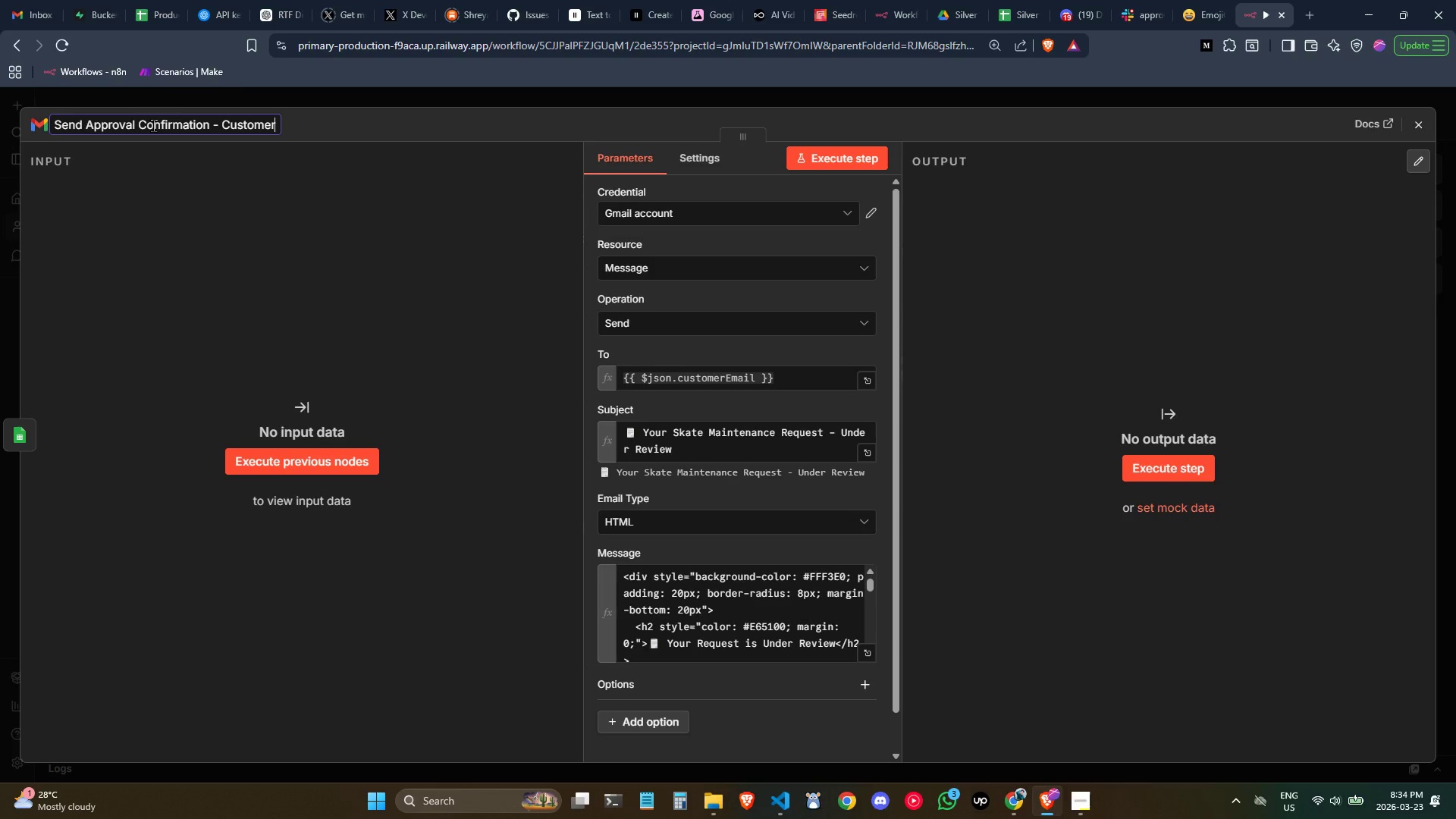 
left_click([465, 334])
 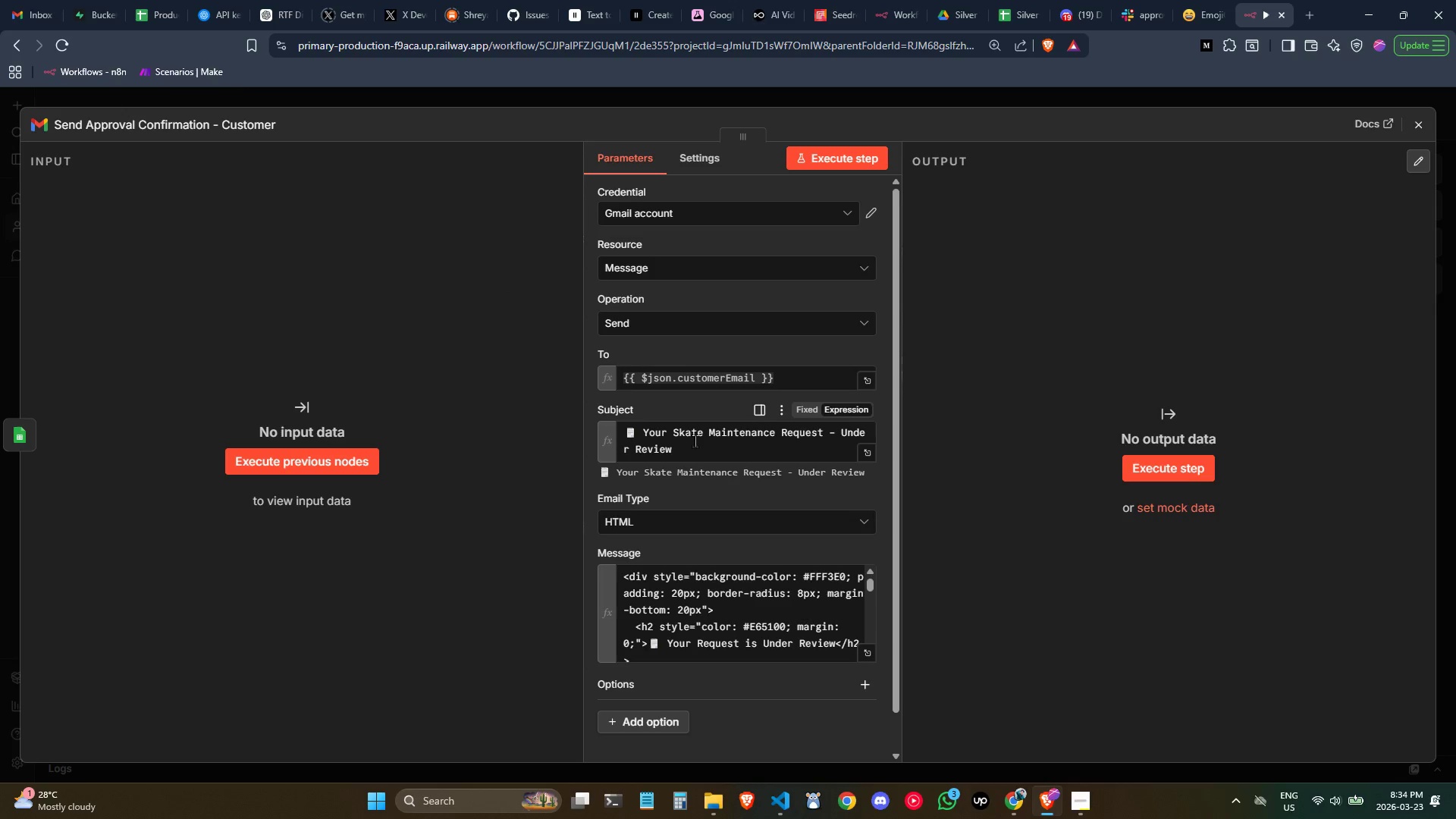 
left_click_drag(start_coordinate=[696, 447], to_coordinate=[631, 420])
 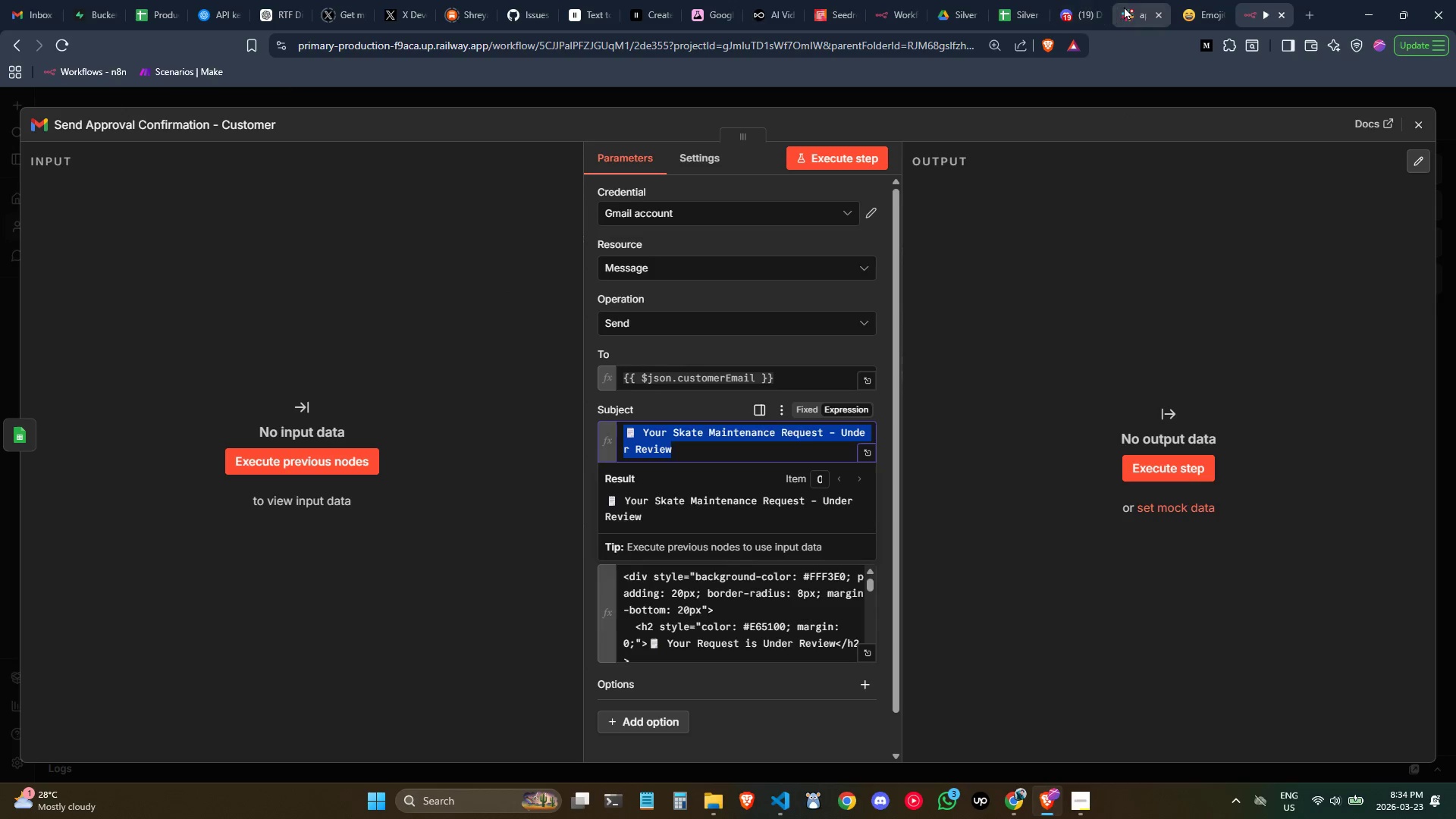 
left_click([1194, 2])
 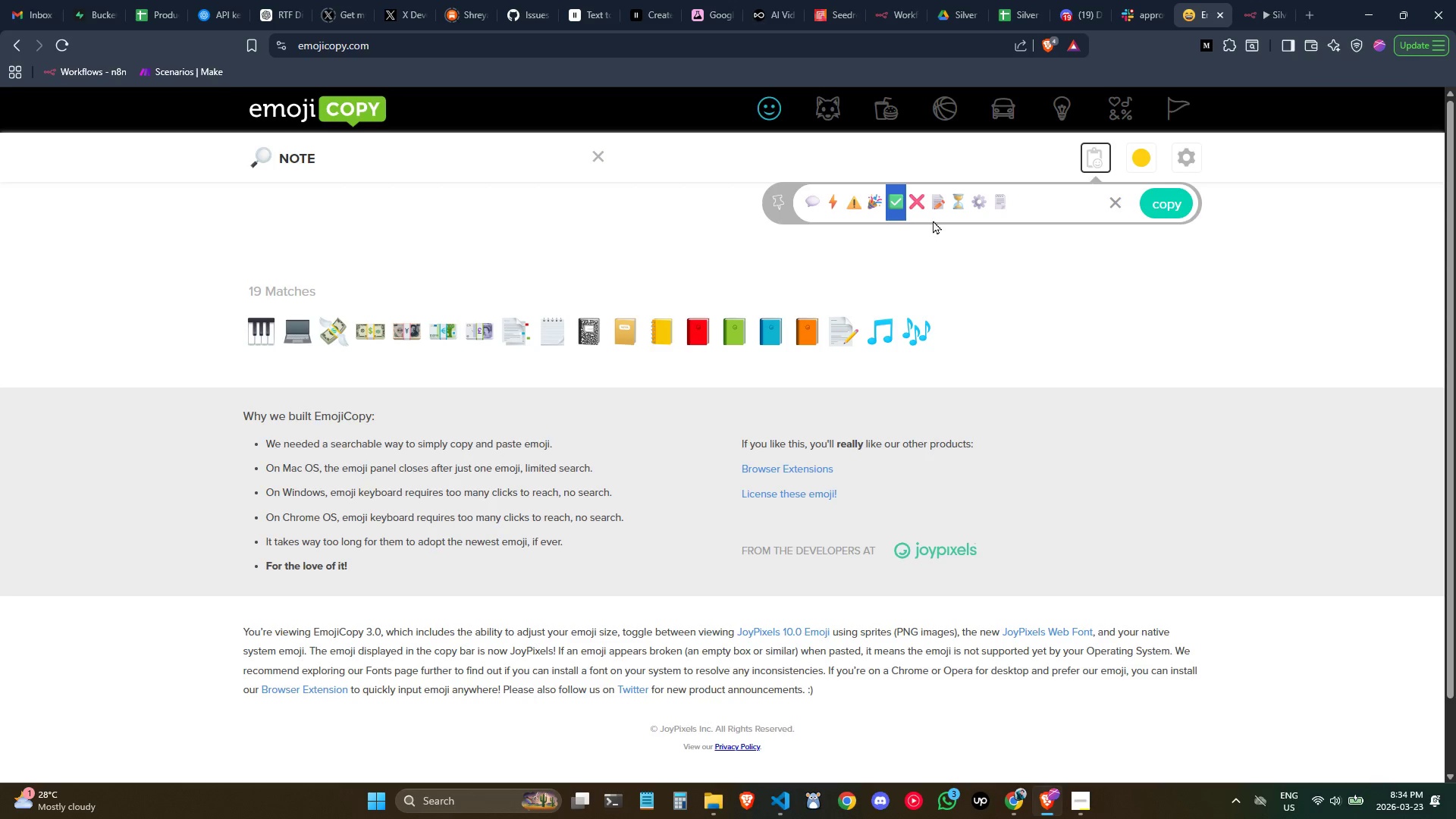 
key(Control+C)
 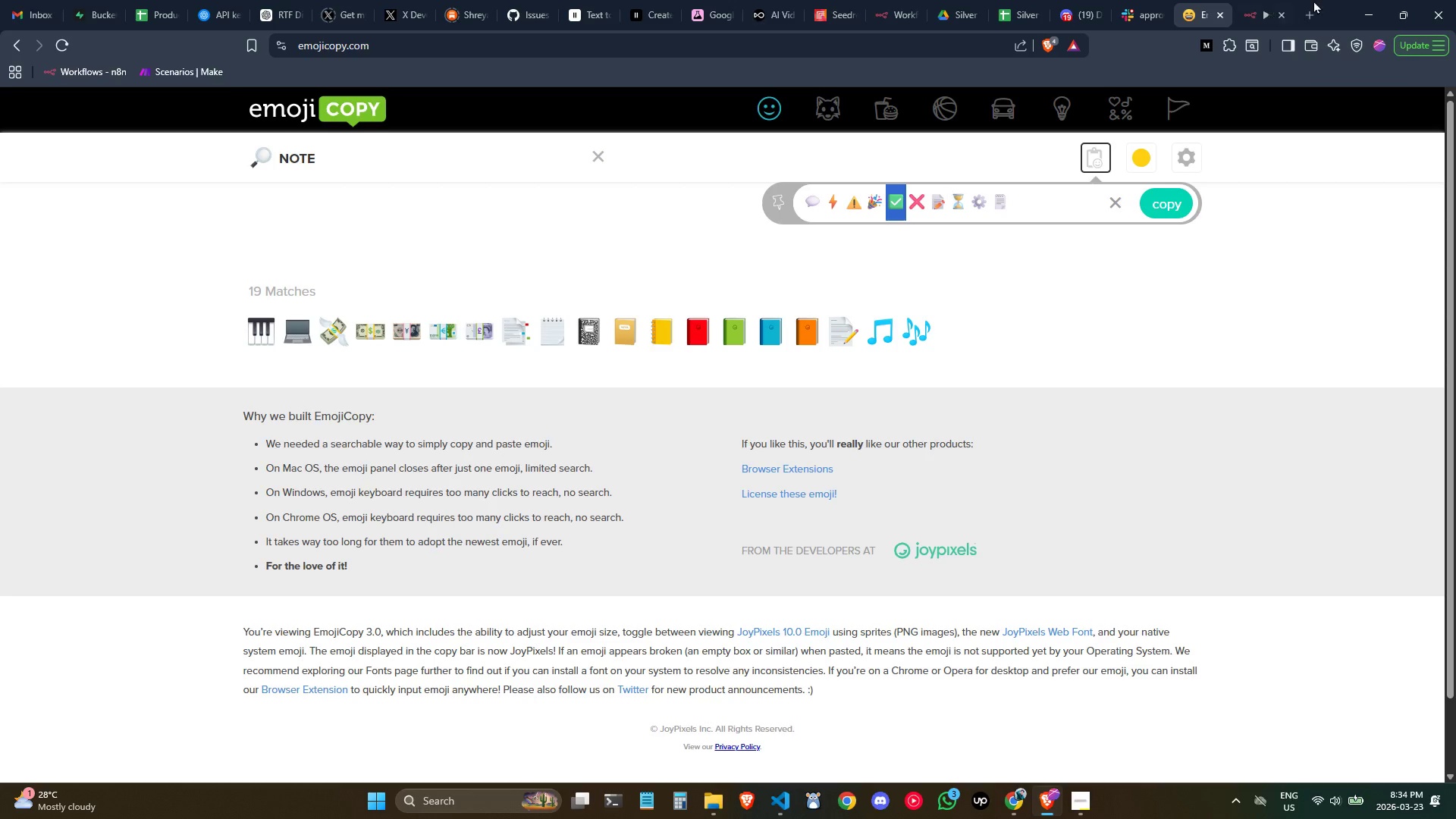 
key(Control+C)
 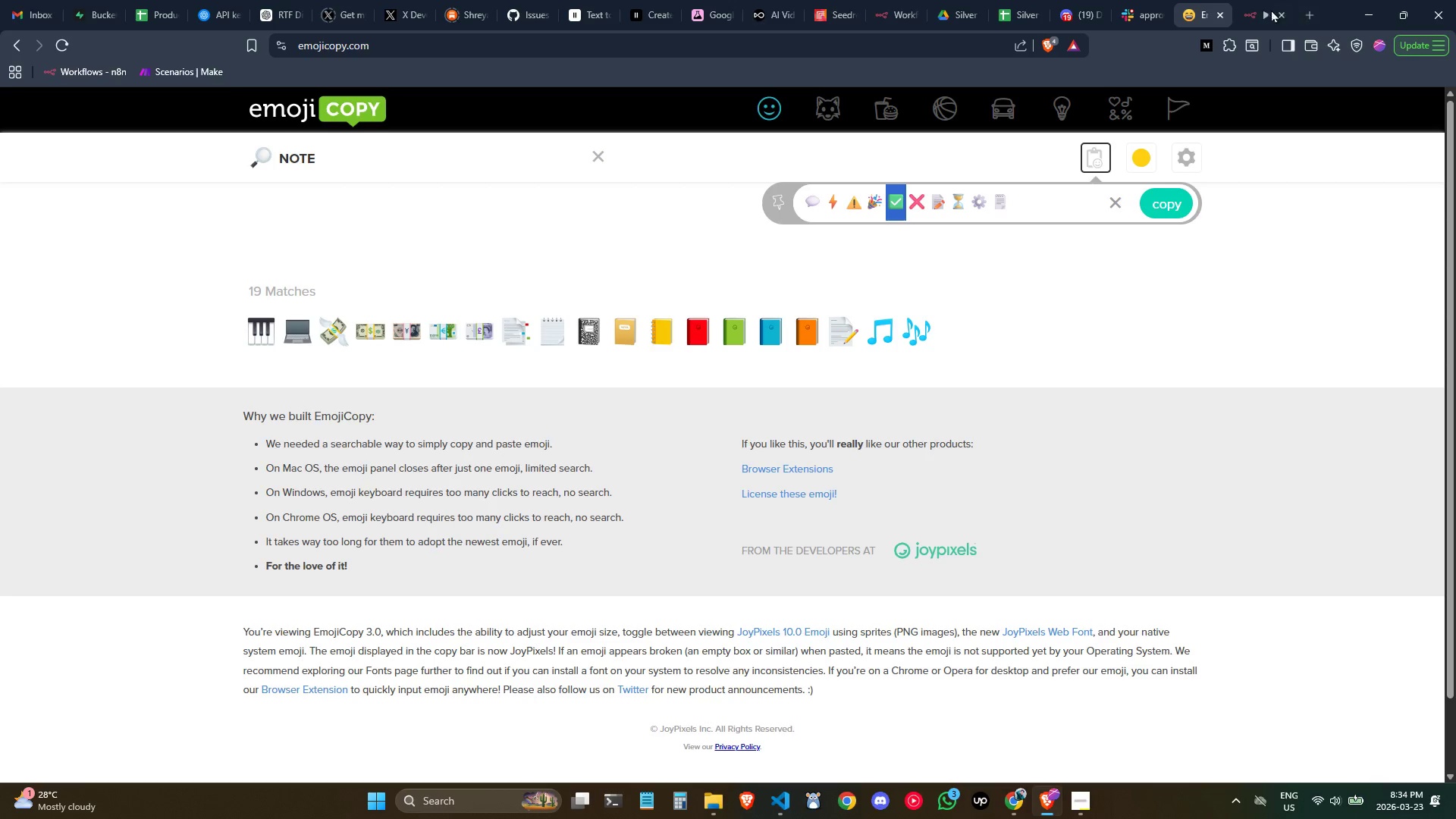 
left_click([1266, 9])
 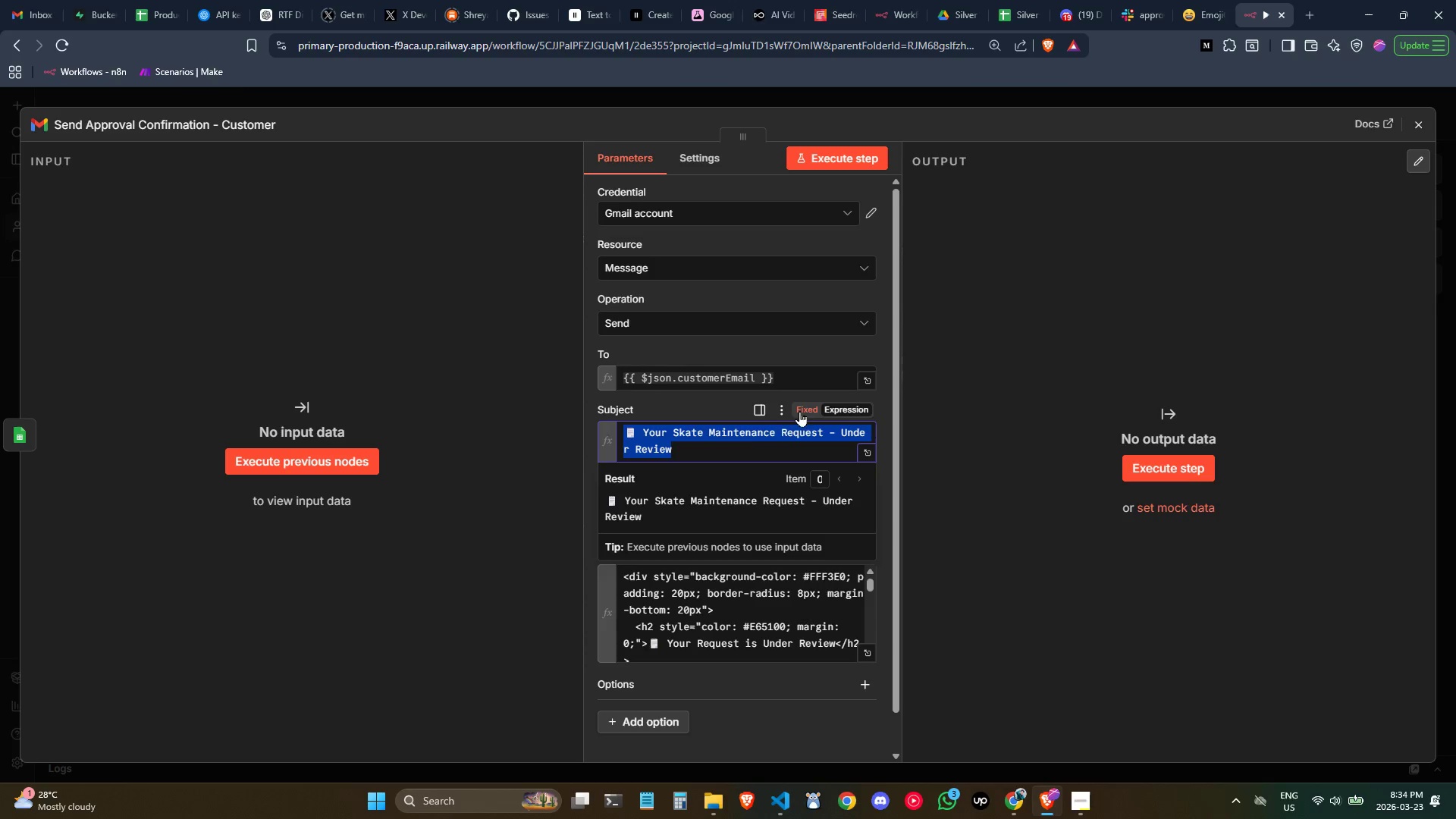 
key(Control+ControlLeft)
 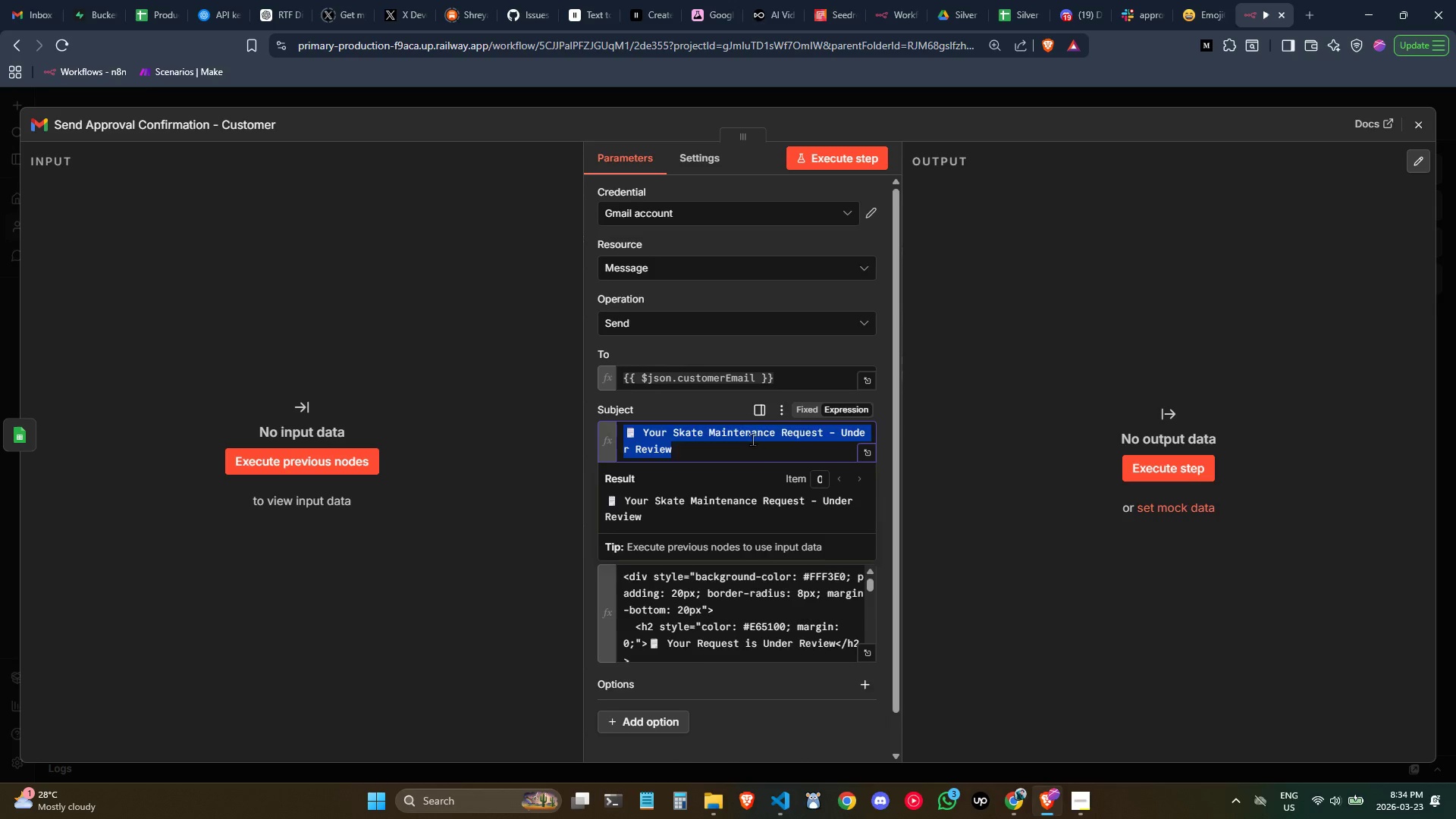 
key(Control+V)
 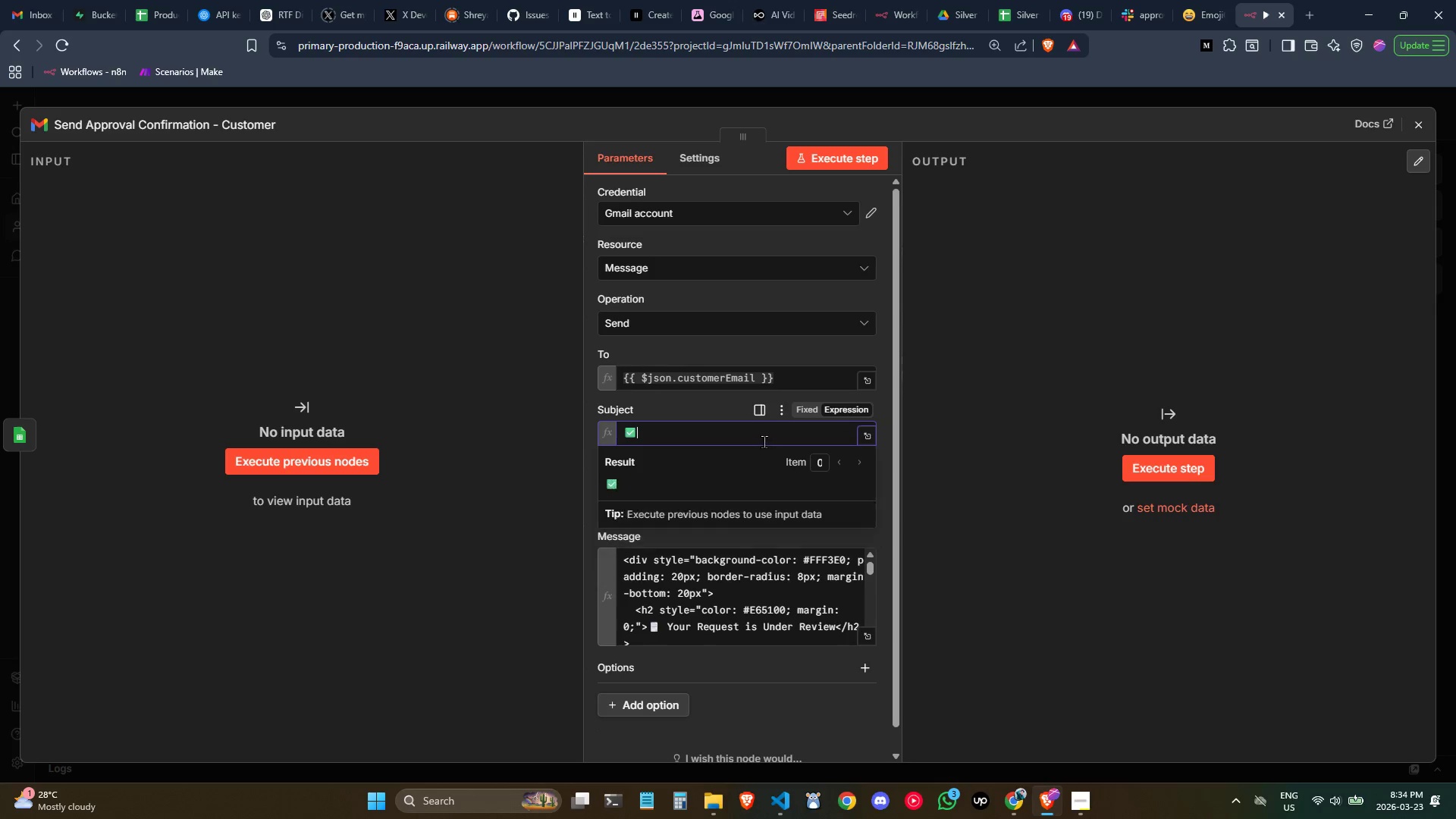 
type( U)
key(Backspace)
type(Your Skate Maintenn)
key(Backspace)
type(ance)
 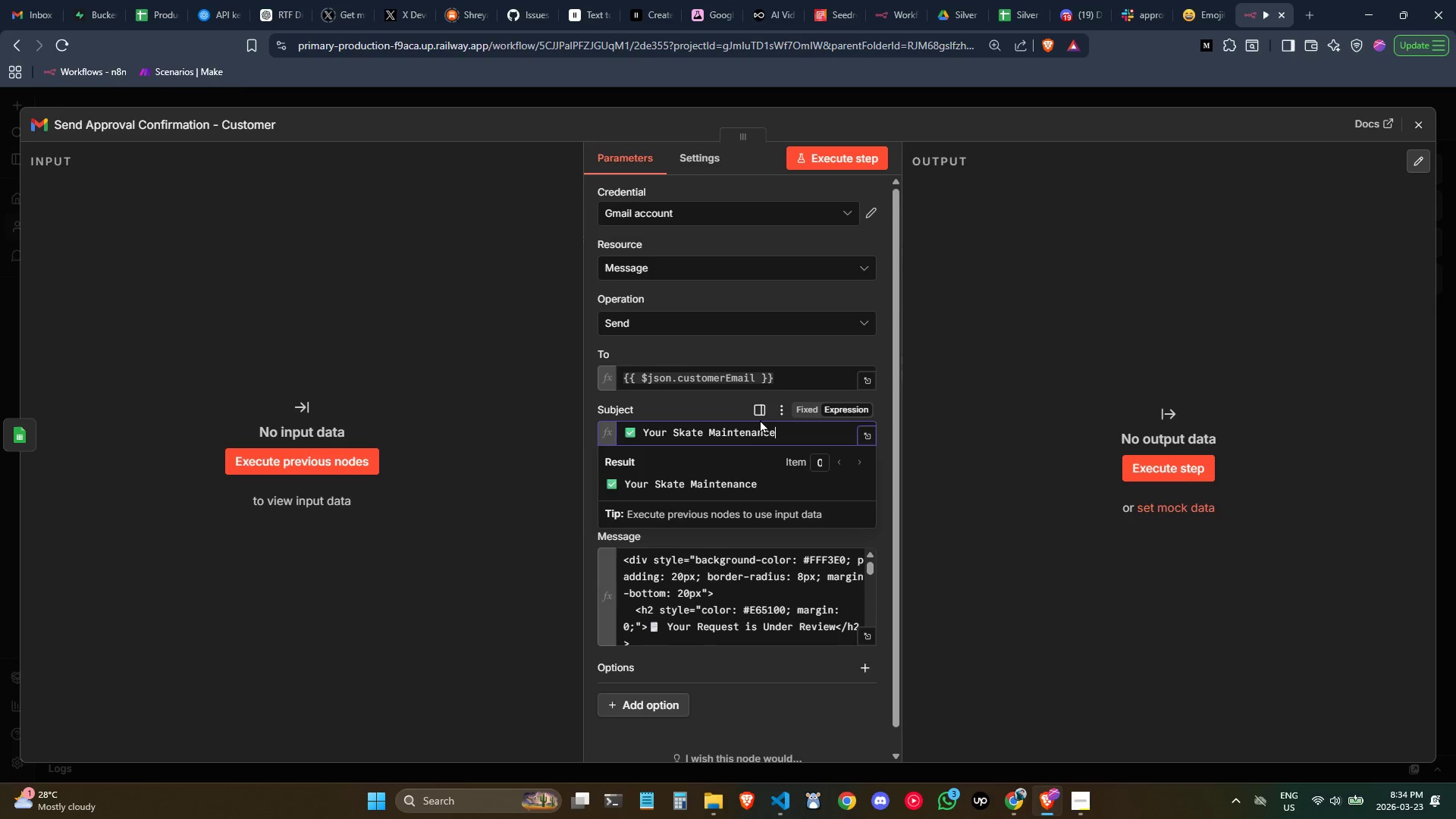 
type( Approved! - Invoice)
 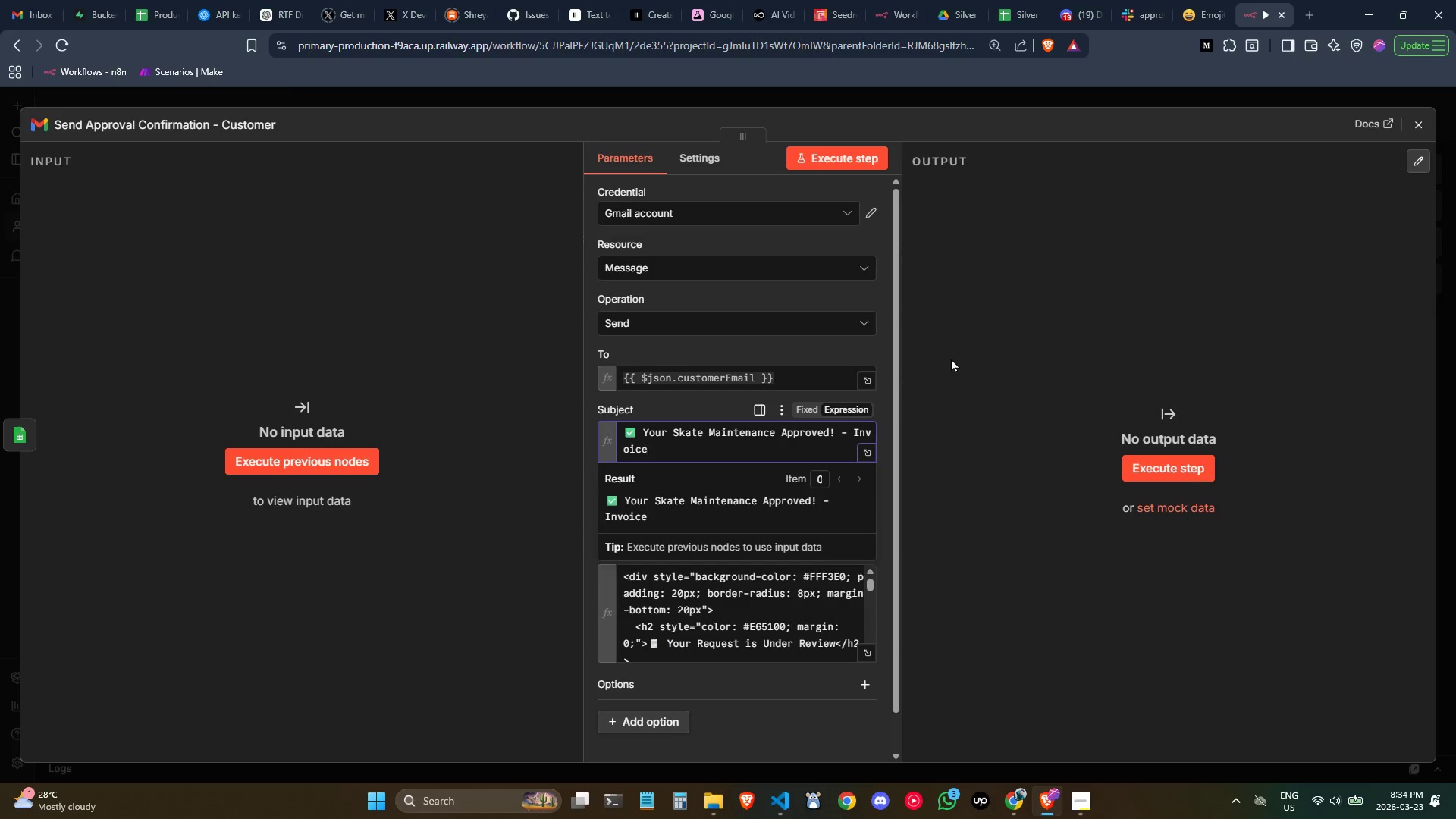 
type( Order)
 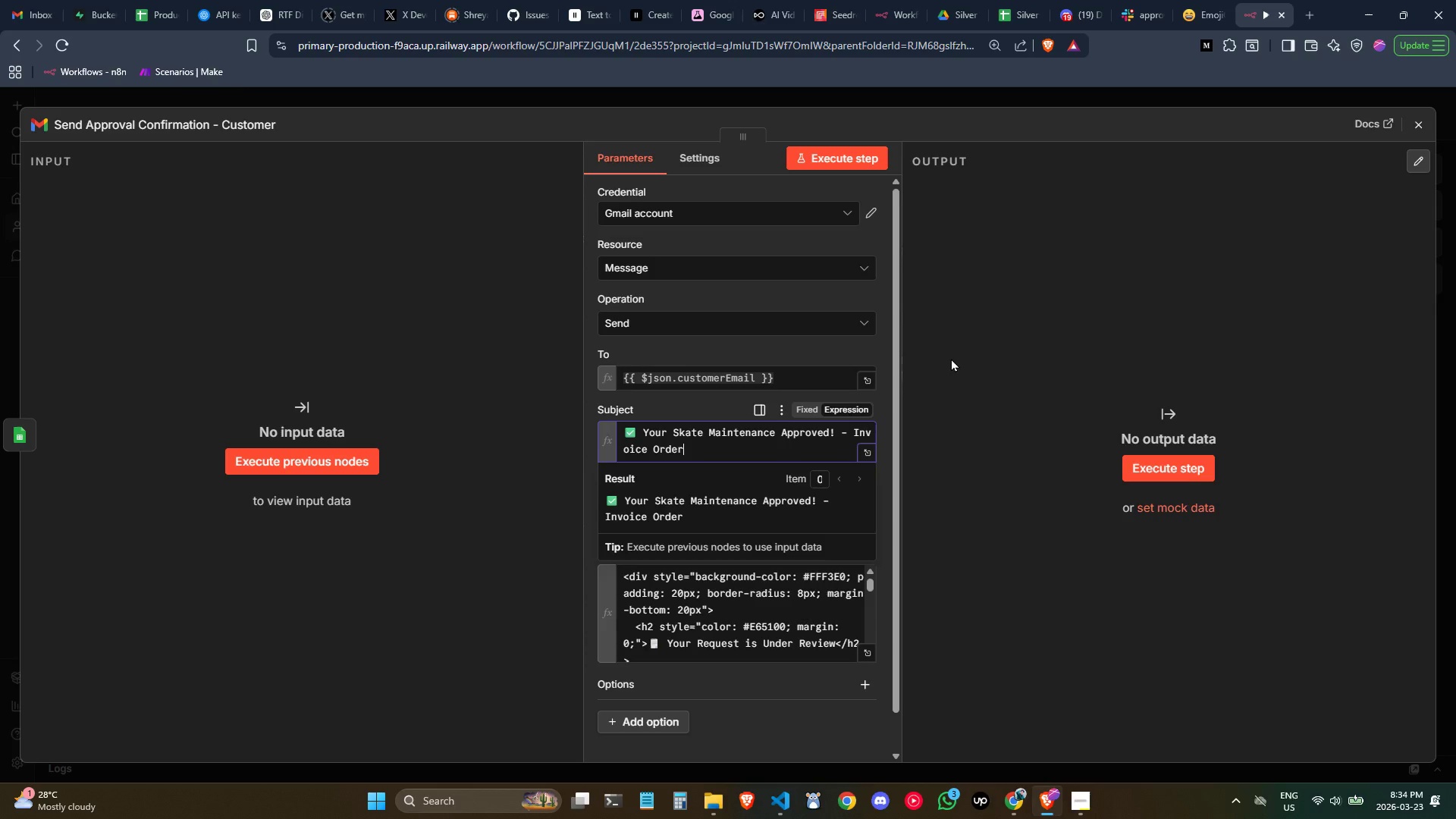 
wait(20.0)
 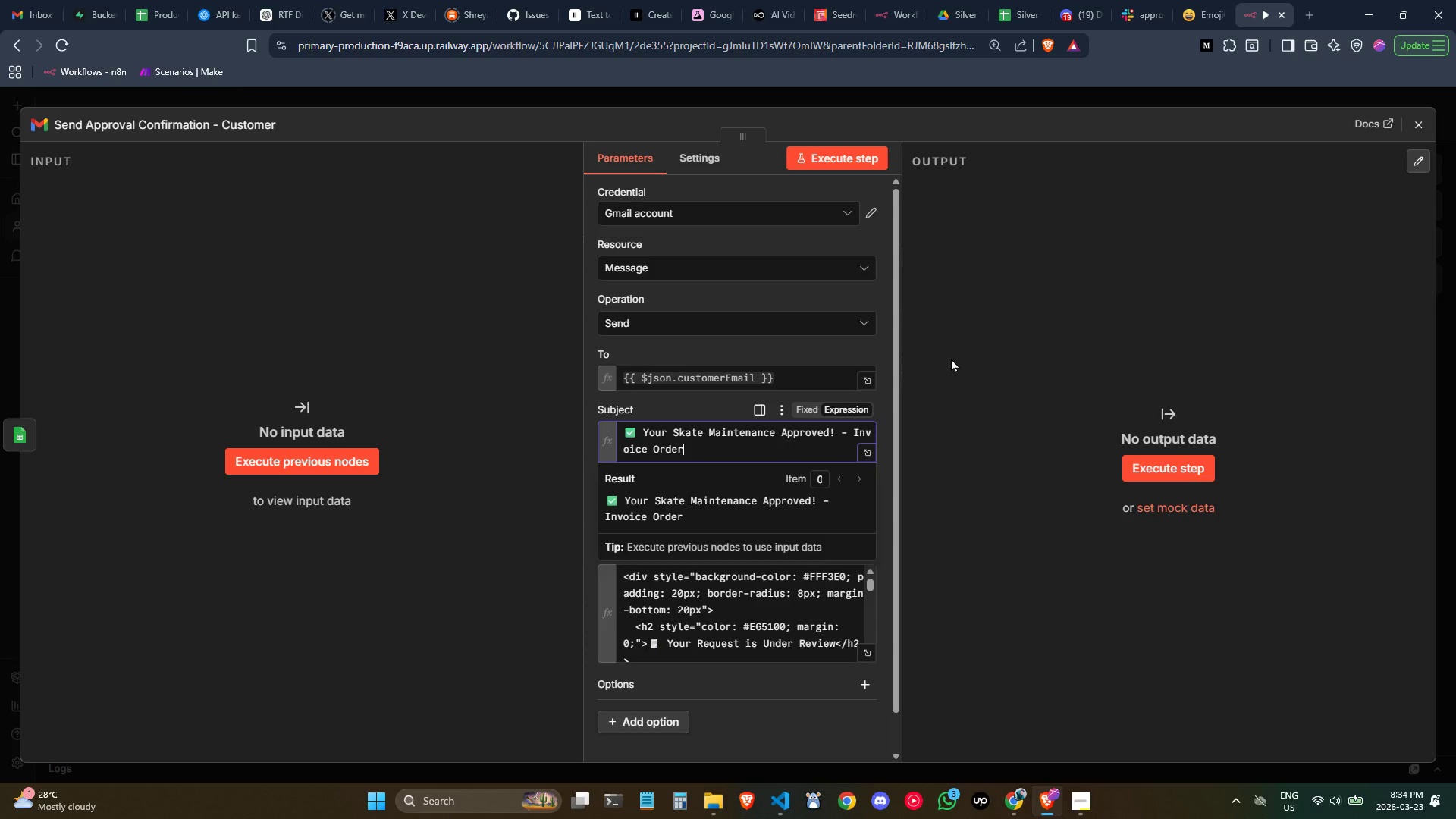 
left_click([714, 453])
 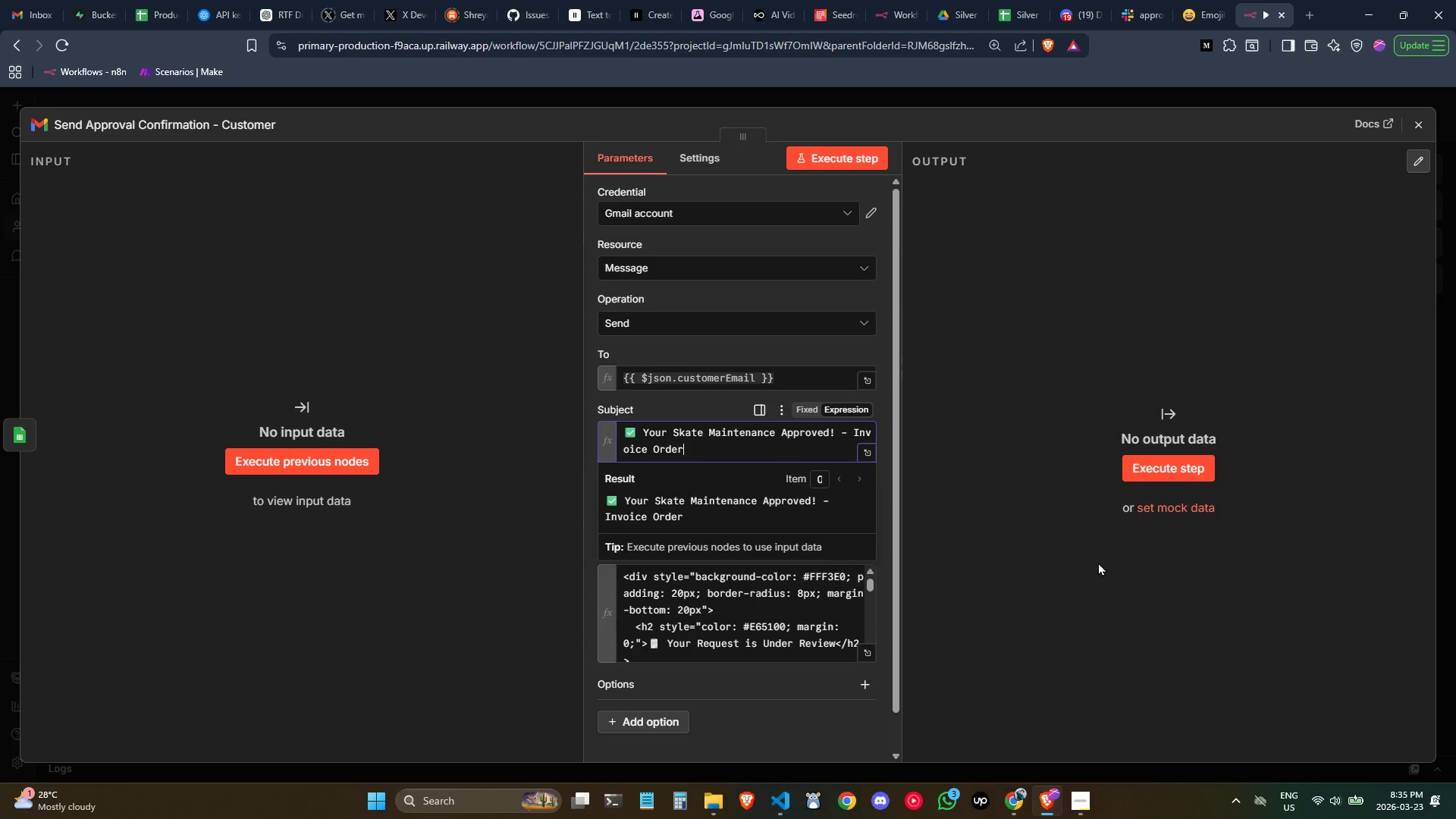 
wait(42.06)
 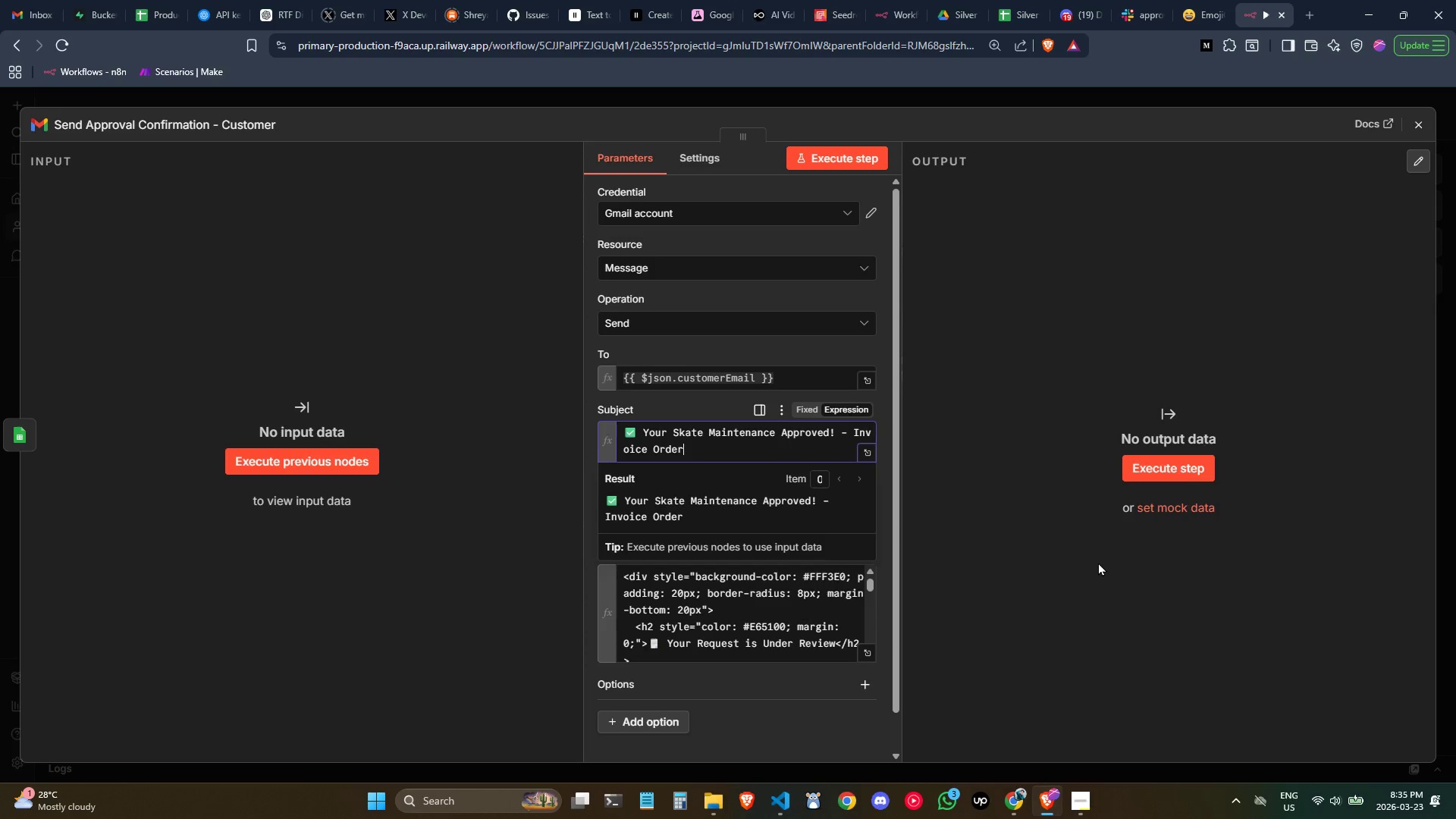 
key(Backspace)
key(Backspace)
key(Backspace)
key(Backspace)
key(Backspace)
type(Coming)
 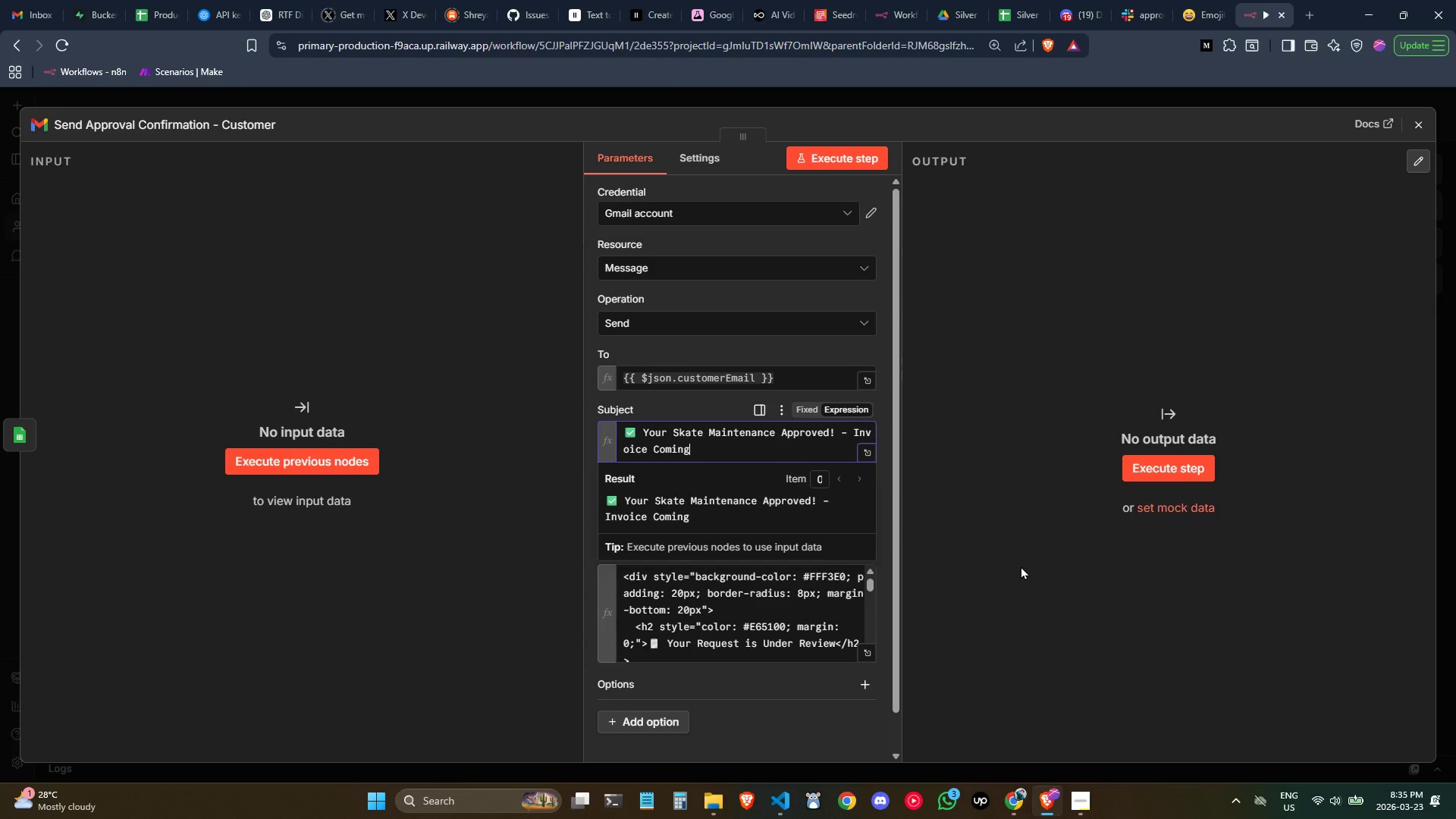 
type( - Request #)
 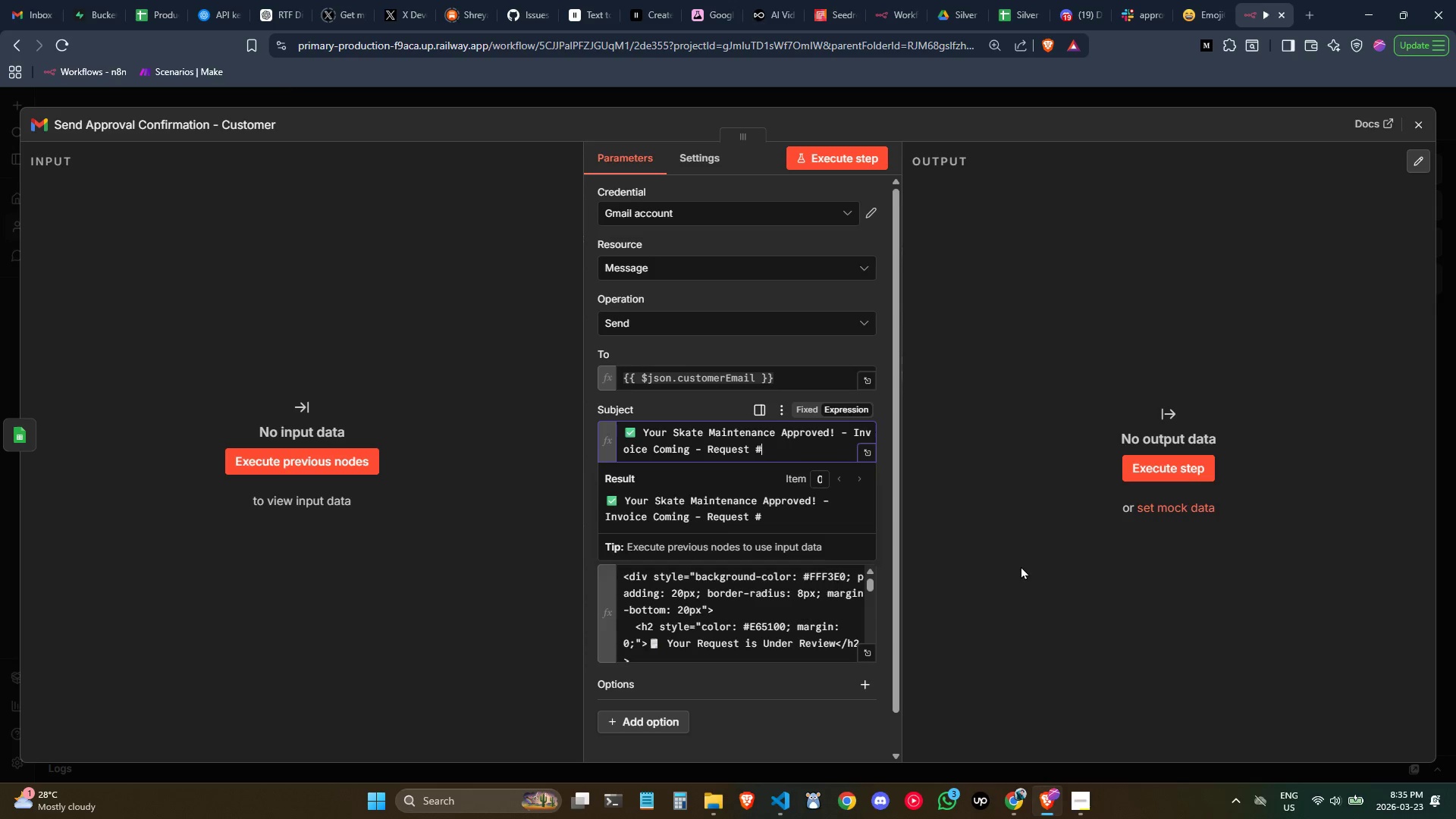 
type({{)
key(Tab)
type(.requestID)
 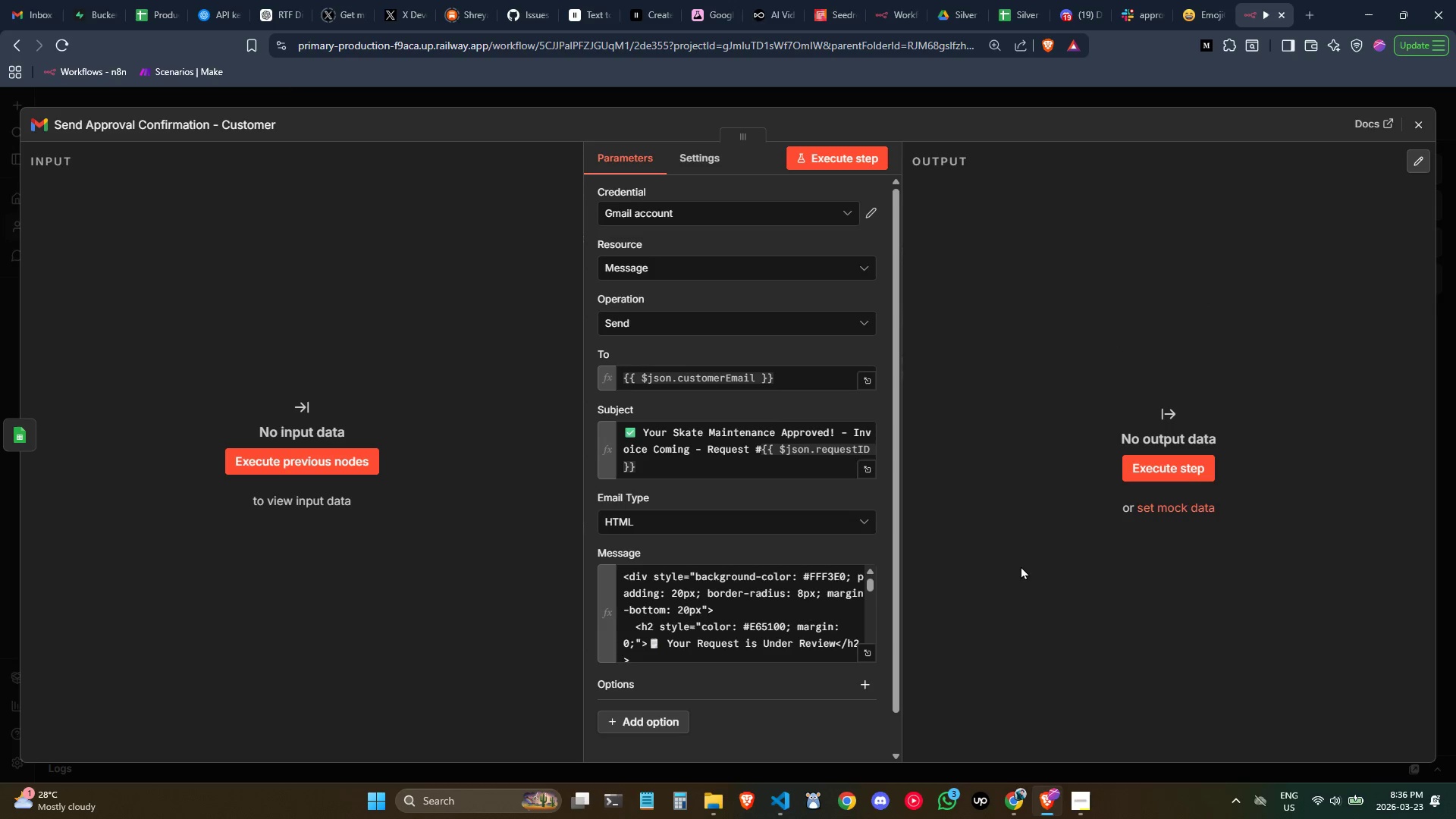 
wait(5.08)
 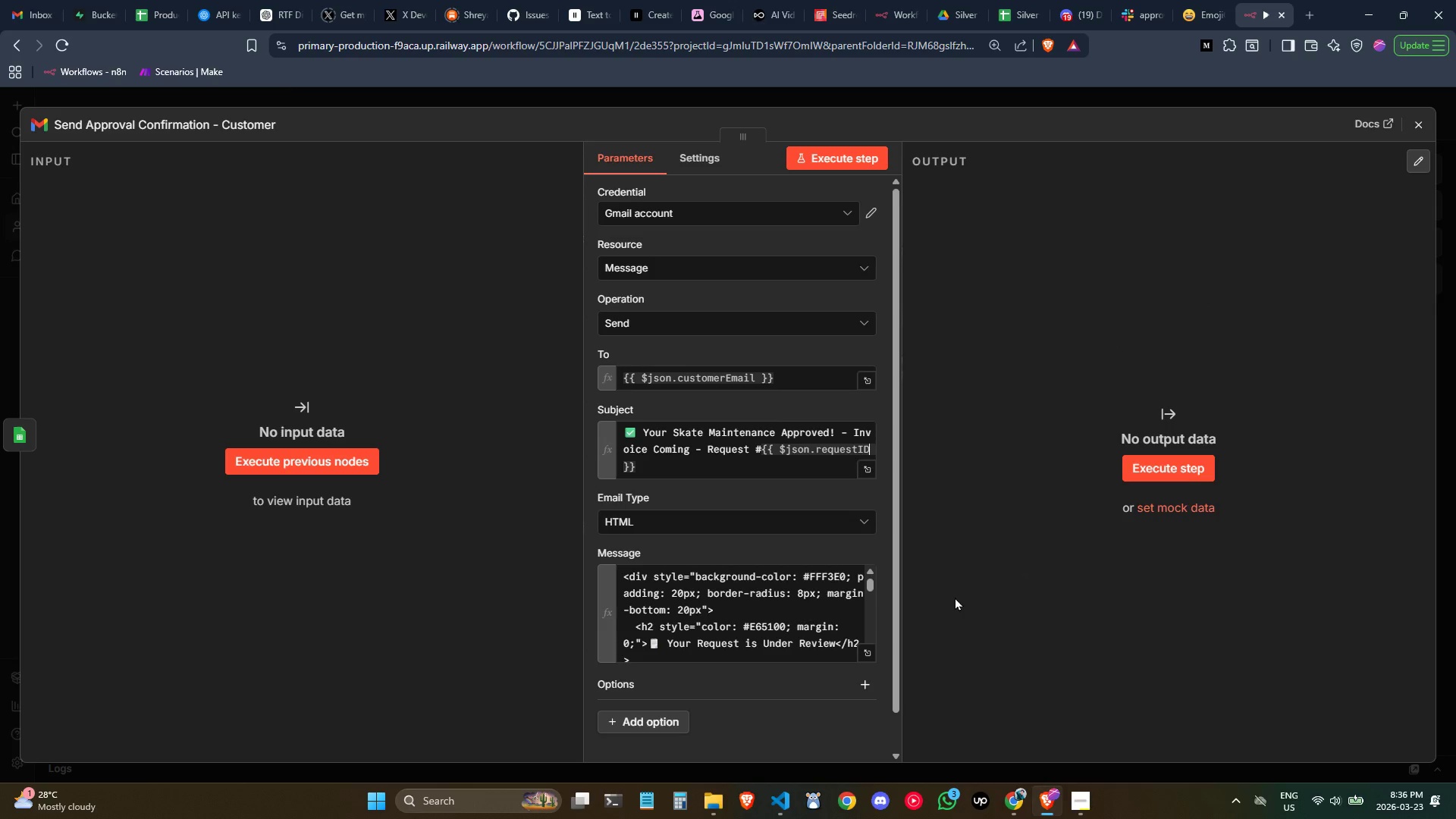 
mouse_move([805, 484])
 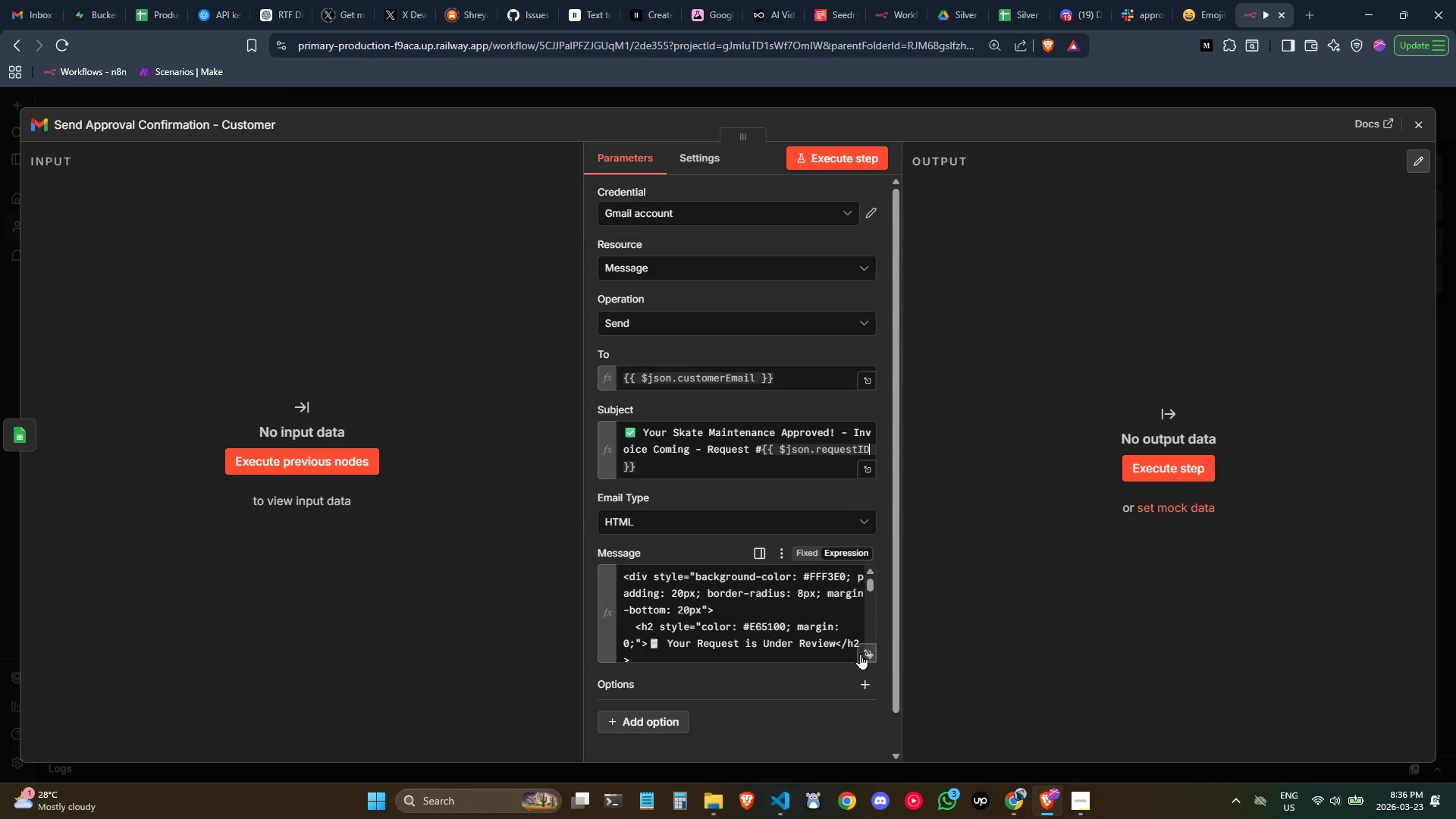 
left_click([862, 654])
 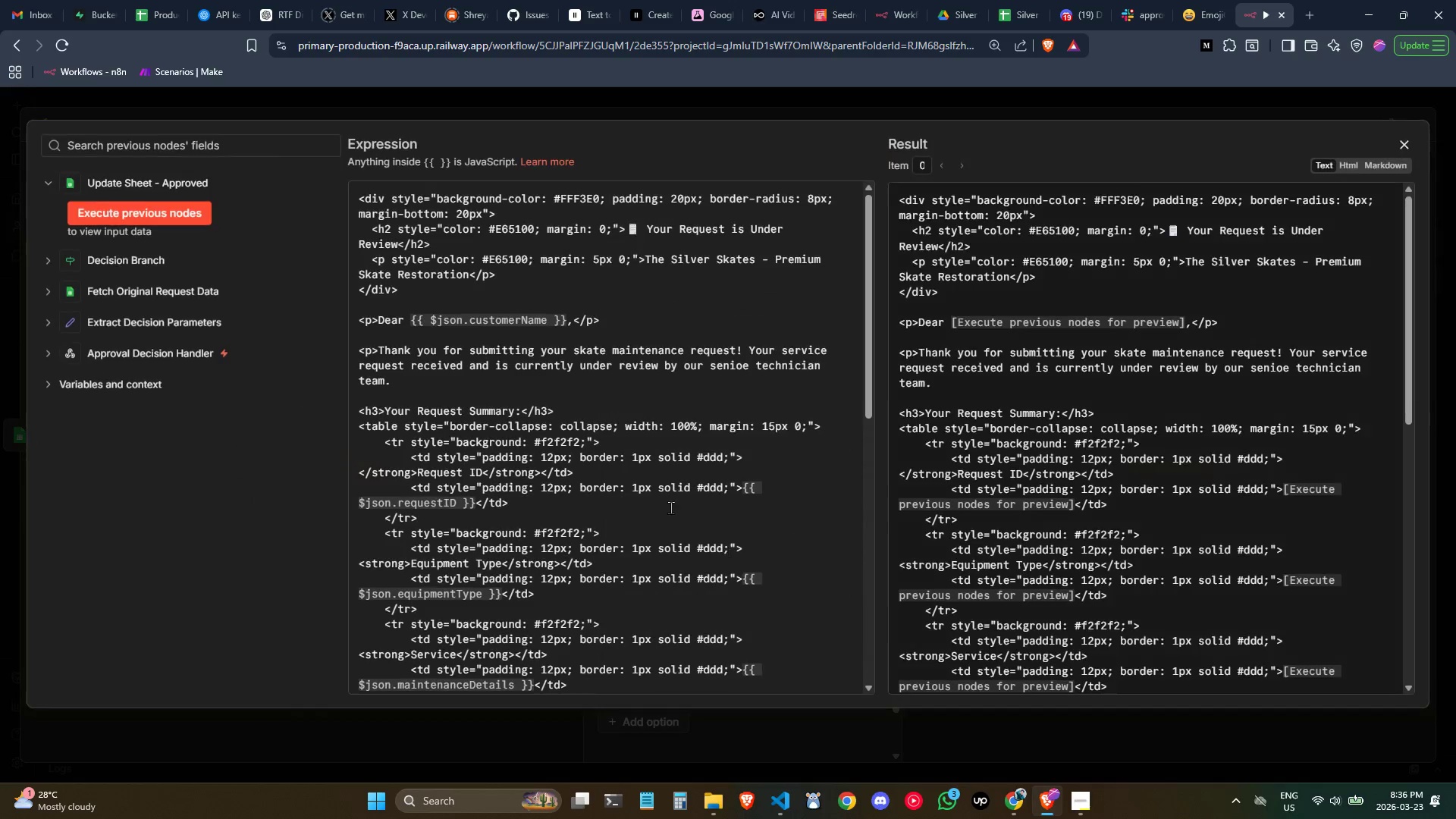 
left_click([645, 482])
 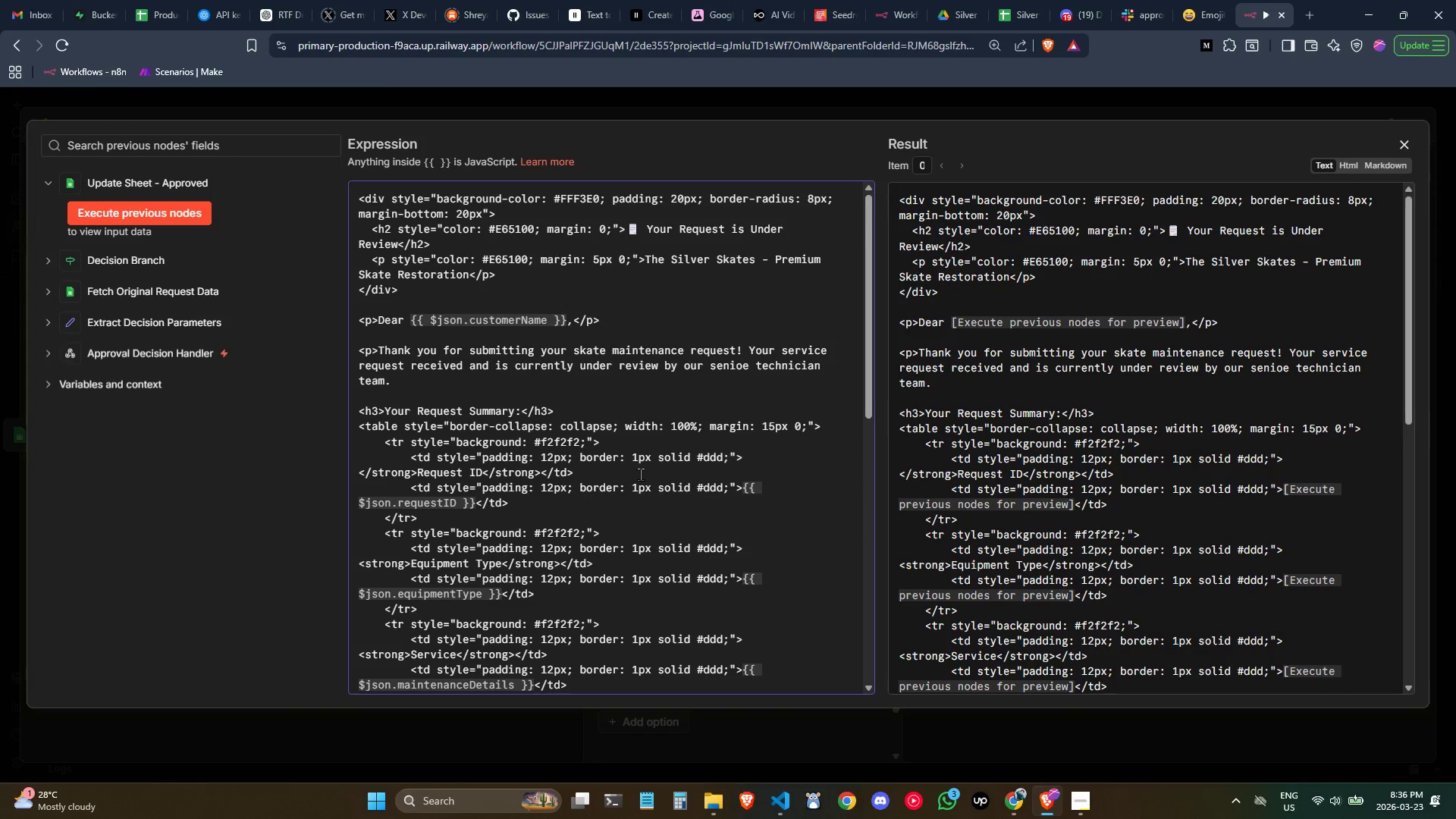 
scroll: coordinate [642, 476], scroll_direction: down, amount: 1.0
 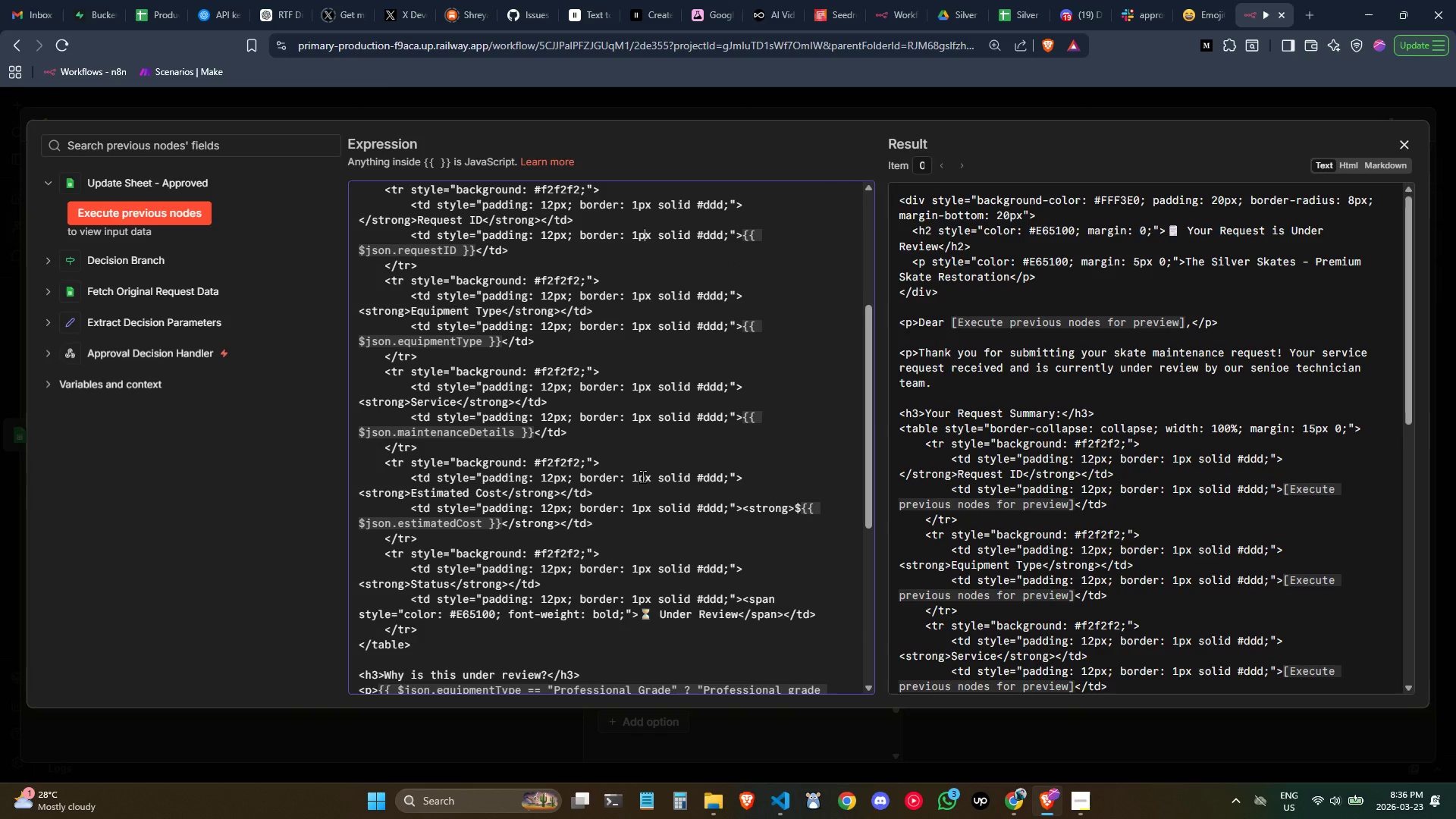 
key(Control+ControlLeft)
 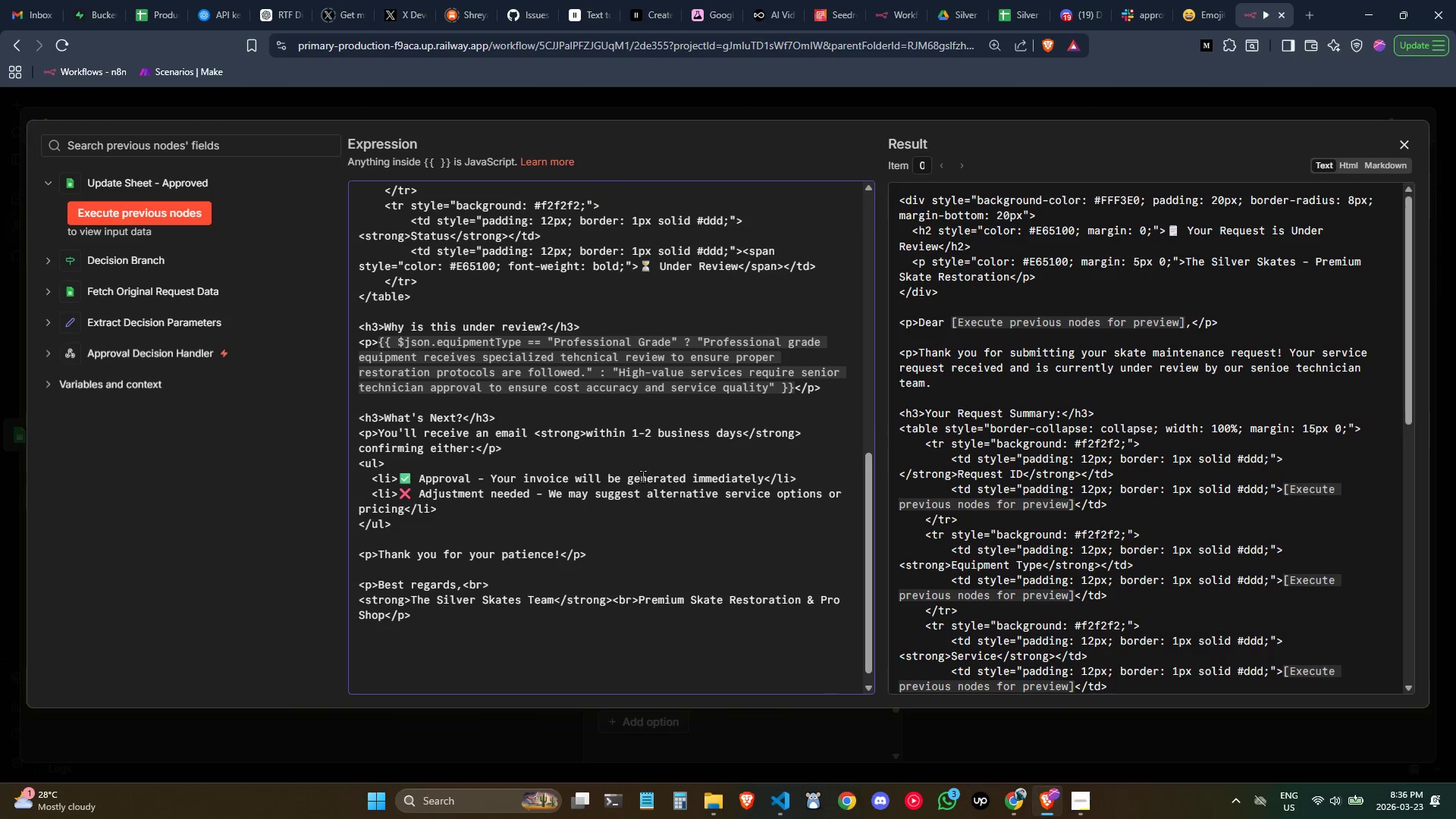 
scroll: coordinate [642, 476], scroll_direction: up, amount: 4.0
 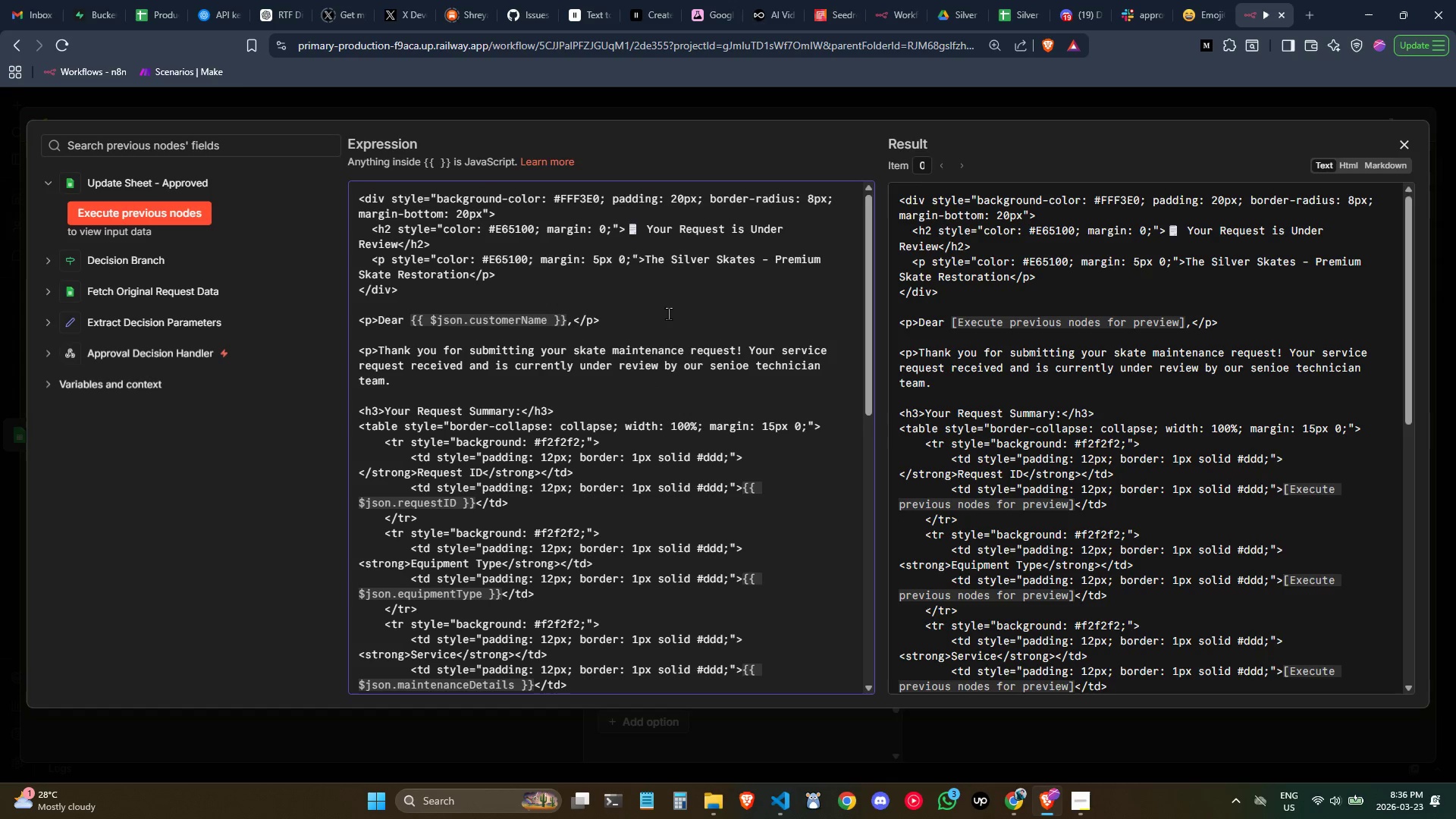 
left_click([668, 313])
 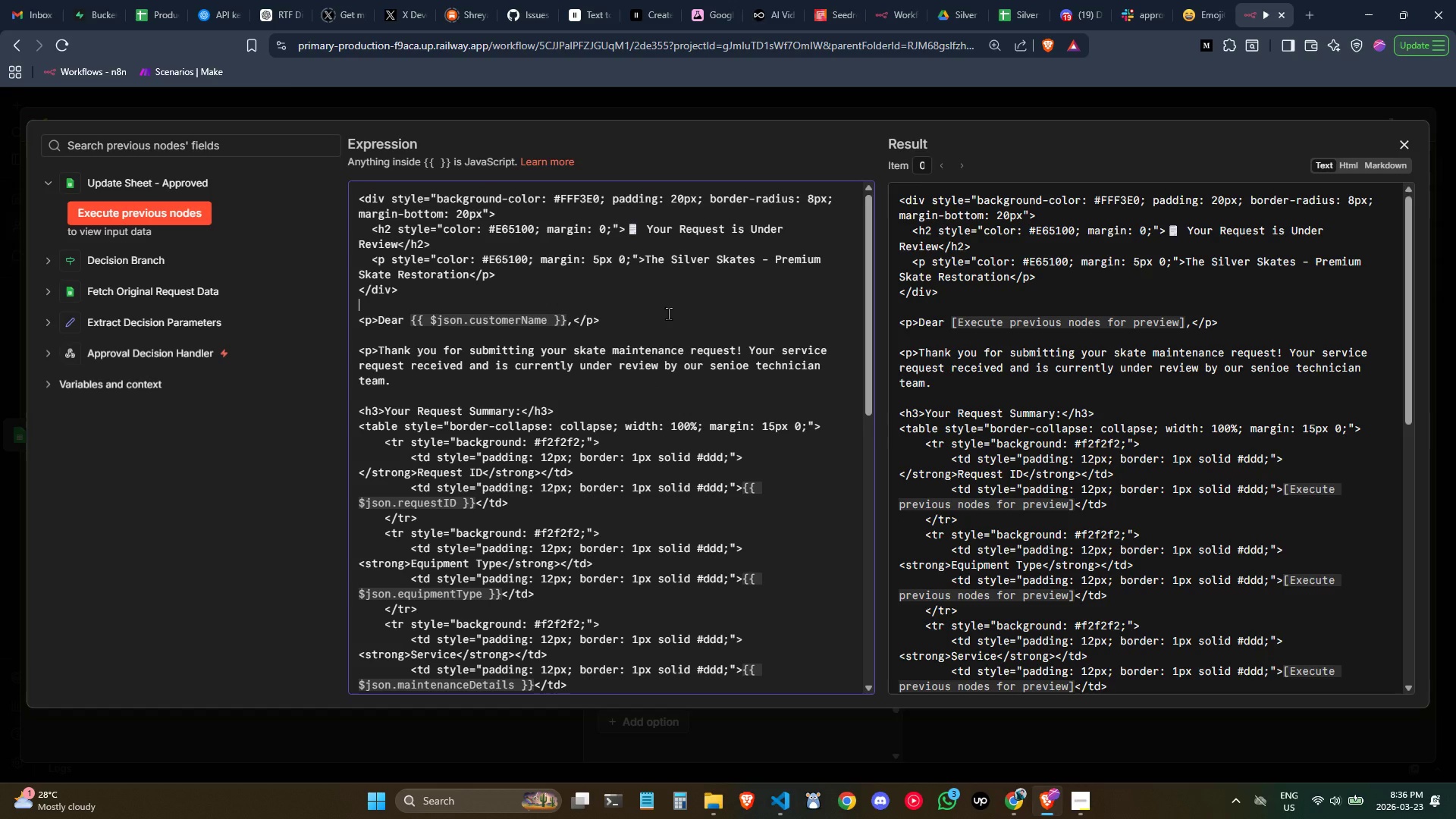 
wait(7.19)
 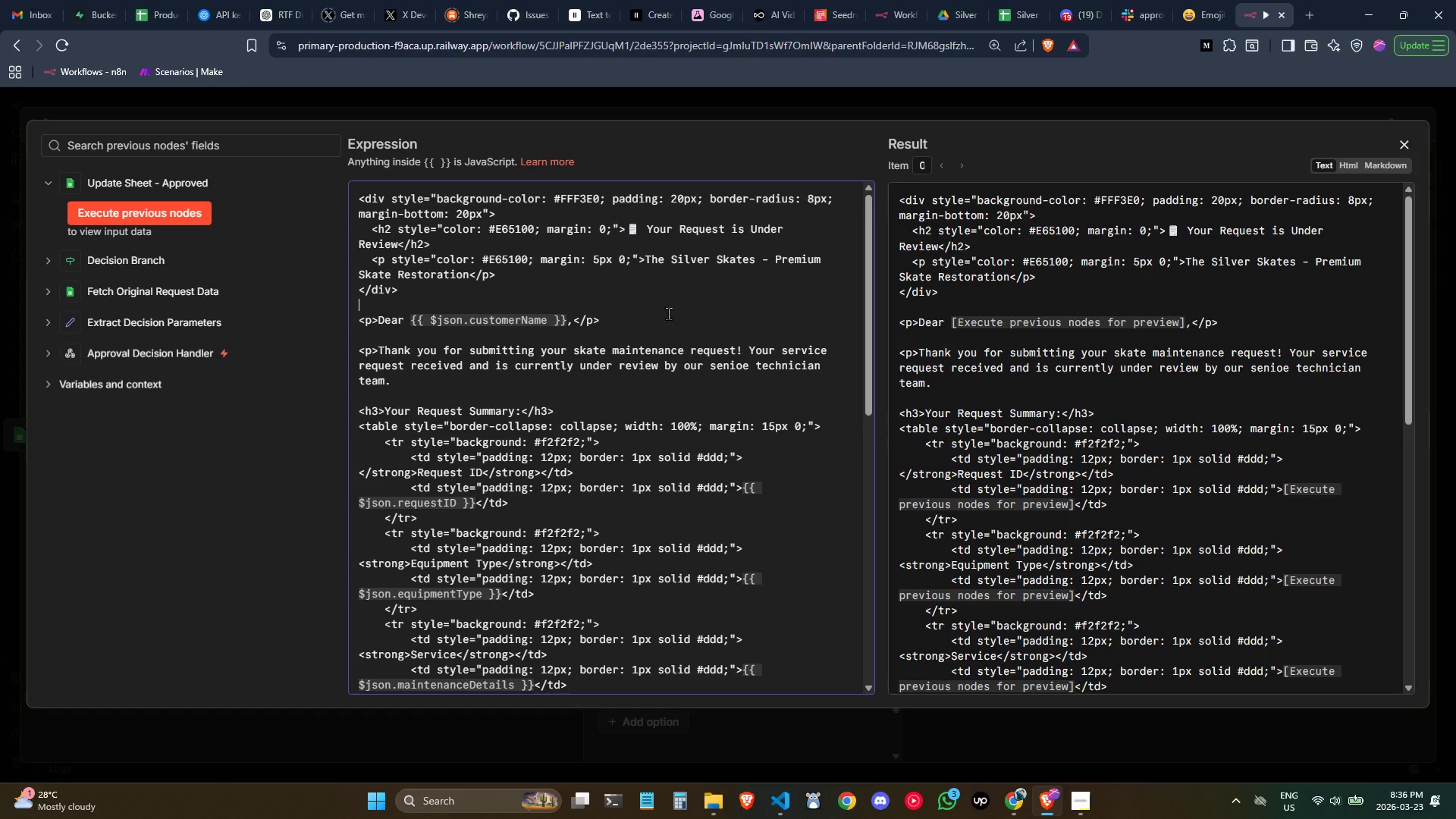 
key(Control+ControlLeft)
 